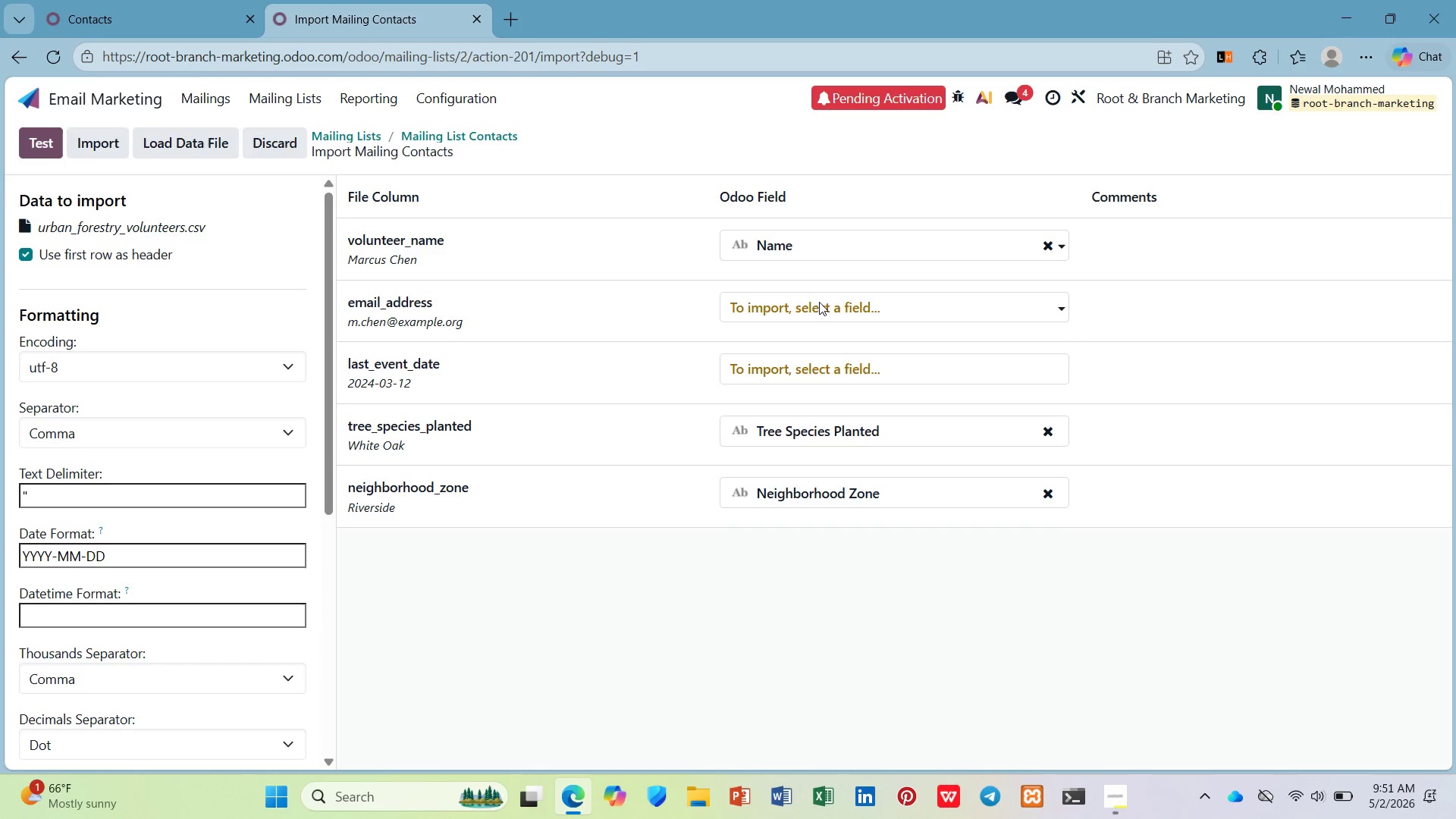 
left_click([819, 302])
 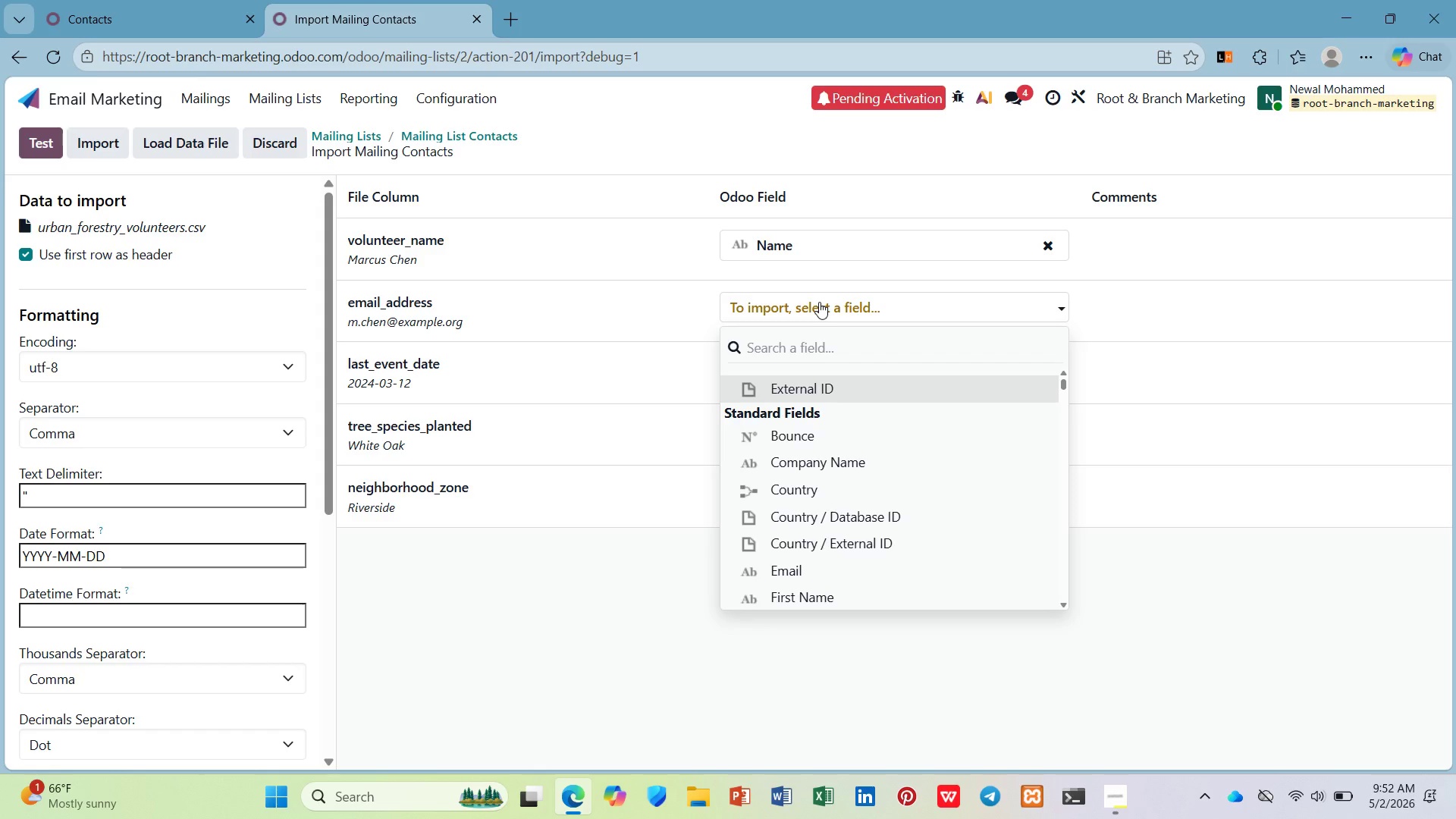 
wait(8.09)
 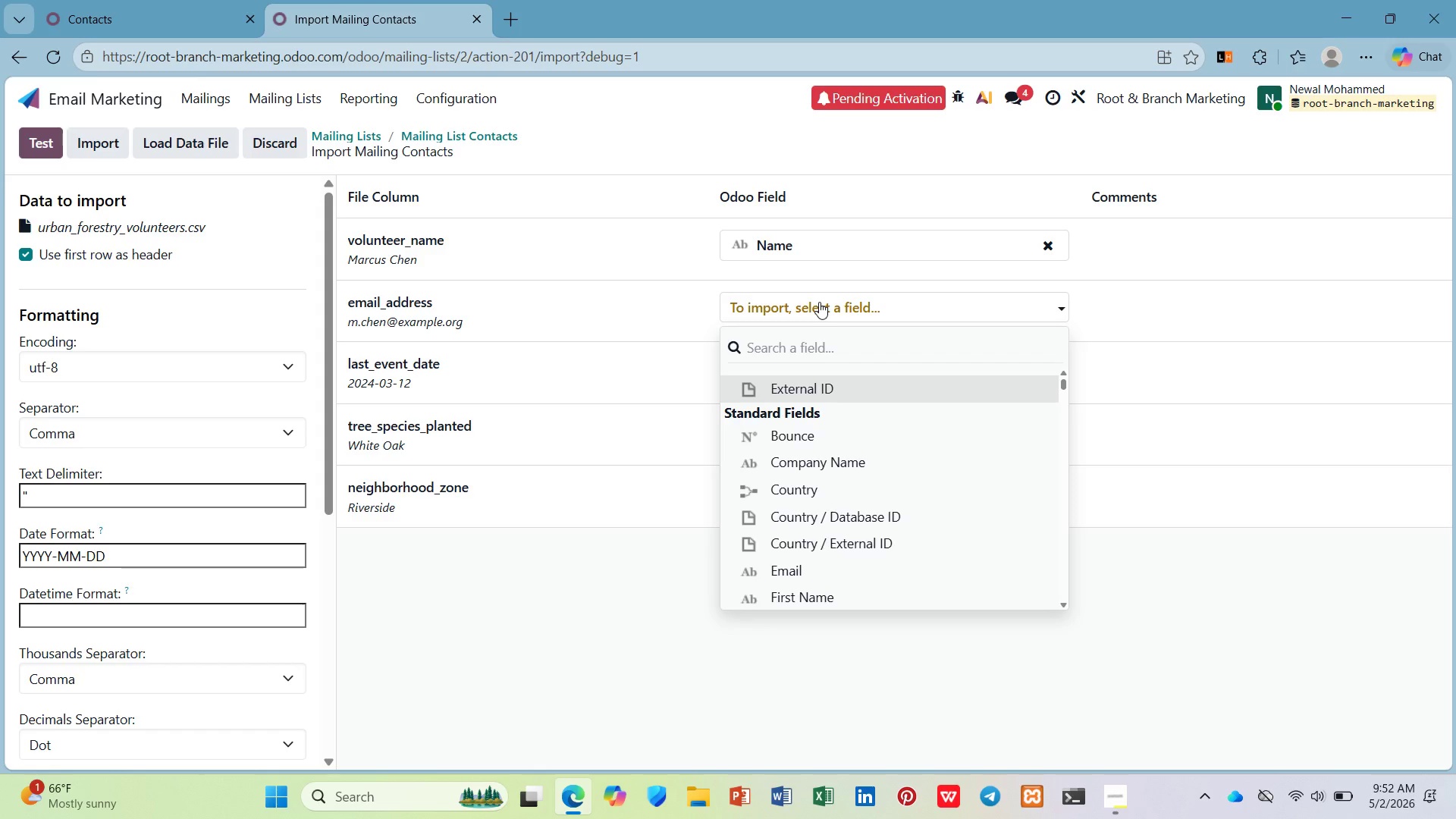 
type(emm)
 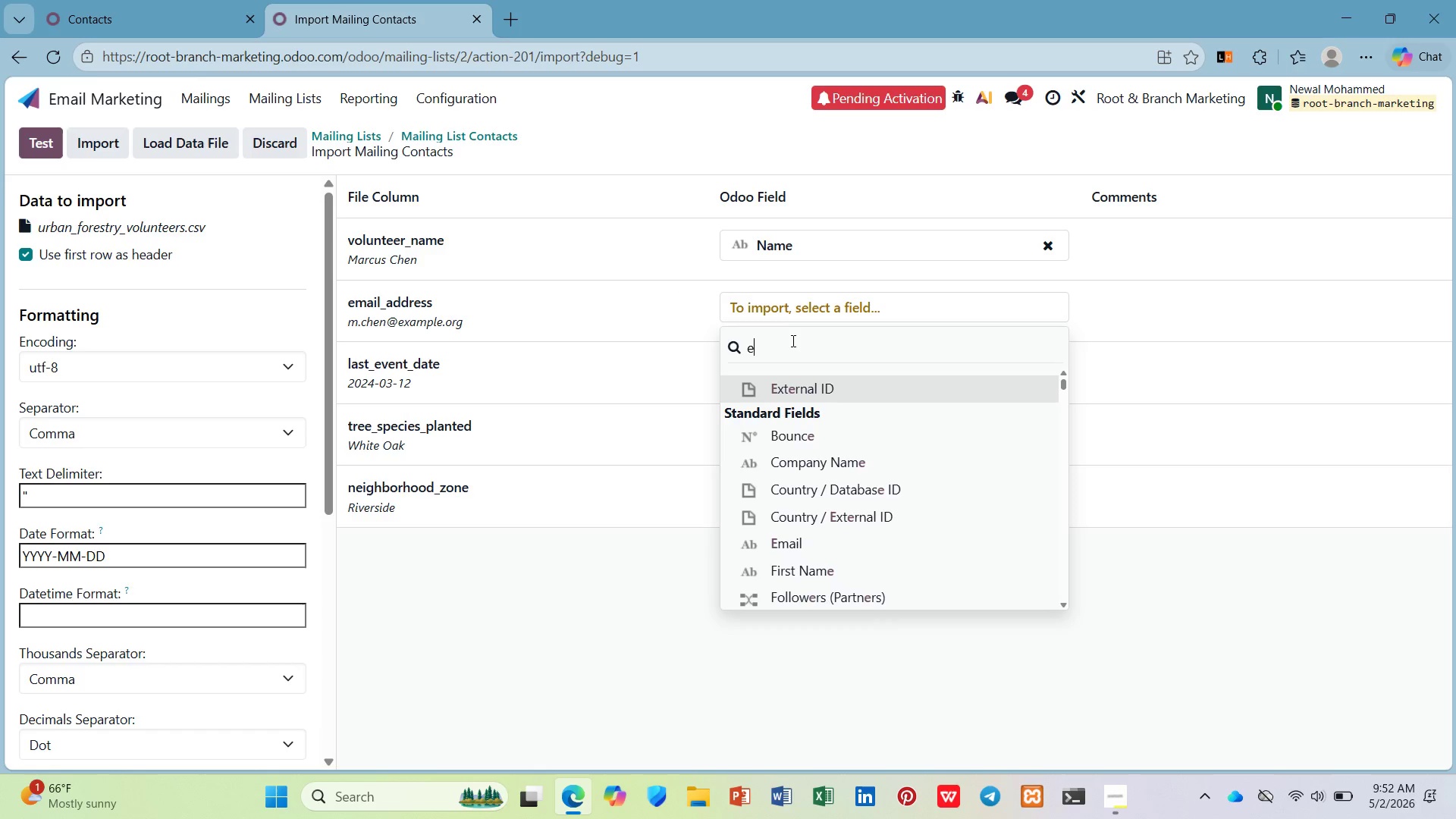 
double_click([792, 341])
 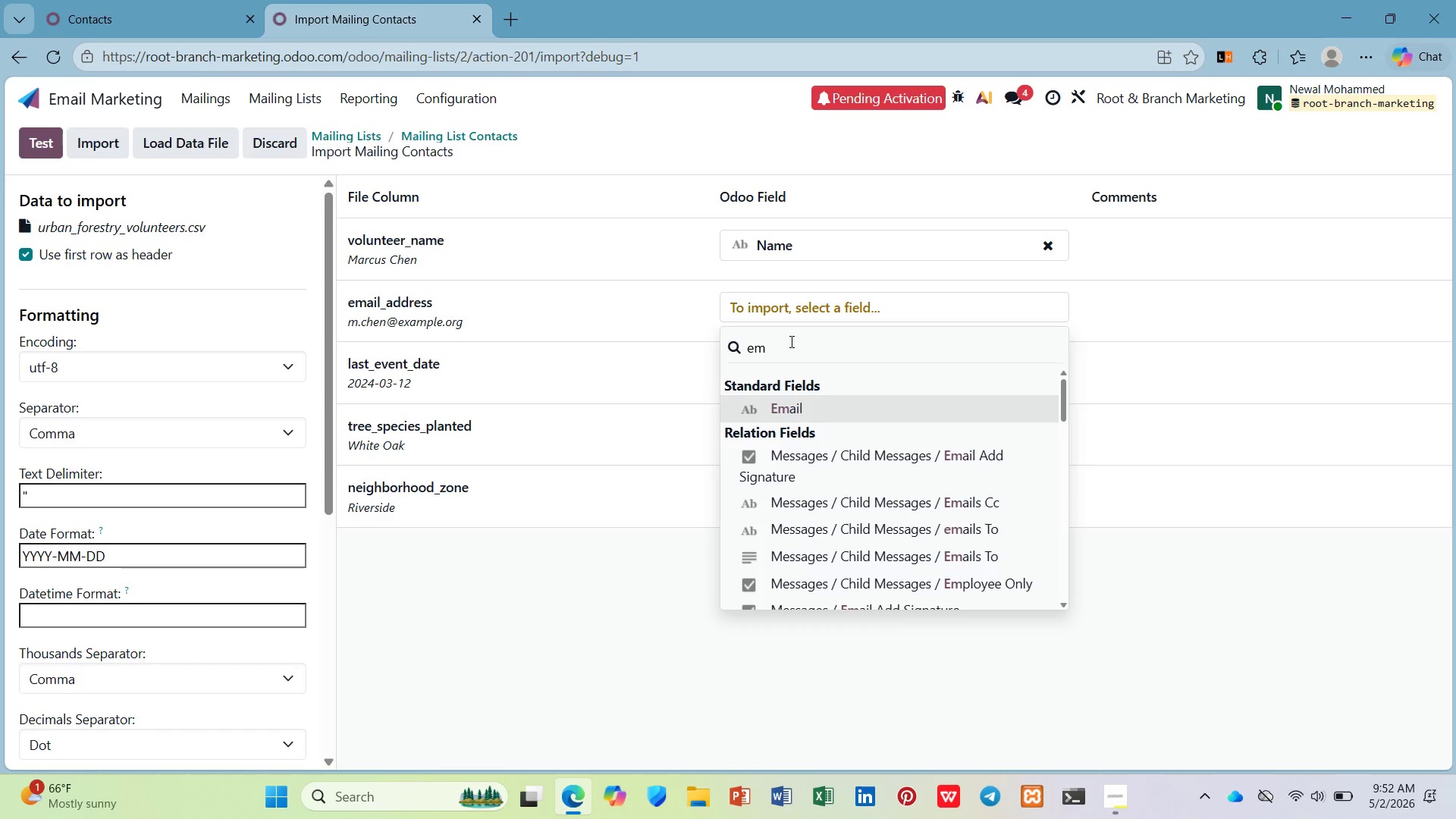 
key(A)
 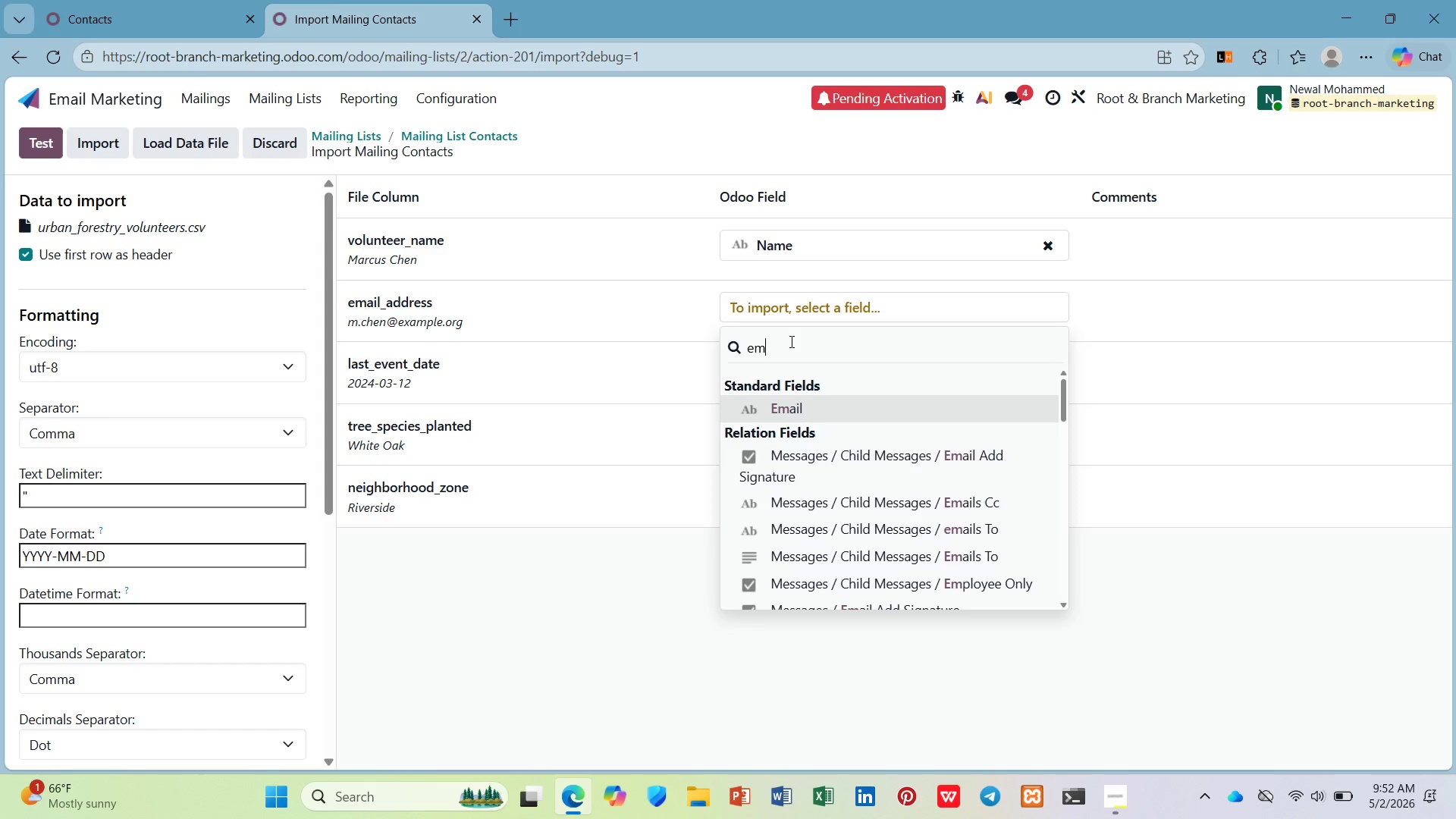 
left_click([790, 341])
 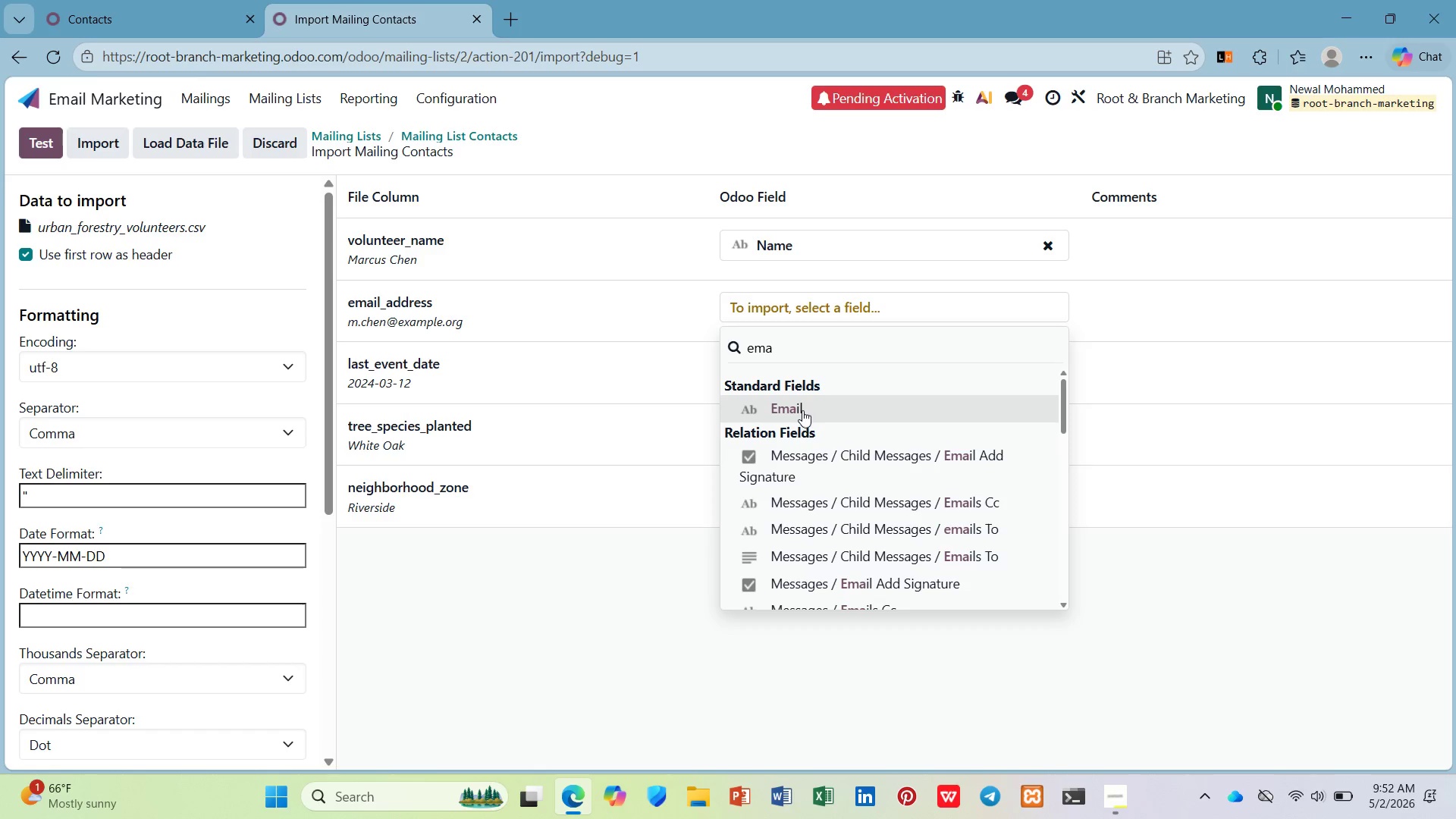 
wait(20.34)
 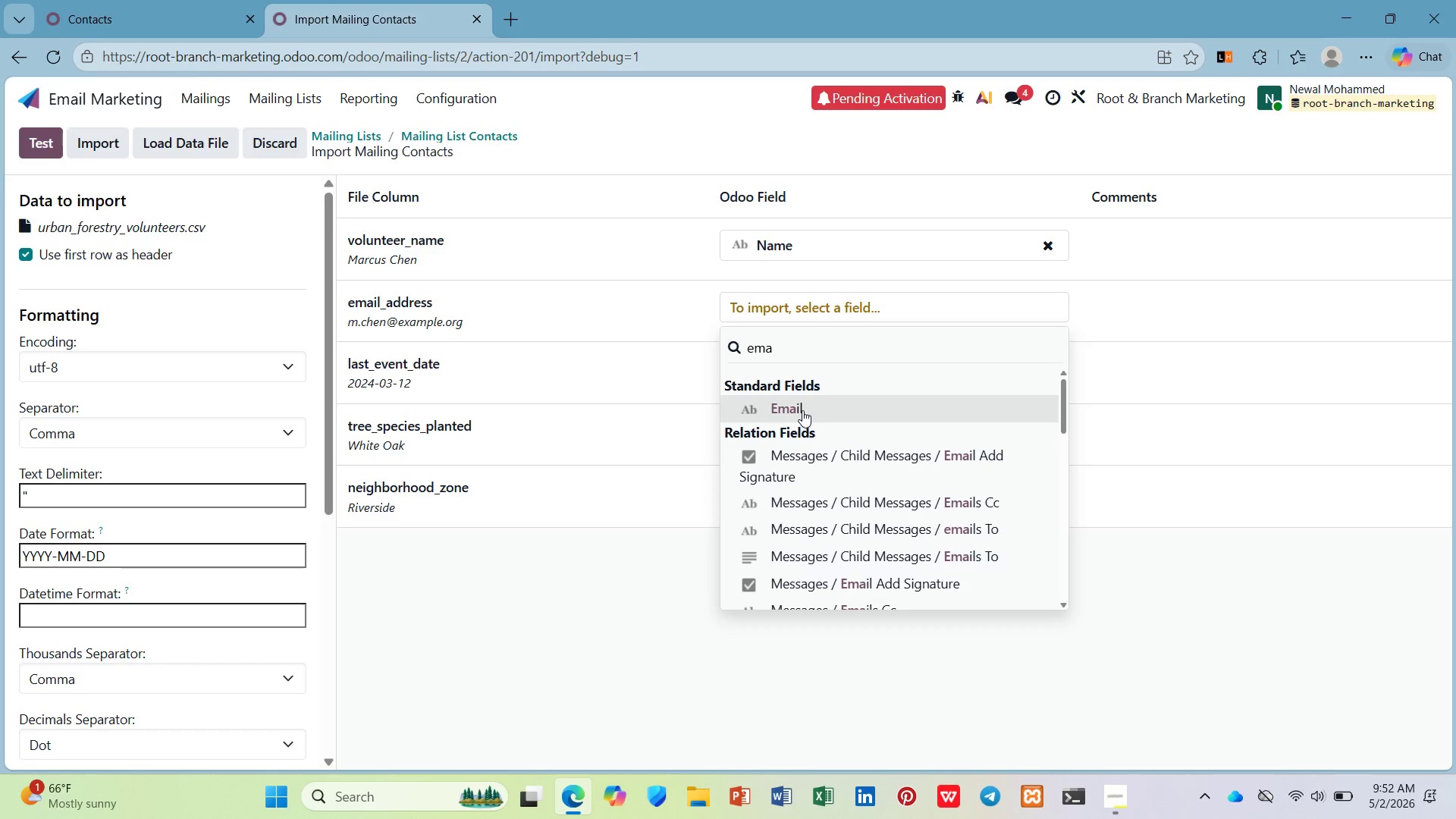 
left_click([802, 410])
 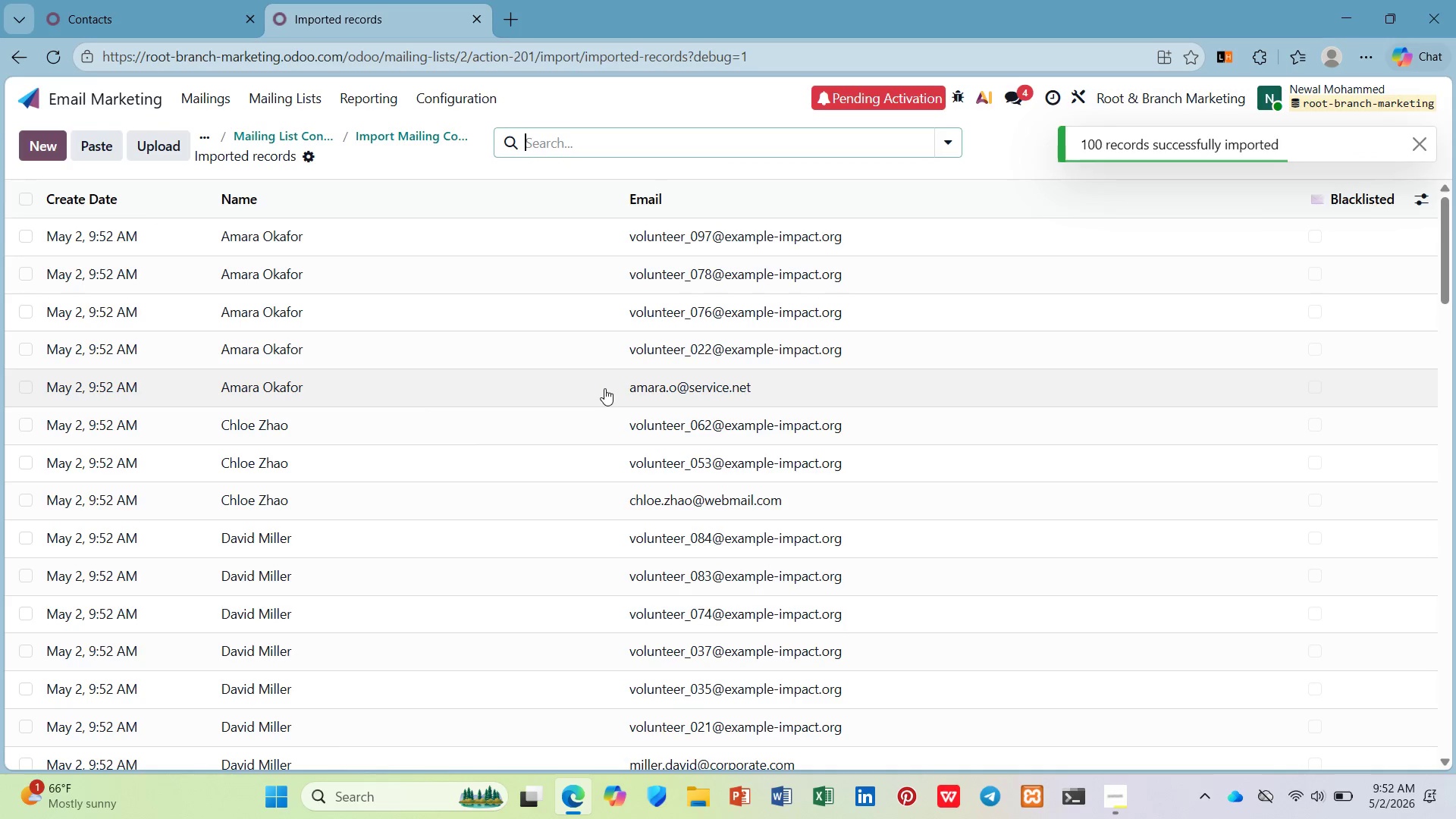 
wait(7.67)
 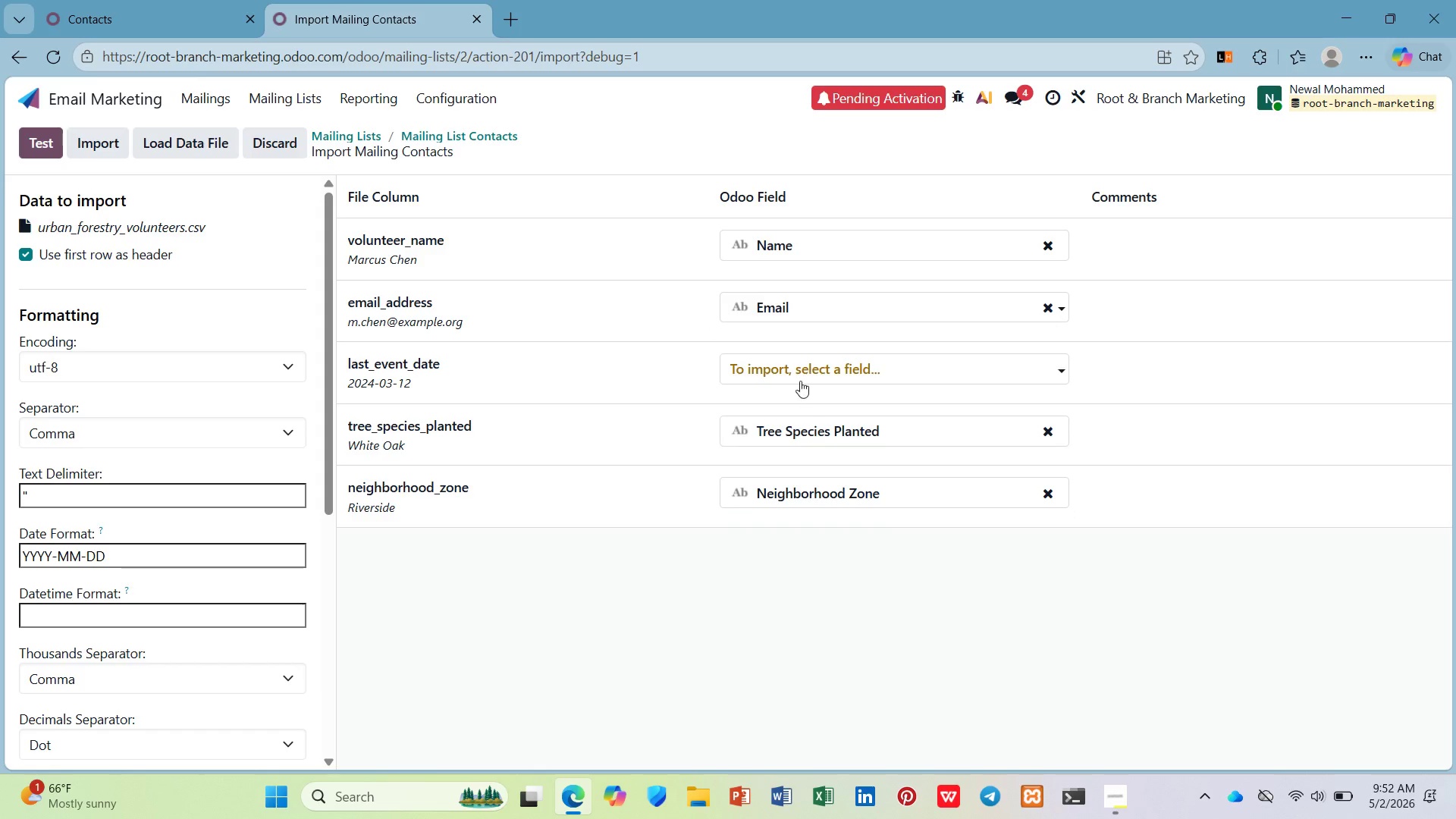 
left_click([369, 132])
 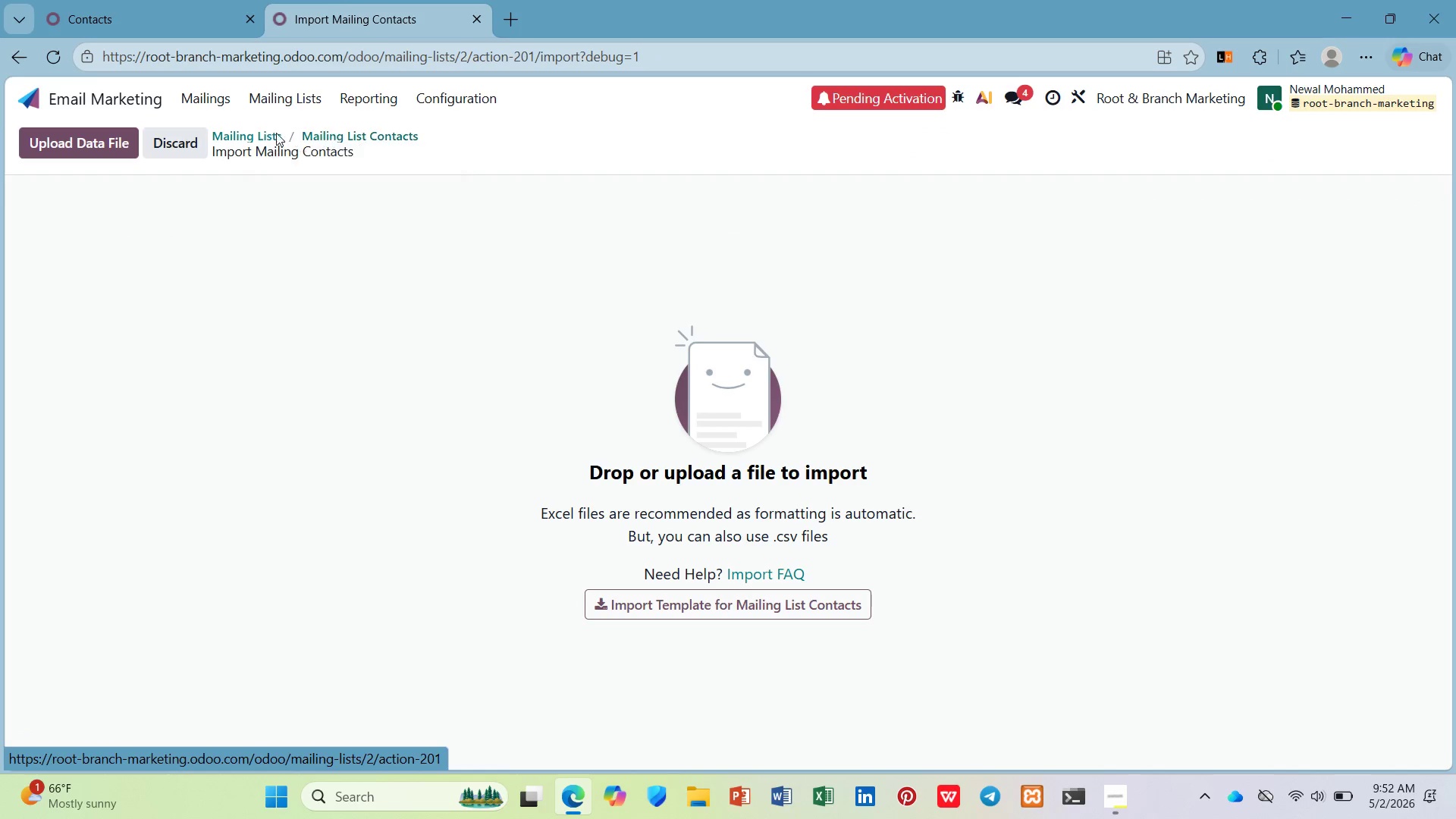 
left_click([249, 132])
 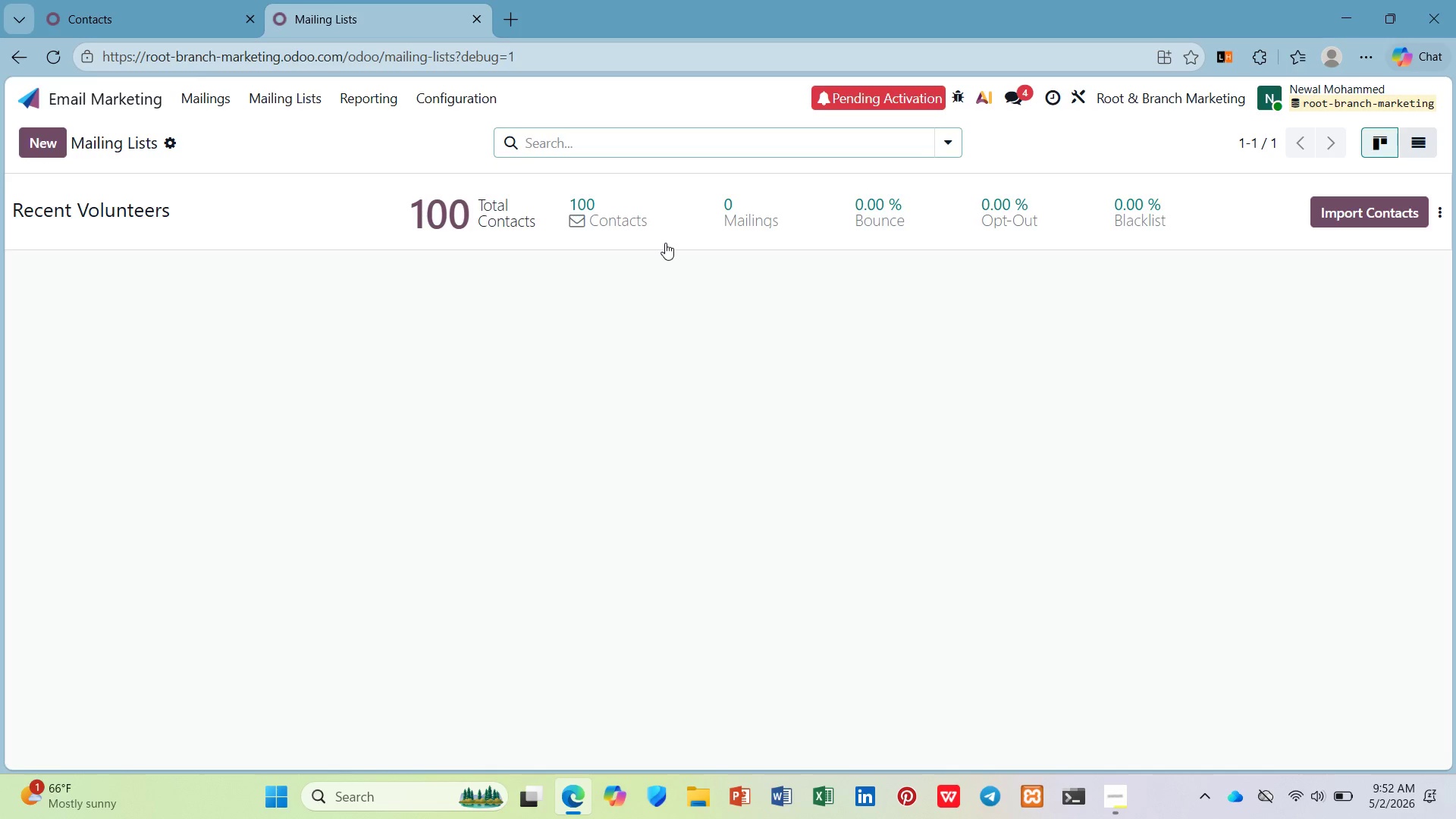 
wait(19.48)
 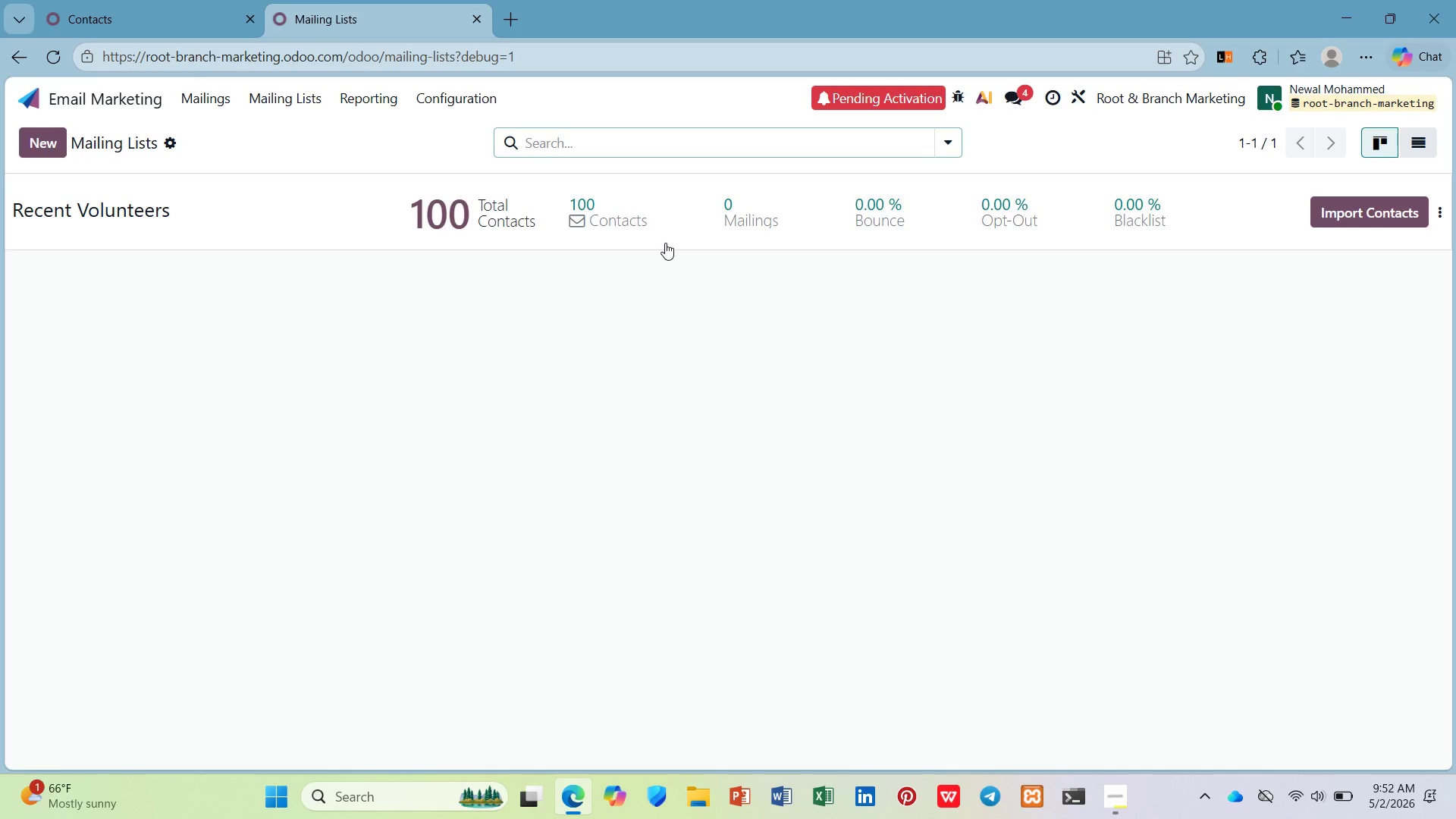 
left_click([55, 86])
 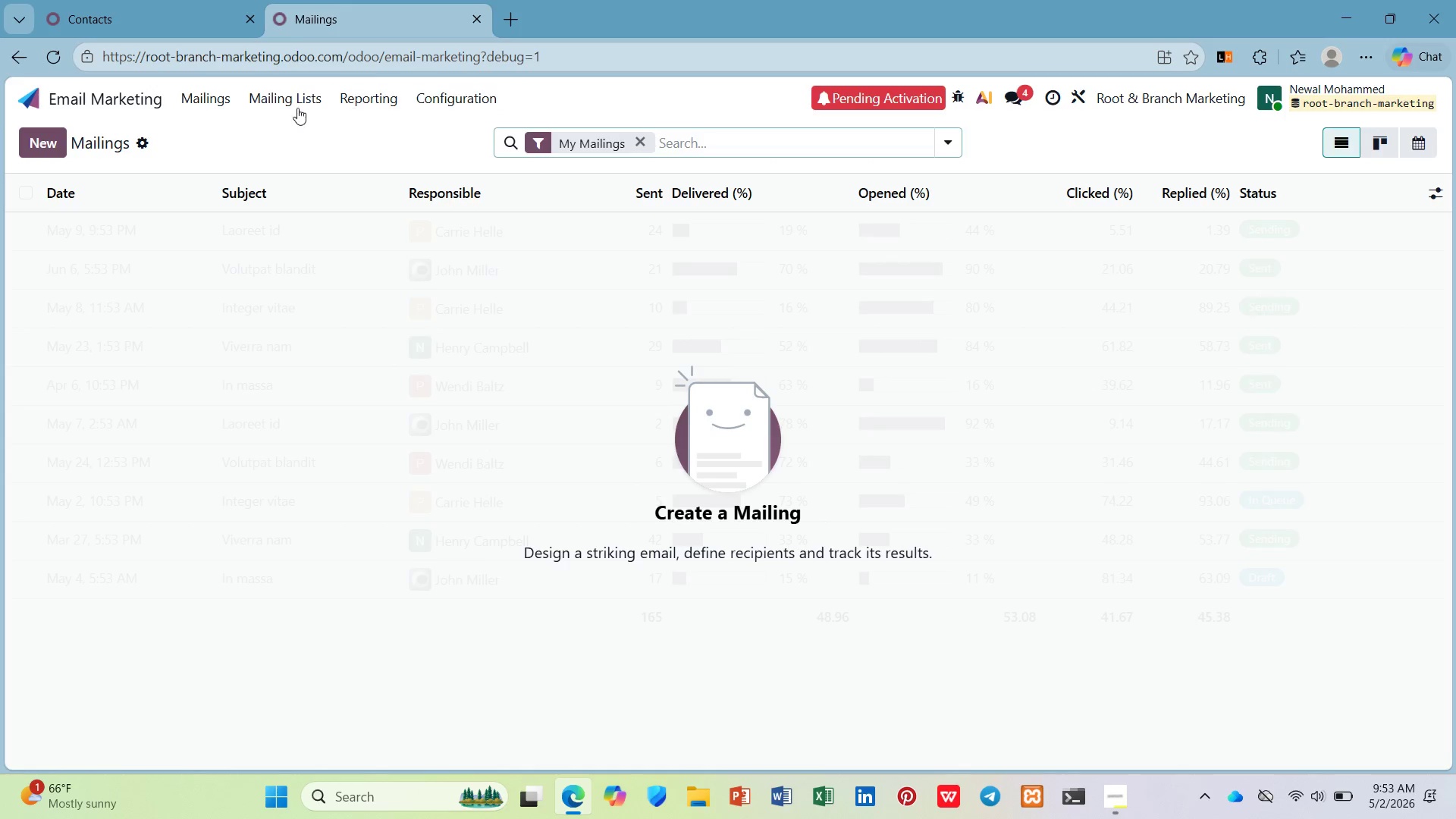 
left_click([205, 95])
 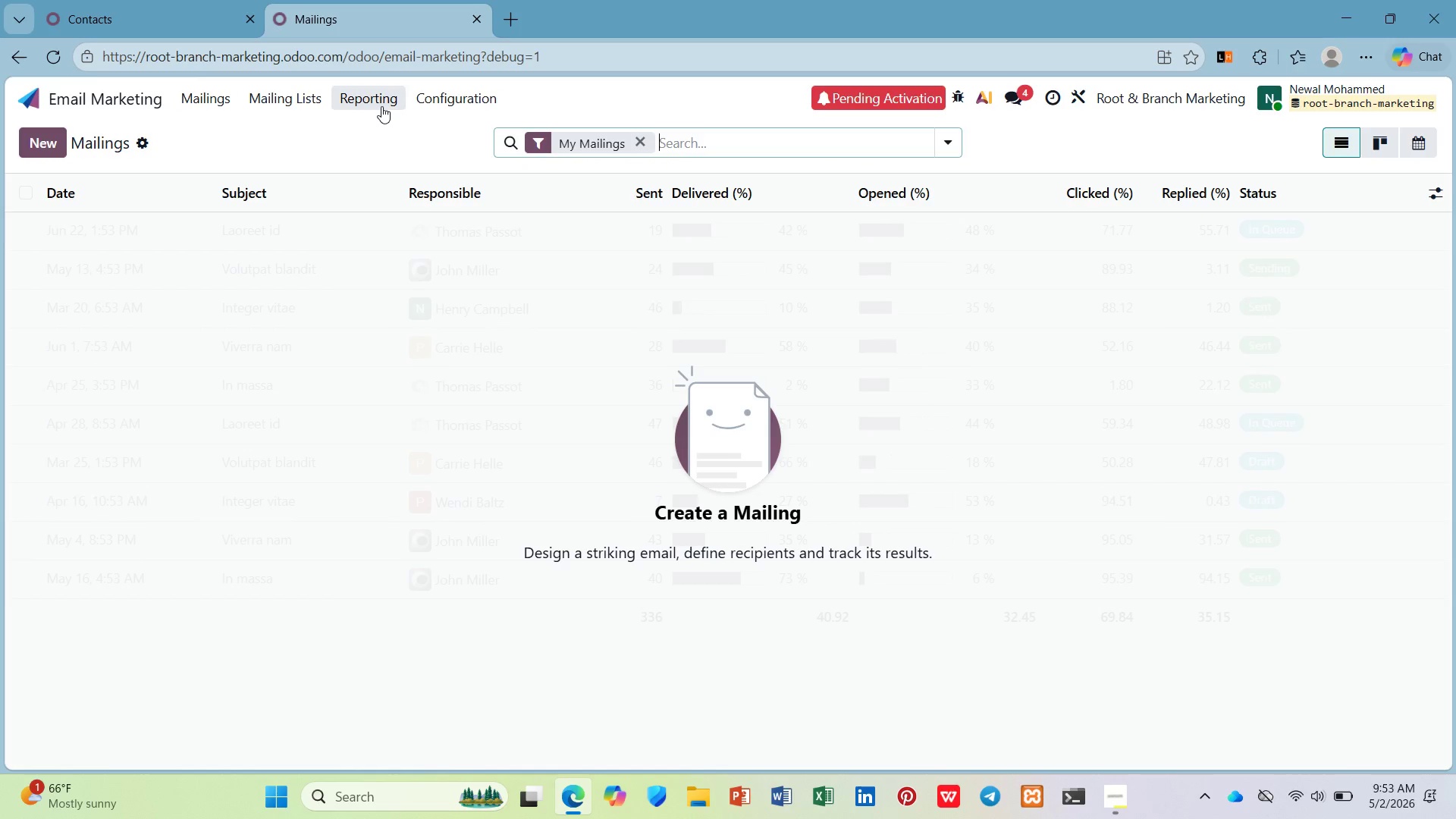 
wait(9.67)
 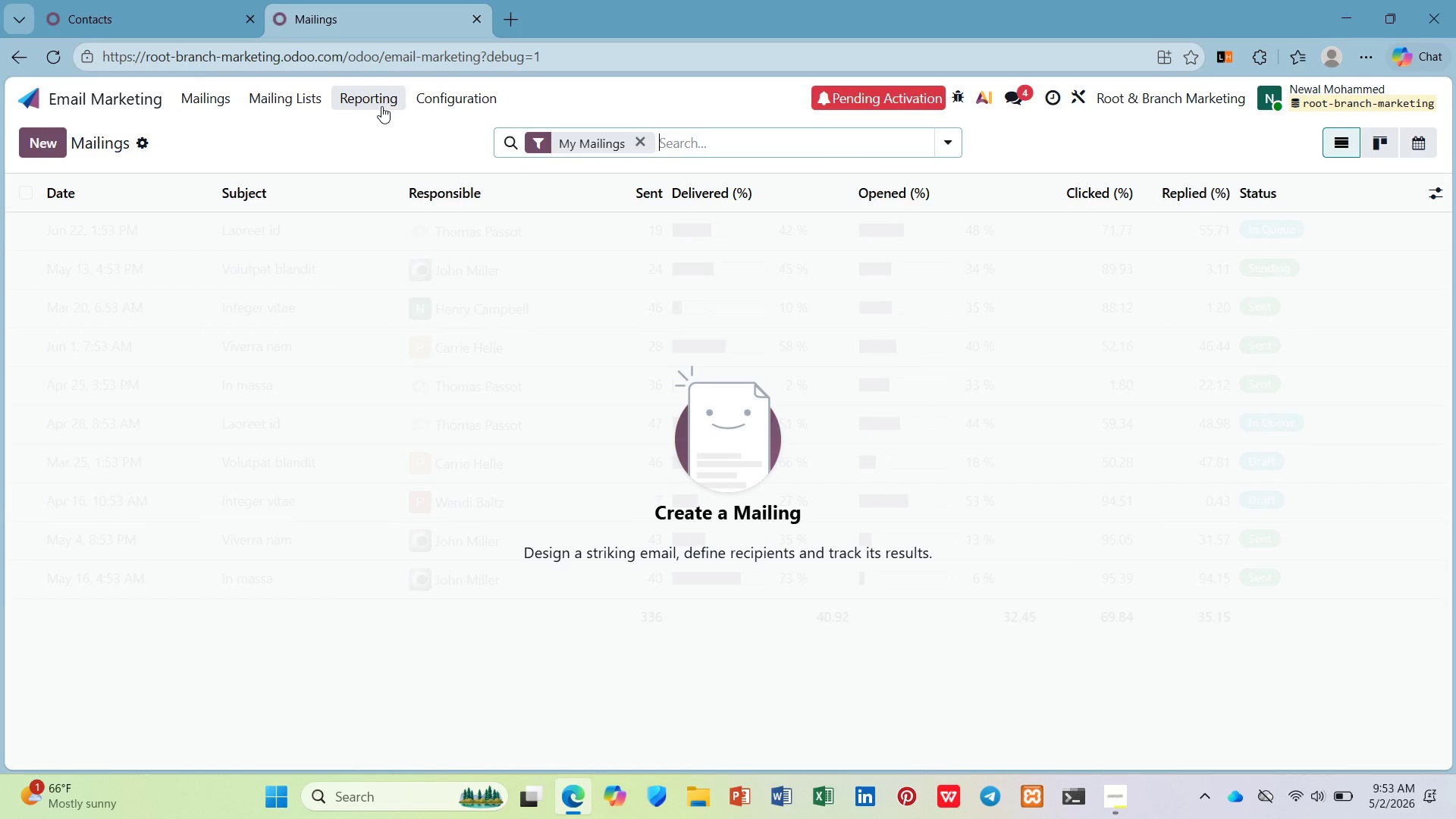 
left_click([79, 86])
 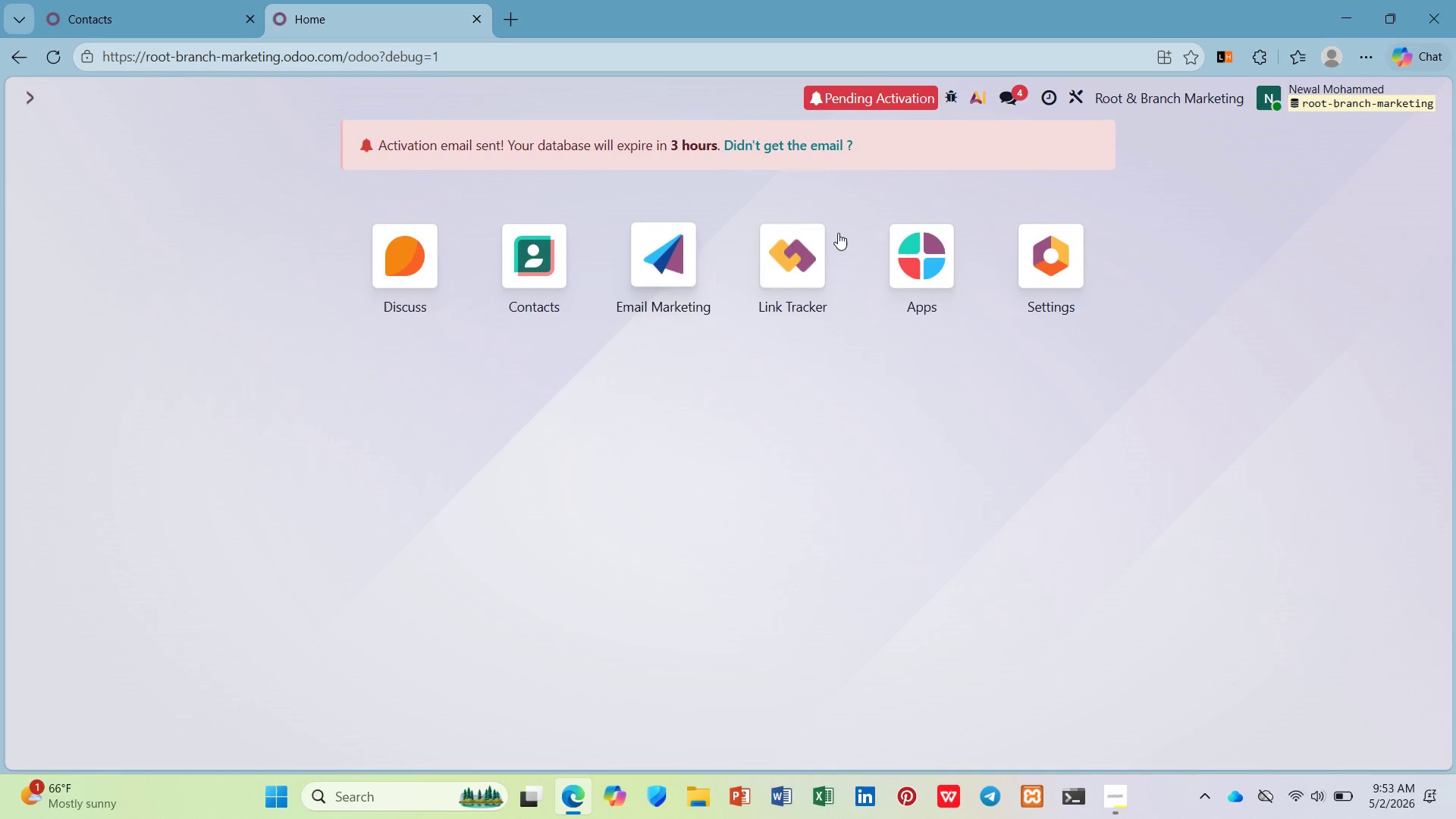 
left_click_drag(start_coordinate=[1053, 252], to_coordinate=[1057, 256])
 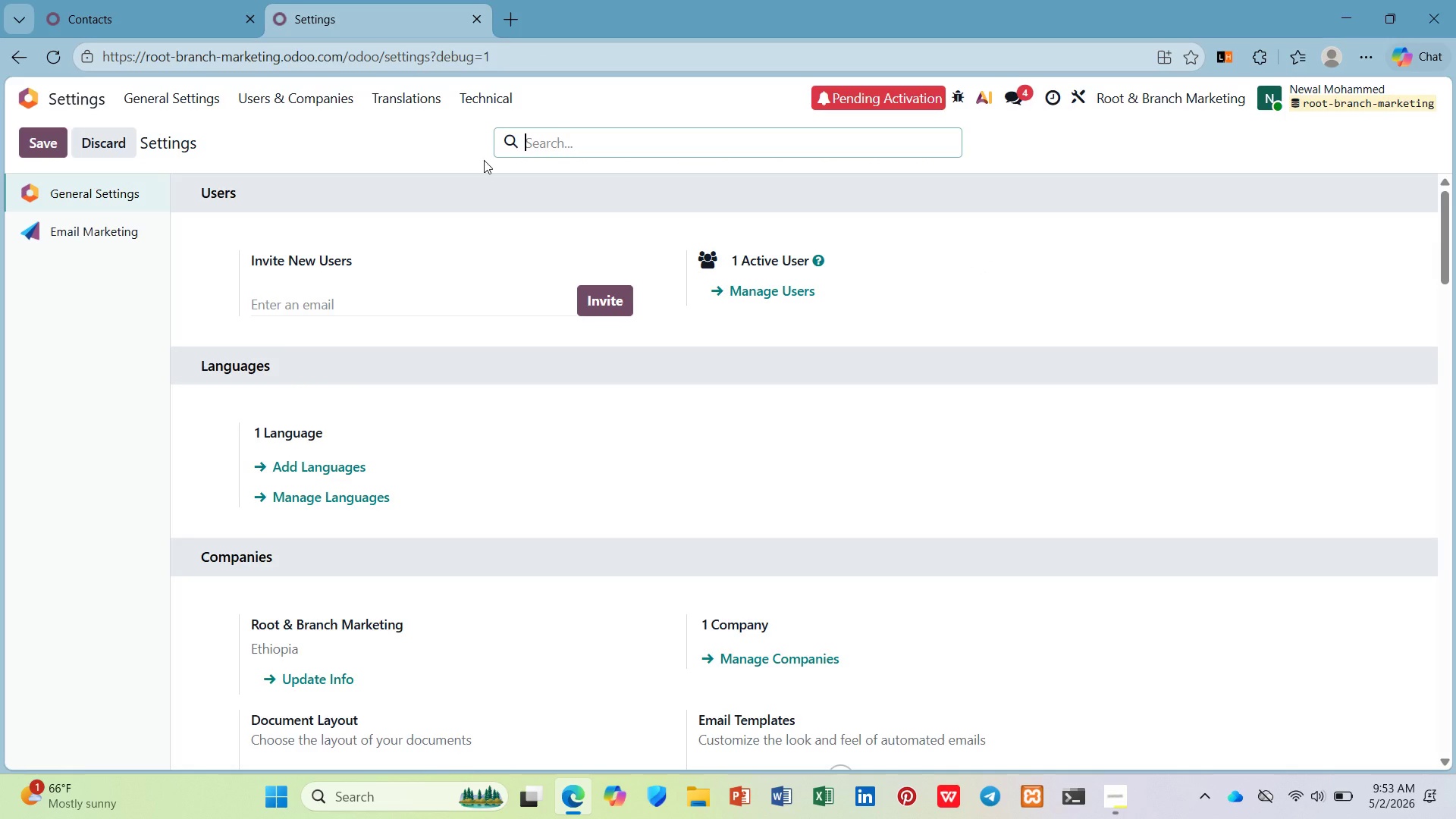 
wait(6.88)
 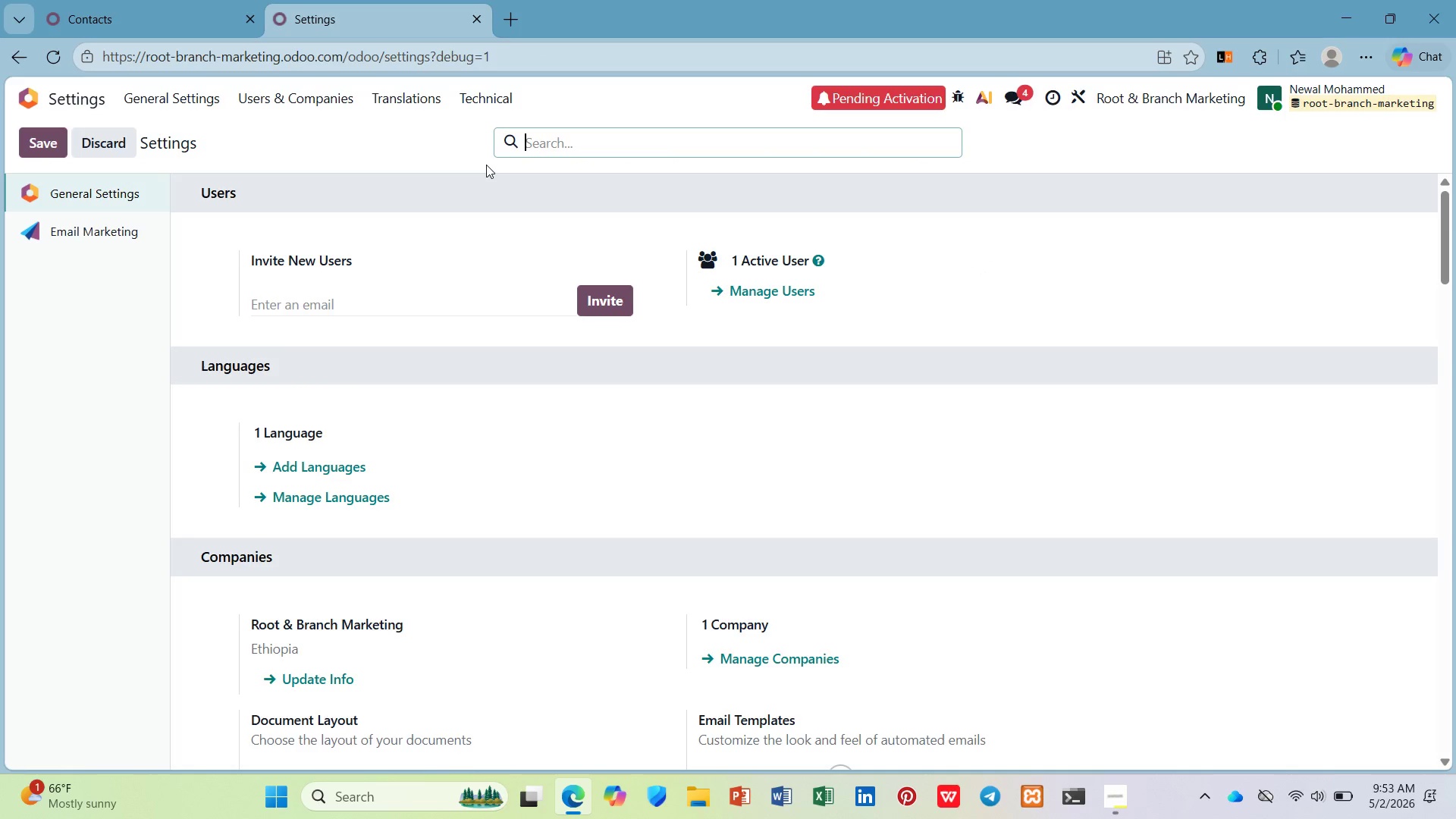 
scroll: coordinate [327, 487], scroll_direction: down, amount: 15.0
 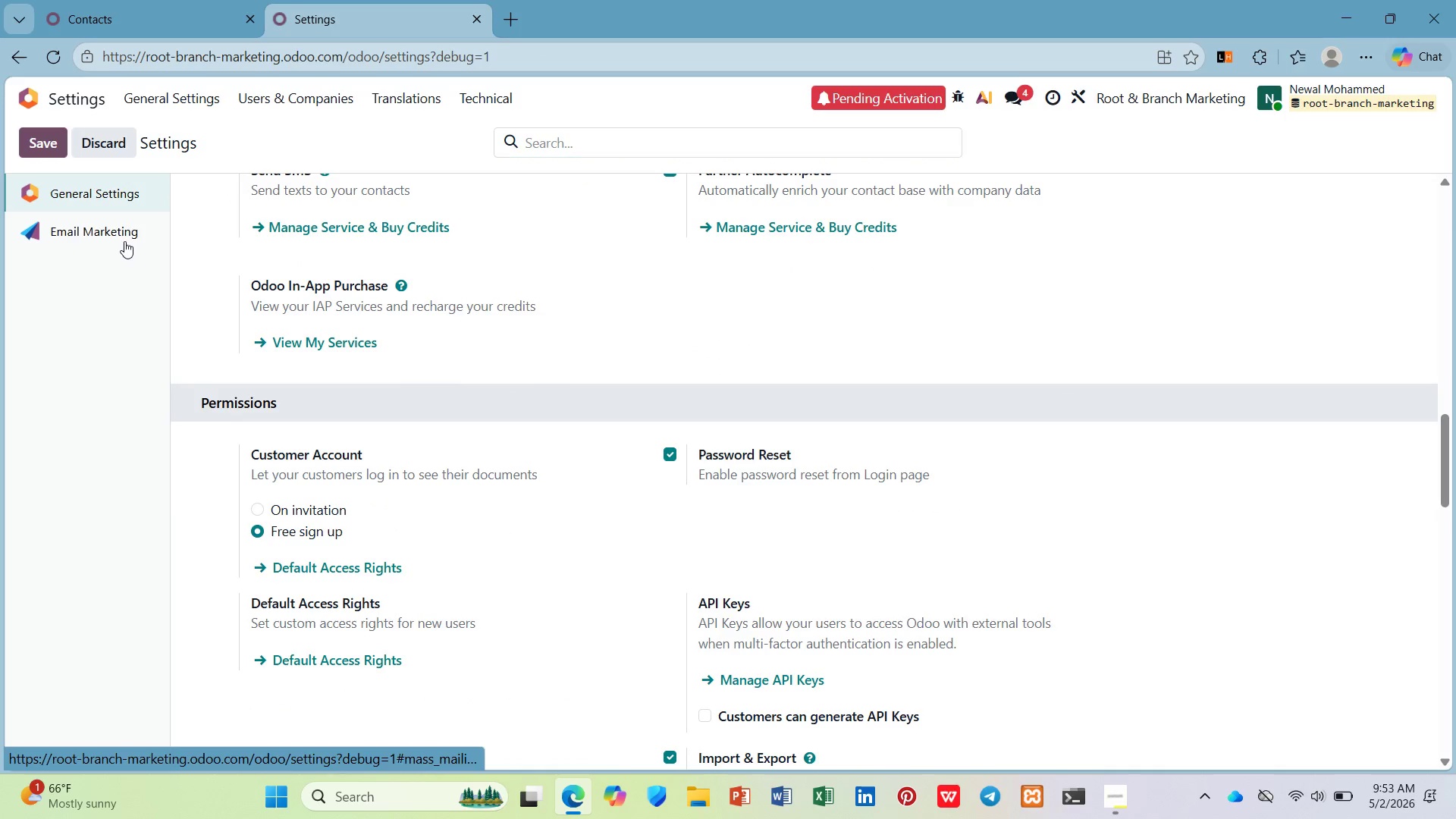 
left_click([114, 227])
 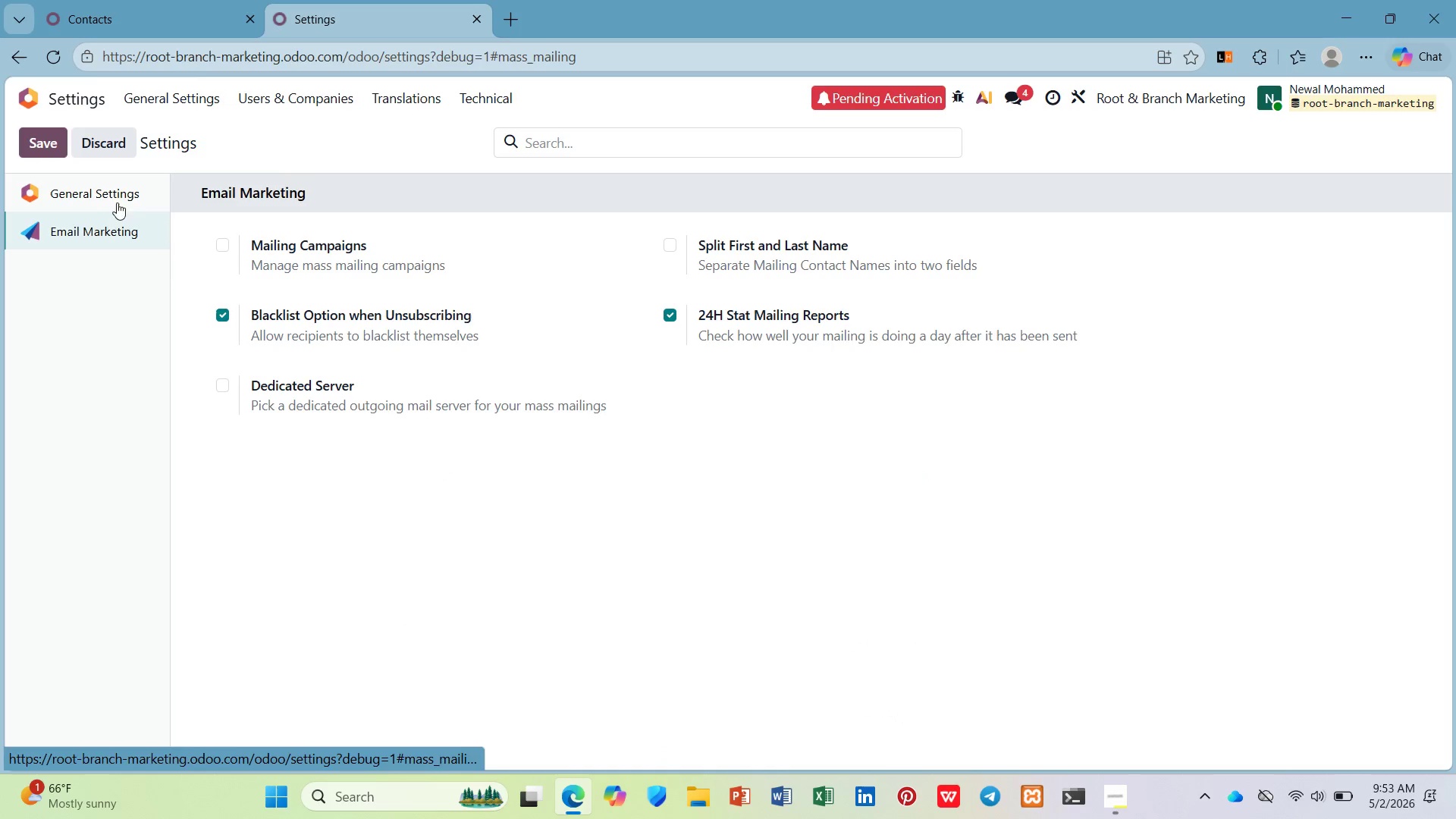 
left_click([119, 177])
 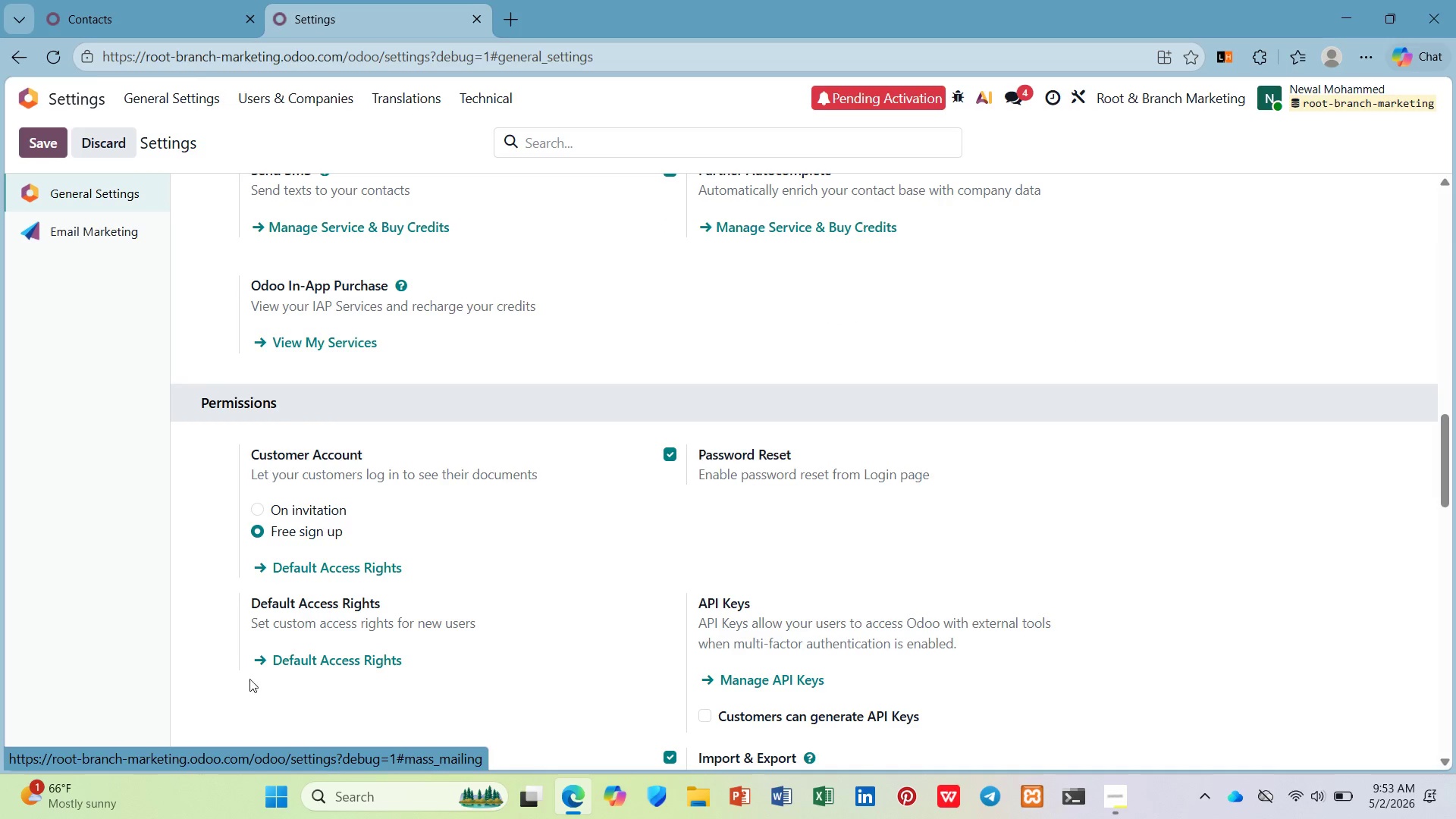 
scroll: coordinate [512, 615], scroll_direction: down, amount: 19.0
 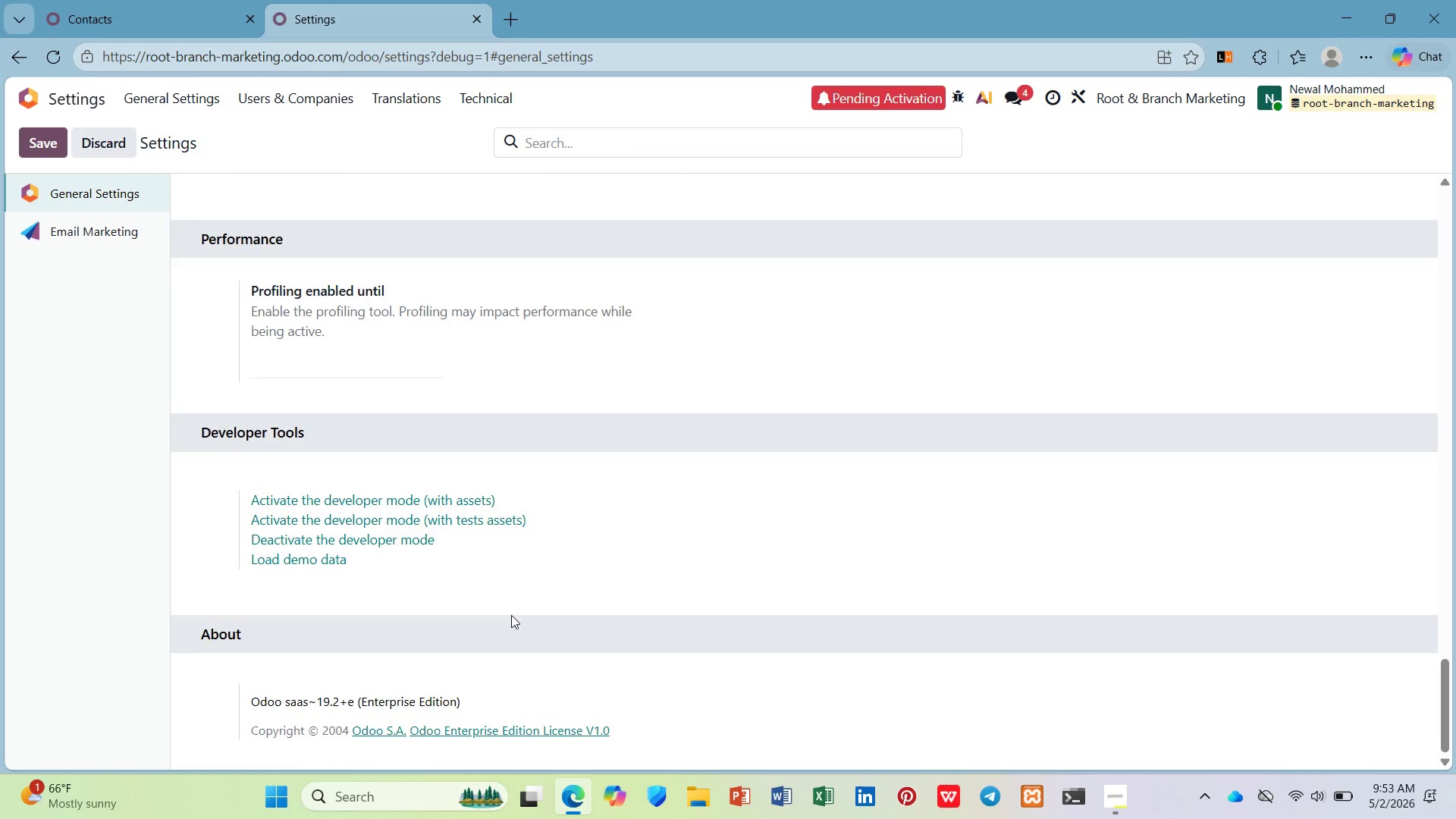 
scroll: coordinate [473, 509], scroll_direction: up, amount: 35.0
 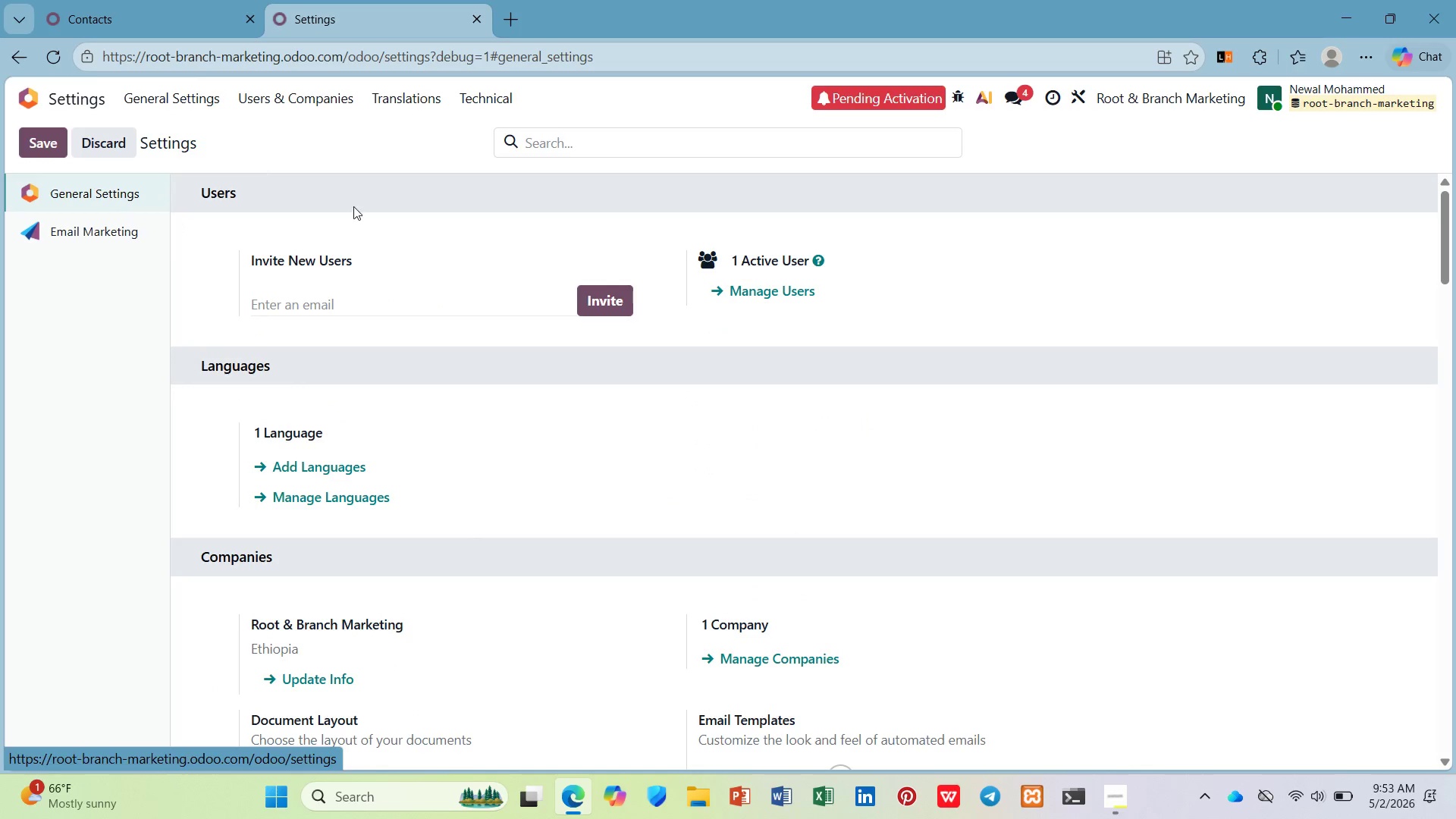 
scroll: coordinate [453, 338], scroll_direction: down, amount: 6.0
 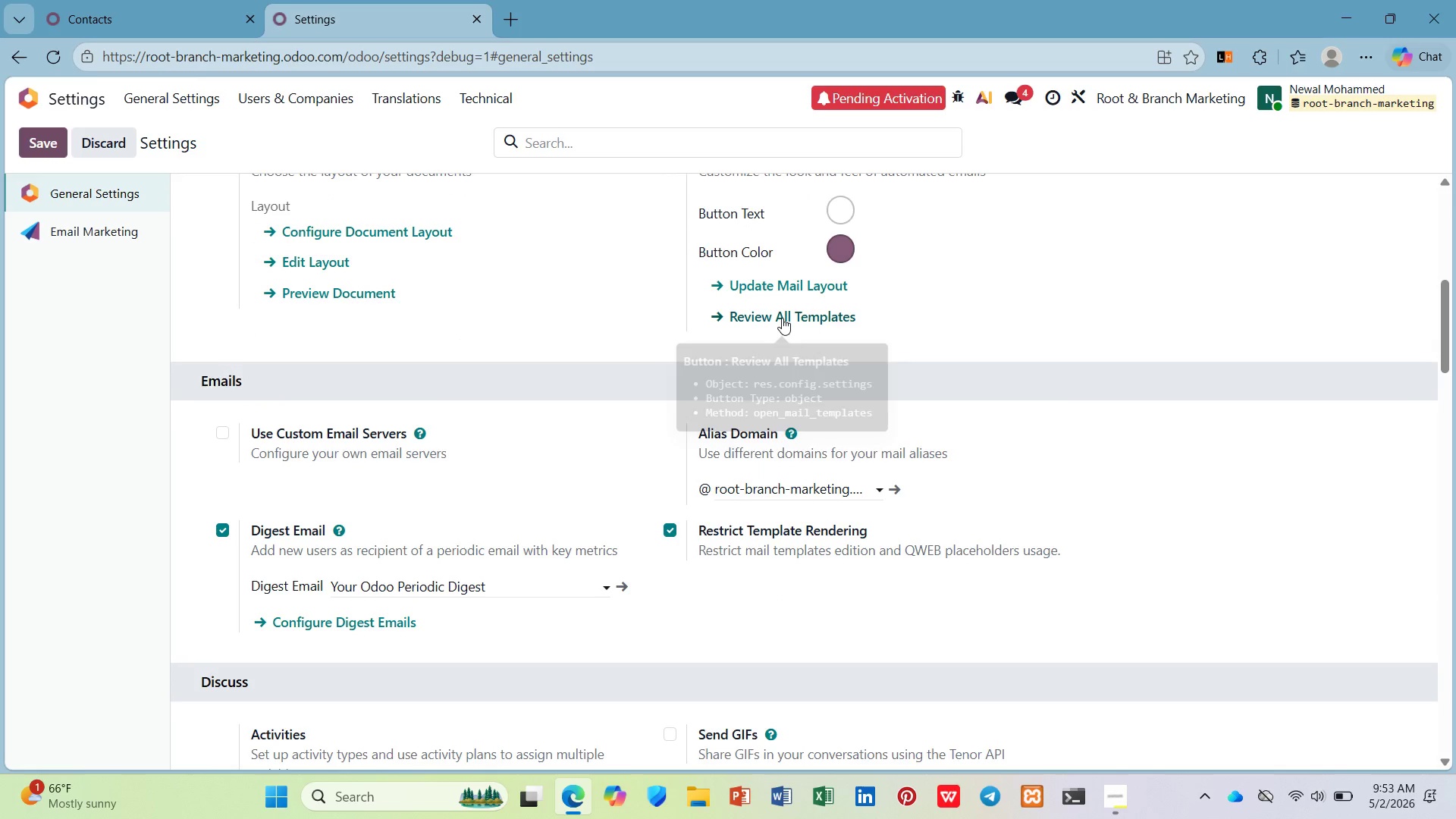 
left_click([781, 317])
 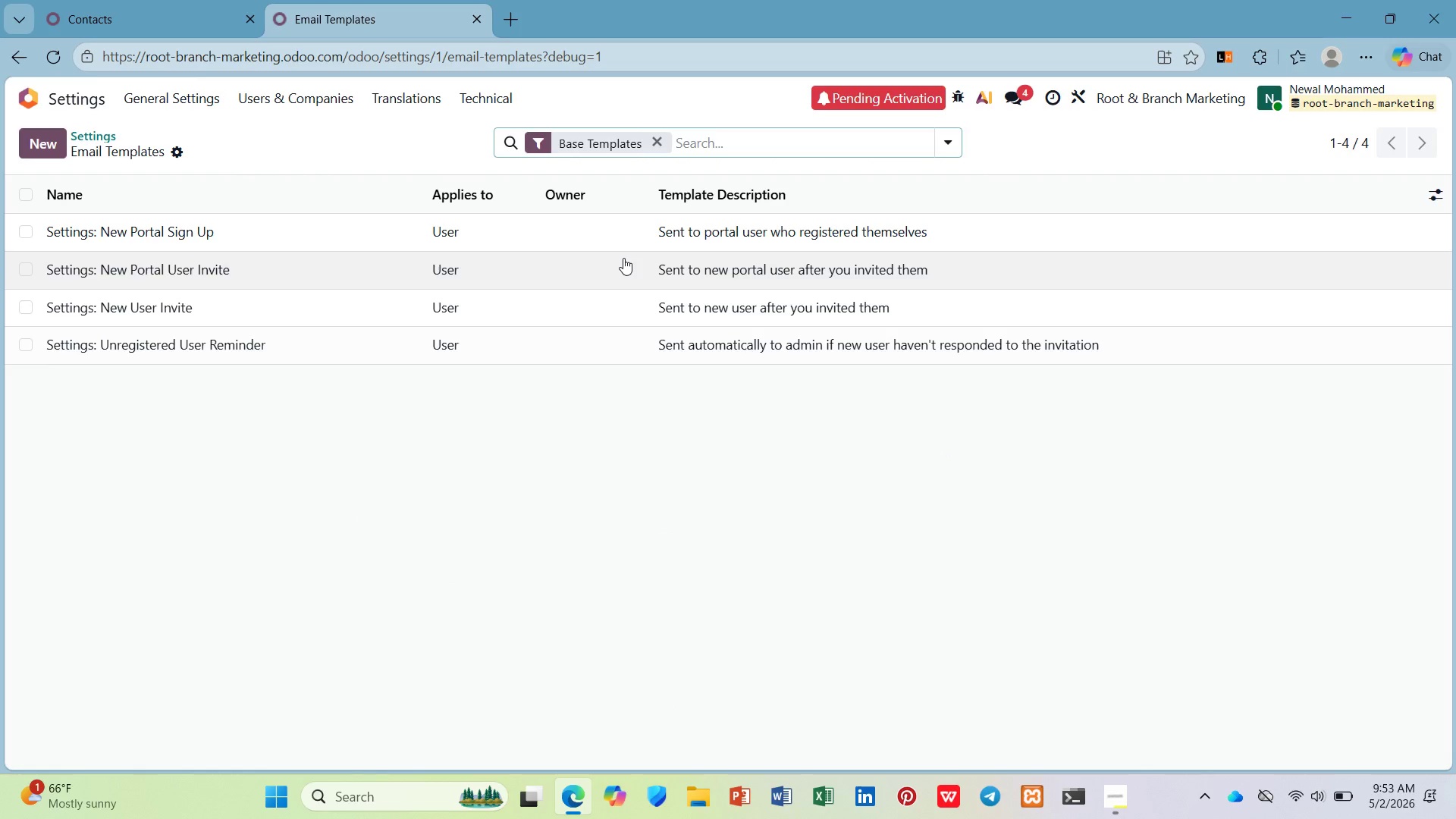 
wait(8.39)
 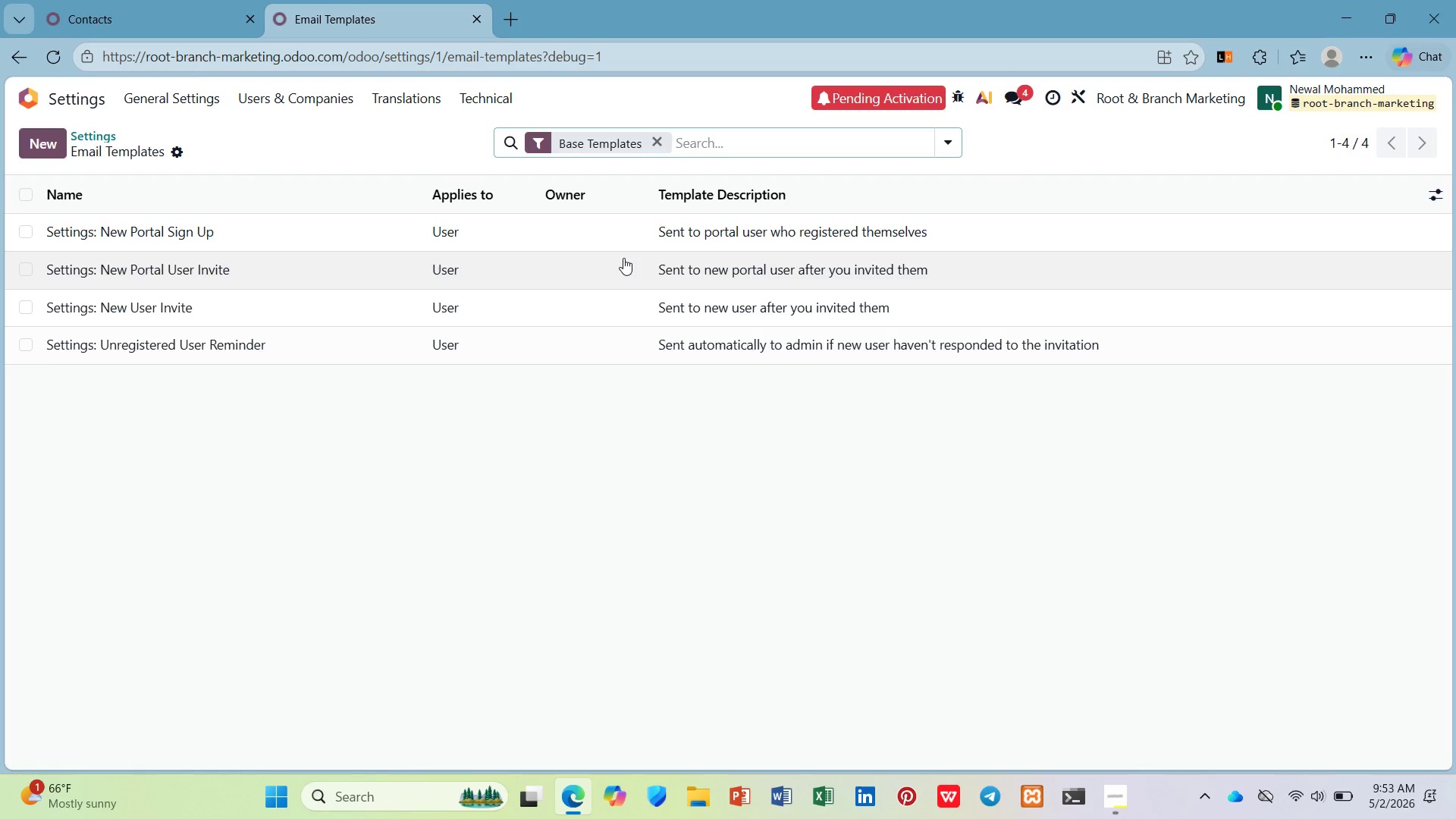 
left_click([60, 96])
 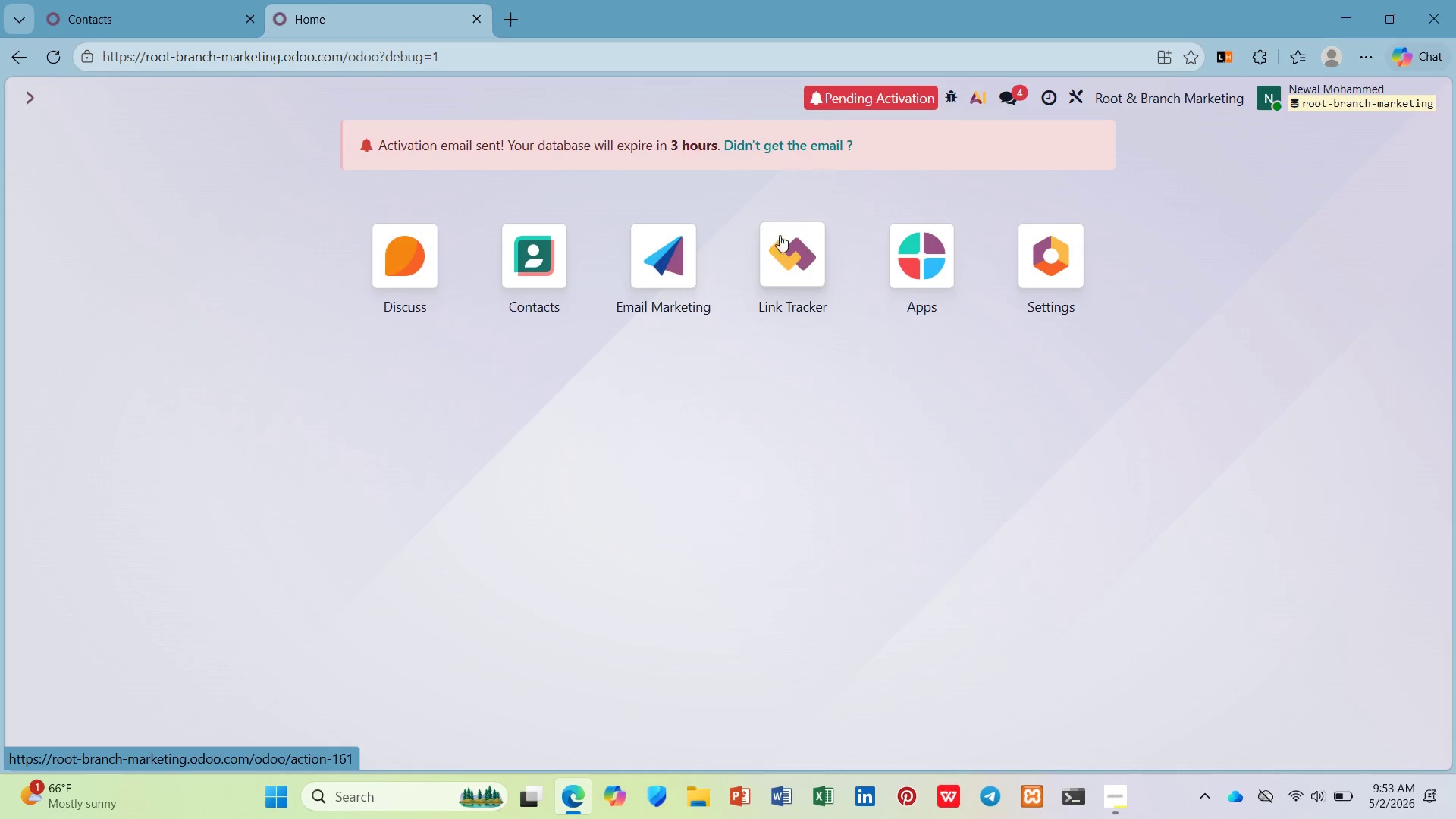 
left_click([691, 235])
 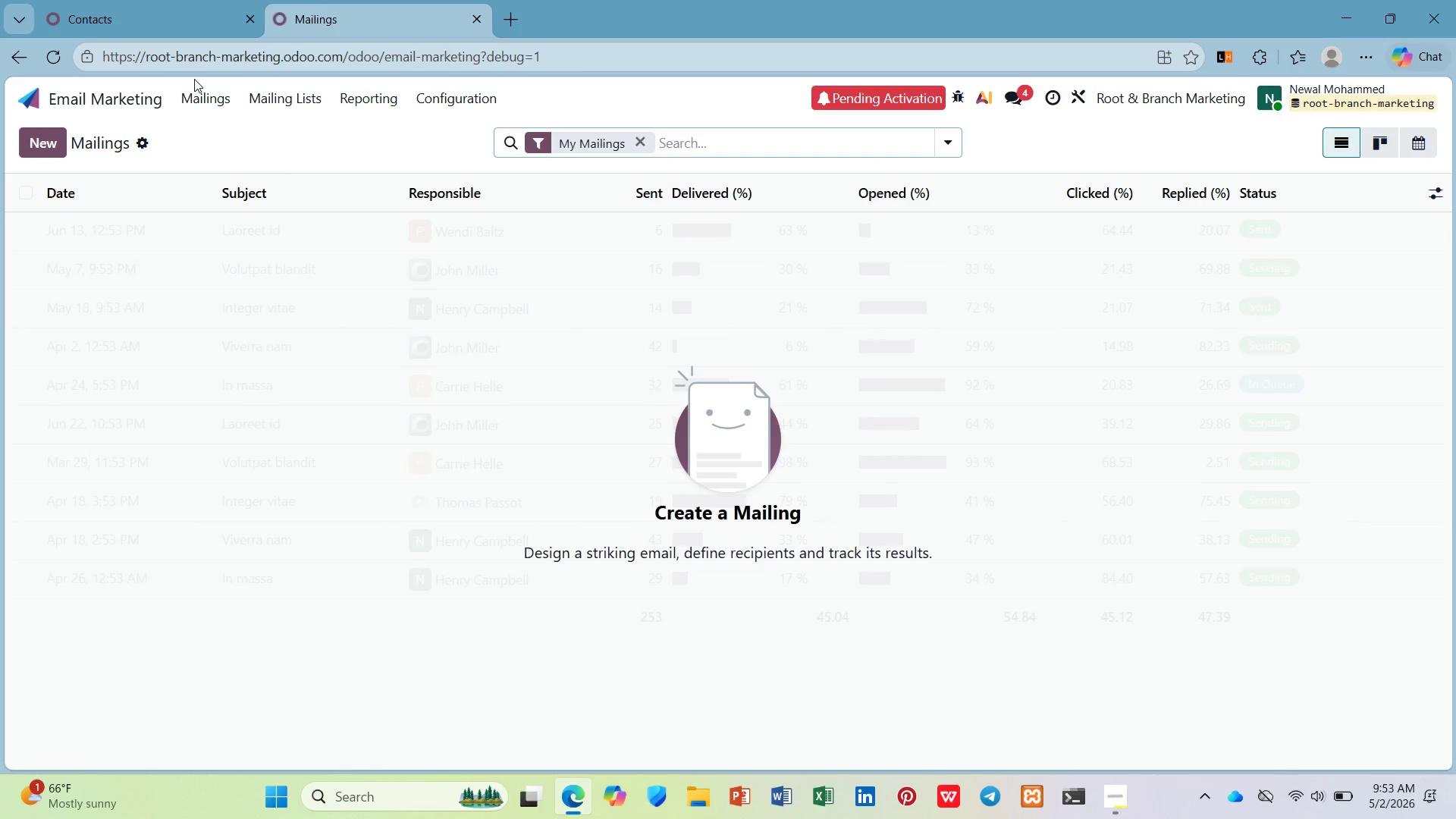 
double_click([199, 93])
 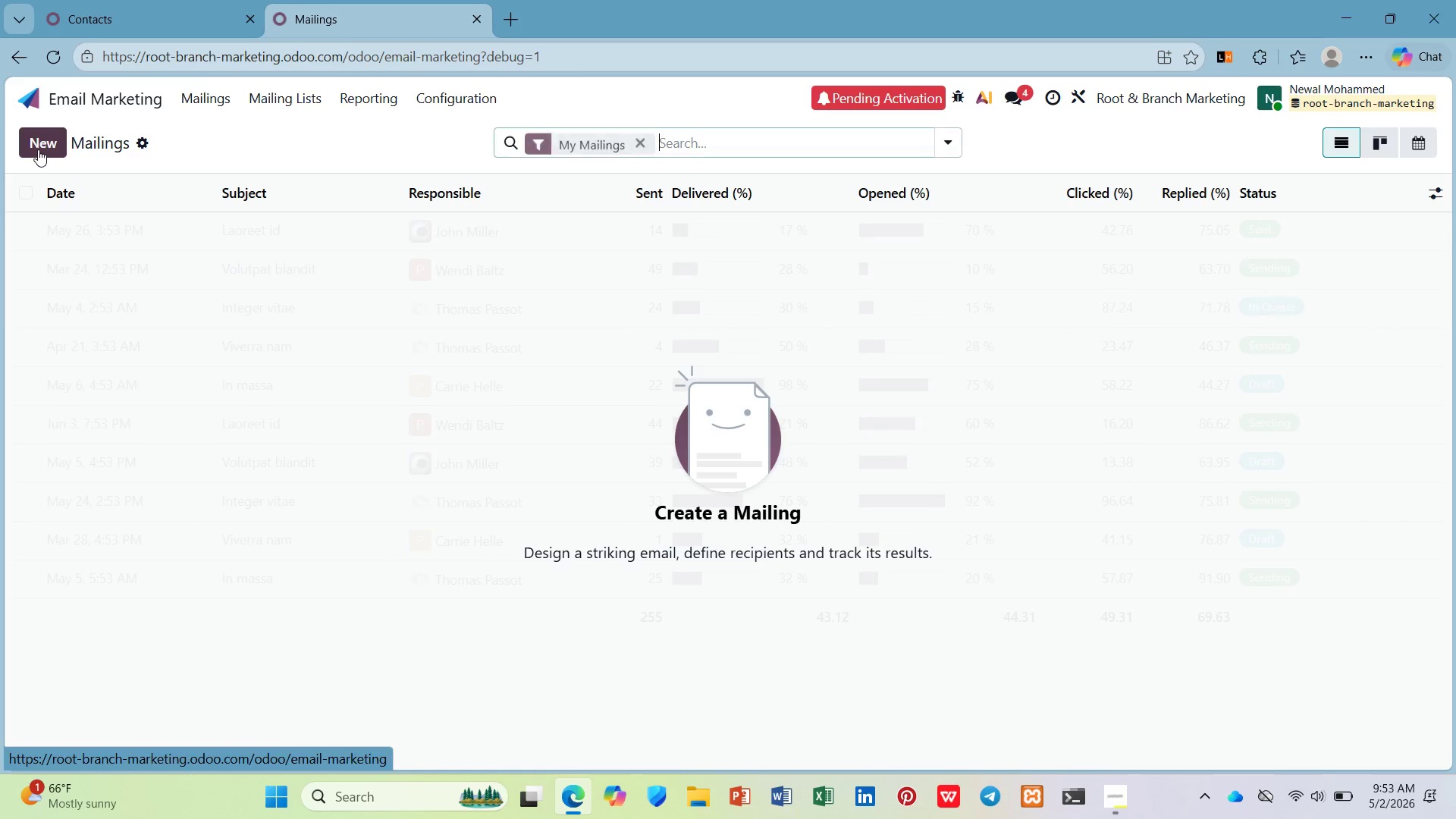 
left_click([38, 144])
 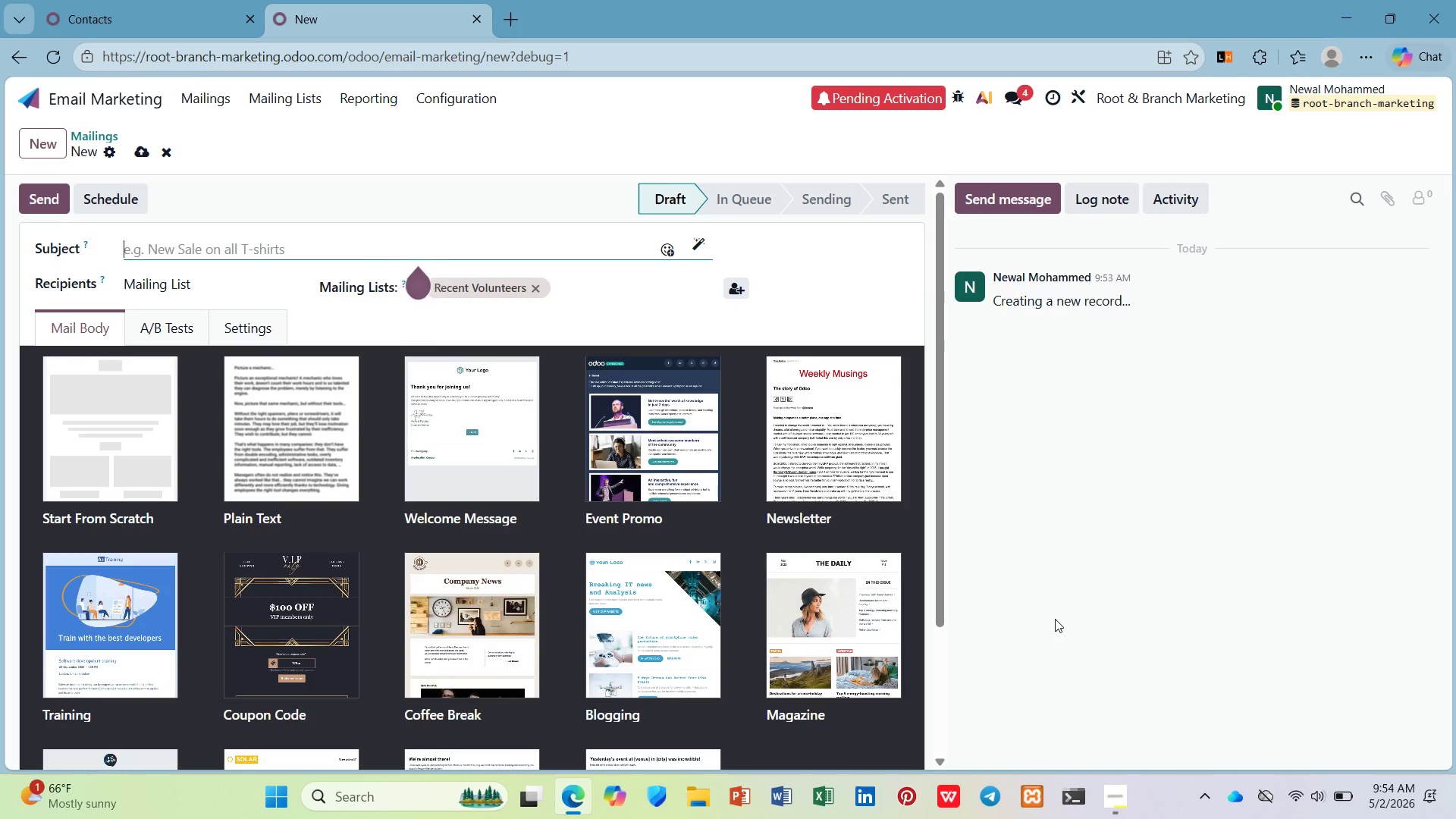 
wait(16.28)
 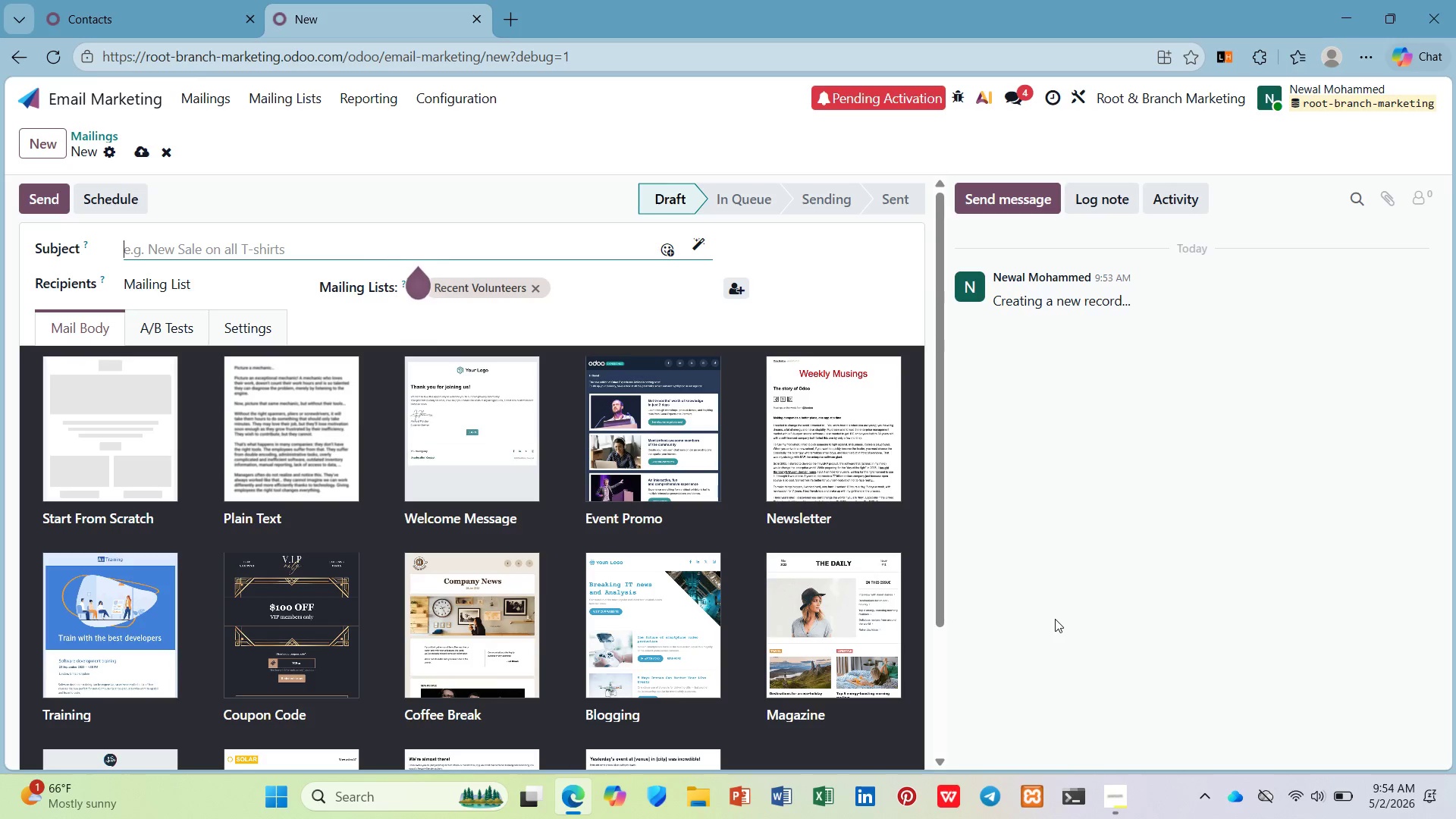 
left_click([75, 94])
 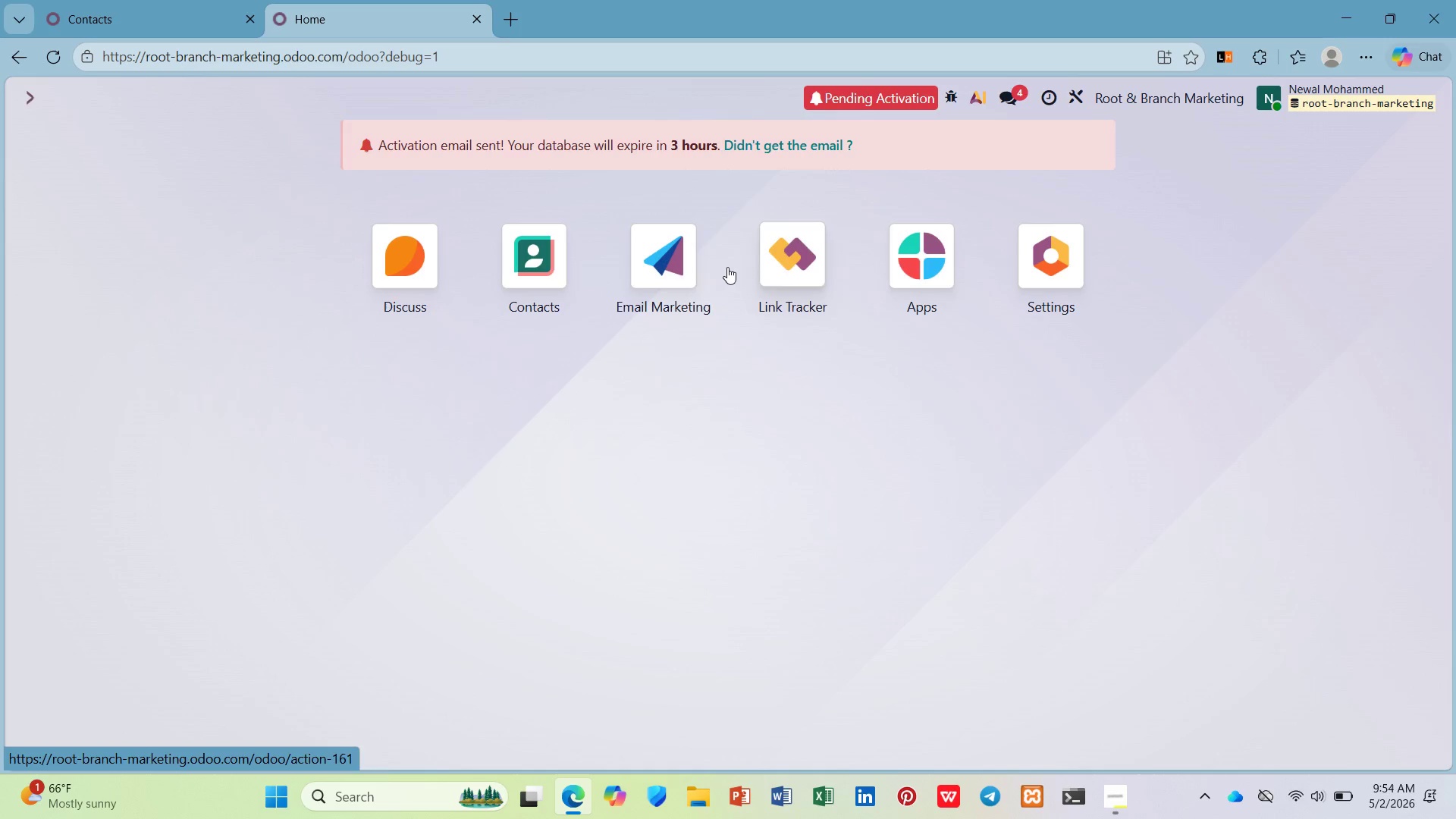 
wait(5.75)
 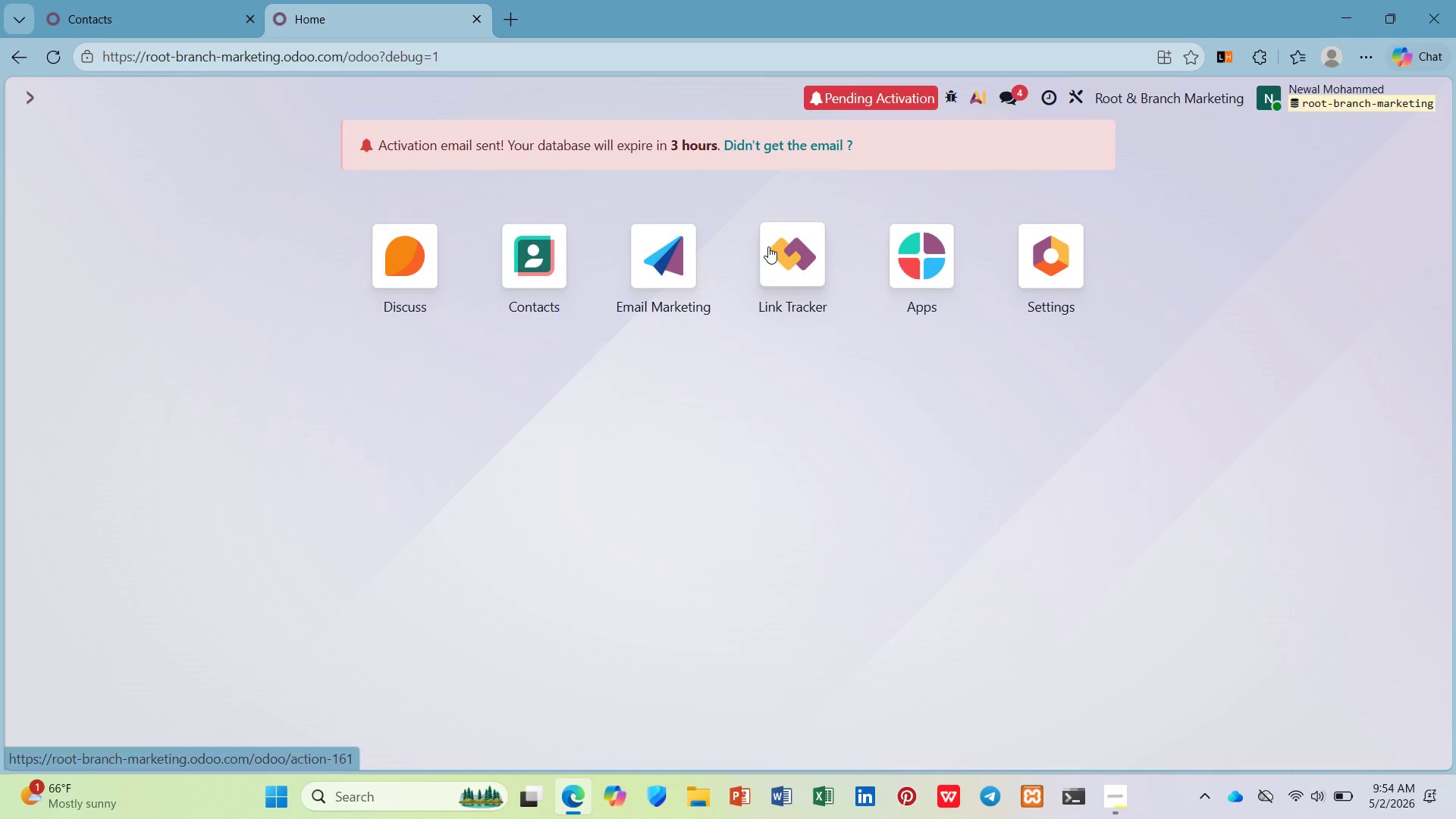 
left_click([171, 0])
 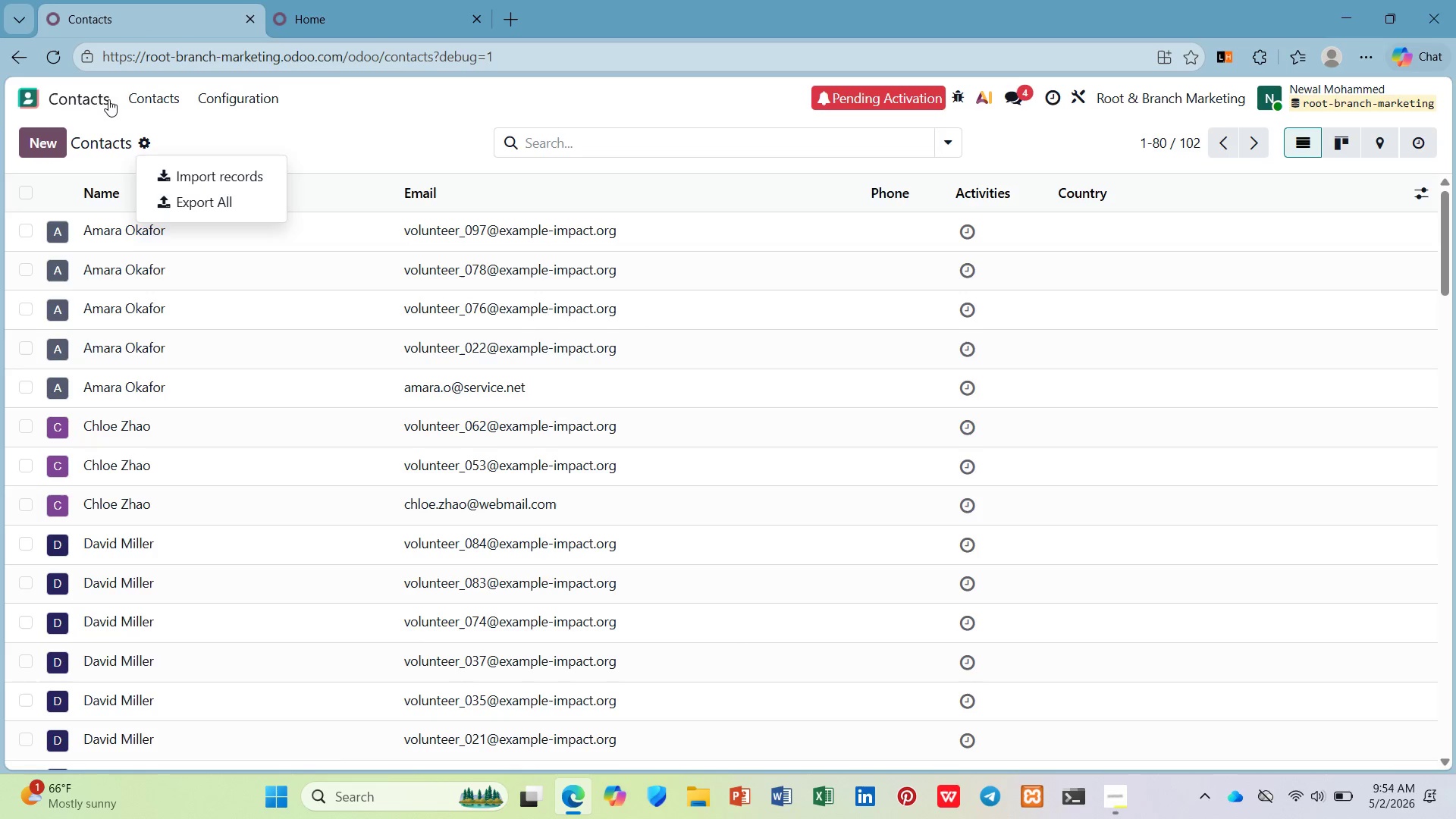 
left_click([92, 88])
 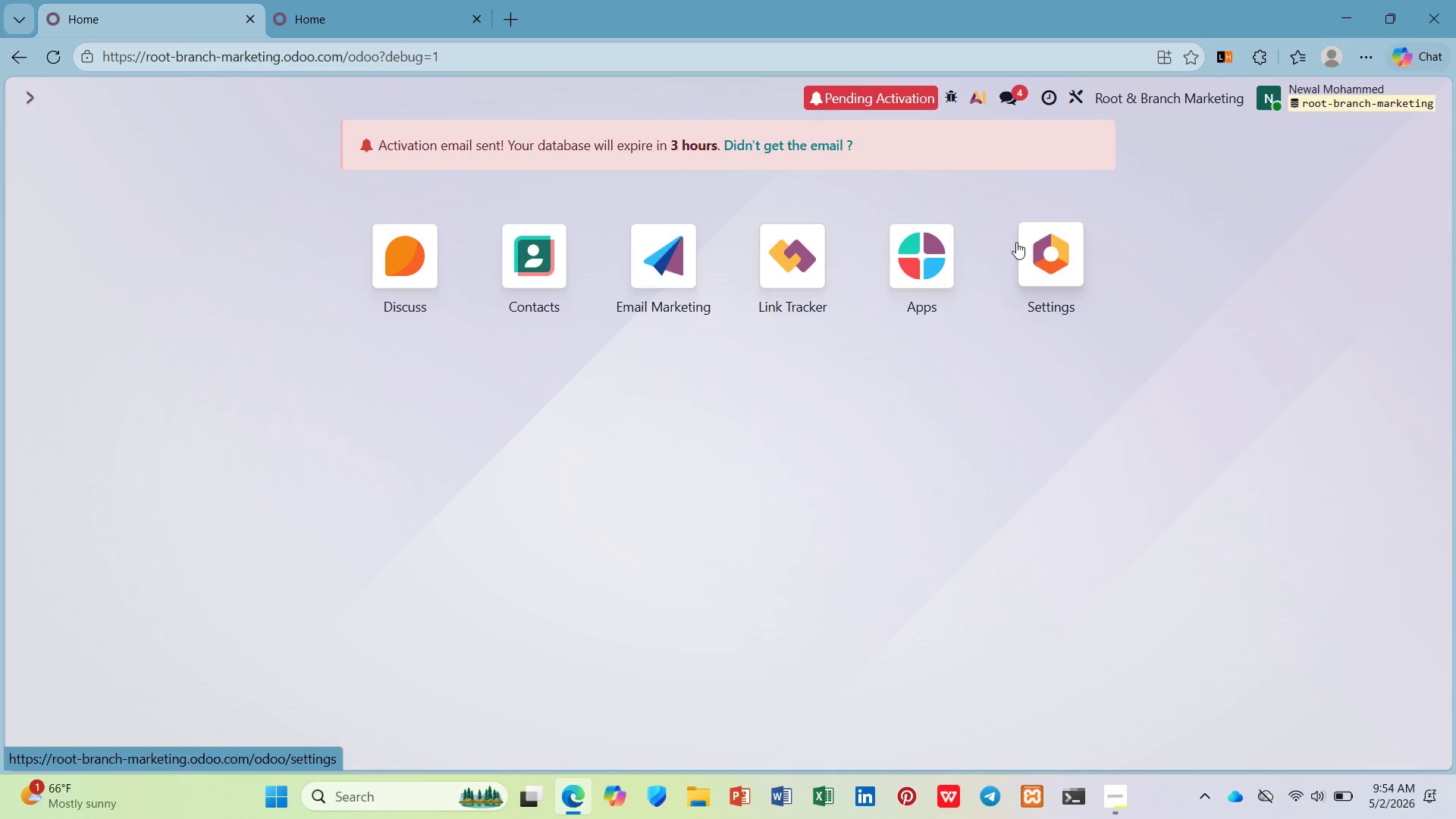 
left_click([940, 245])
 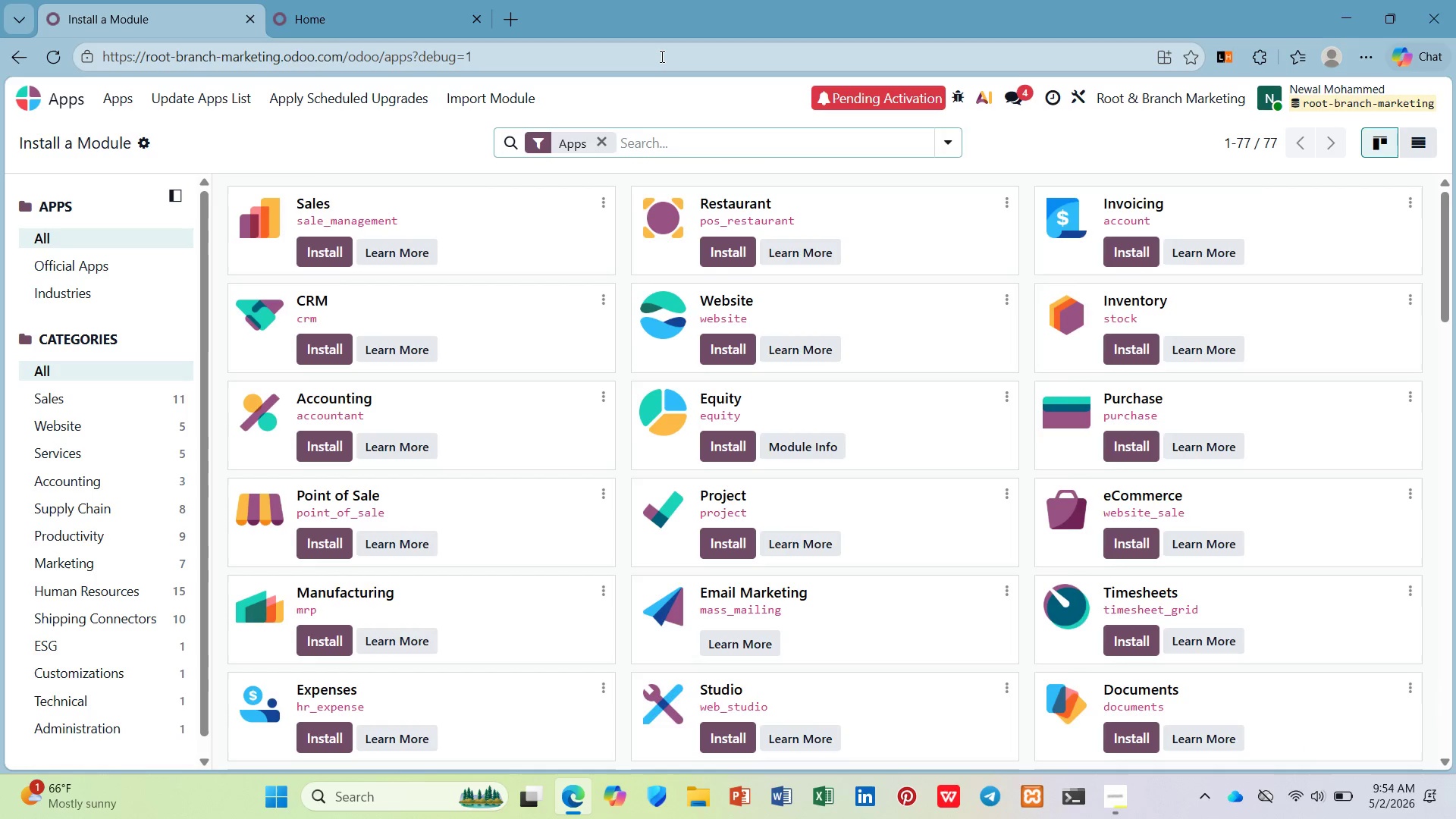 
type(camp)
 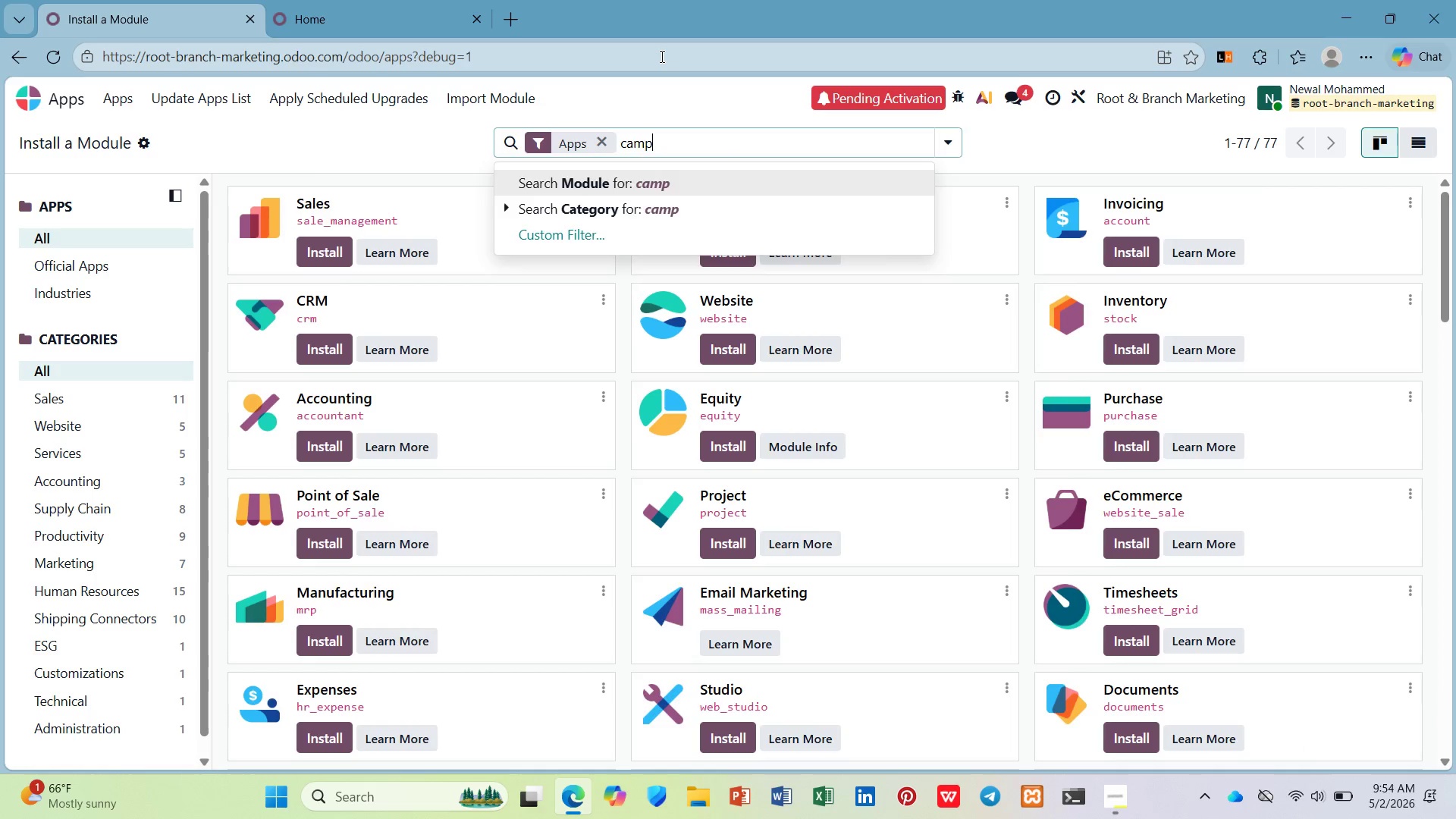 
key(Enter)
 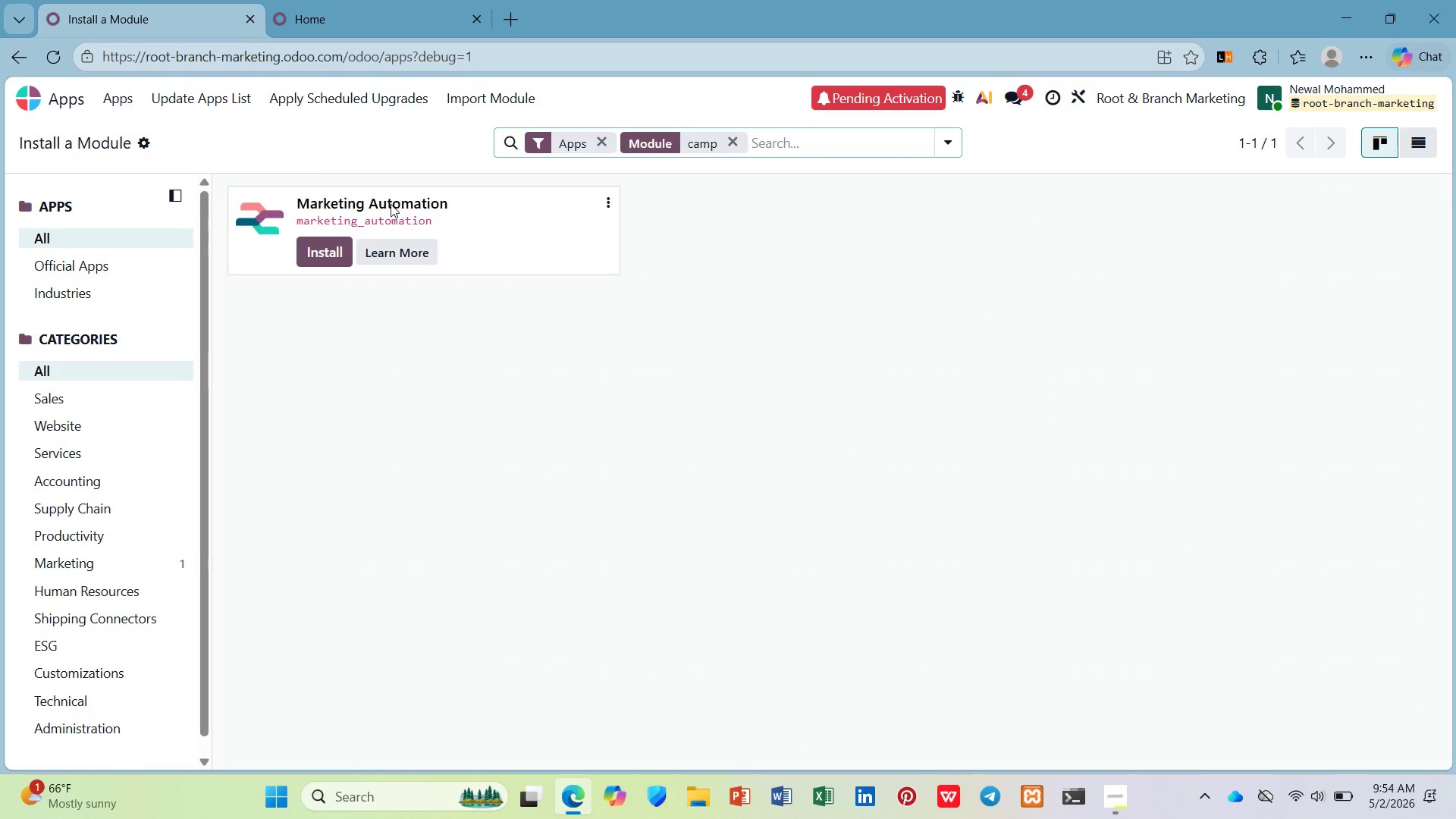 
left_click([314, 244])
 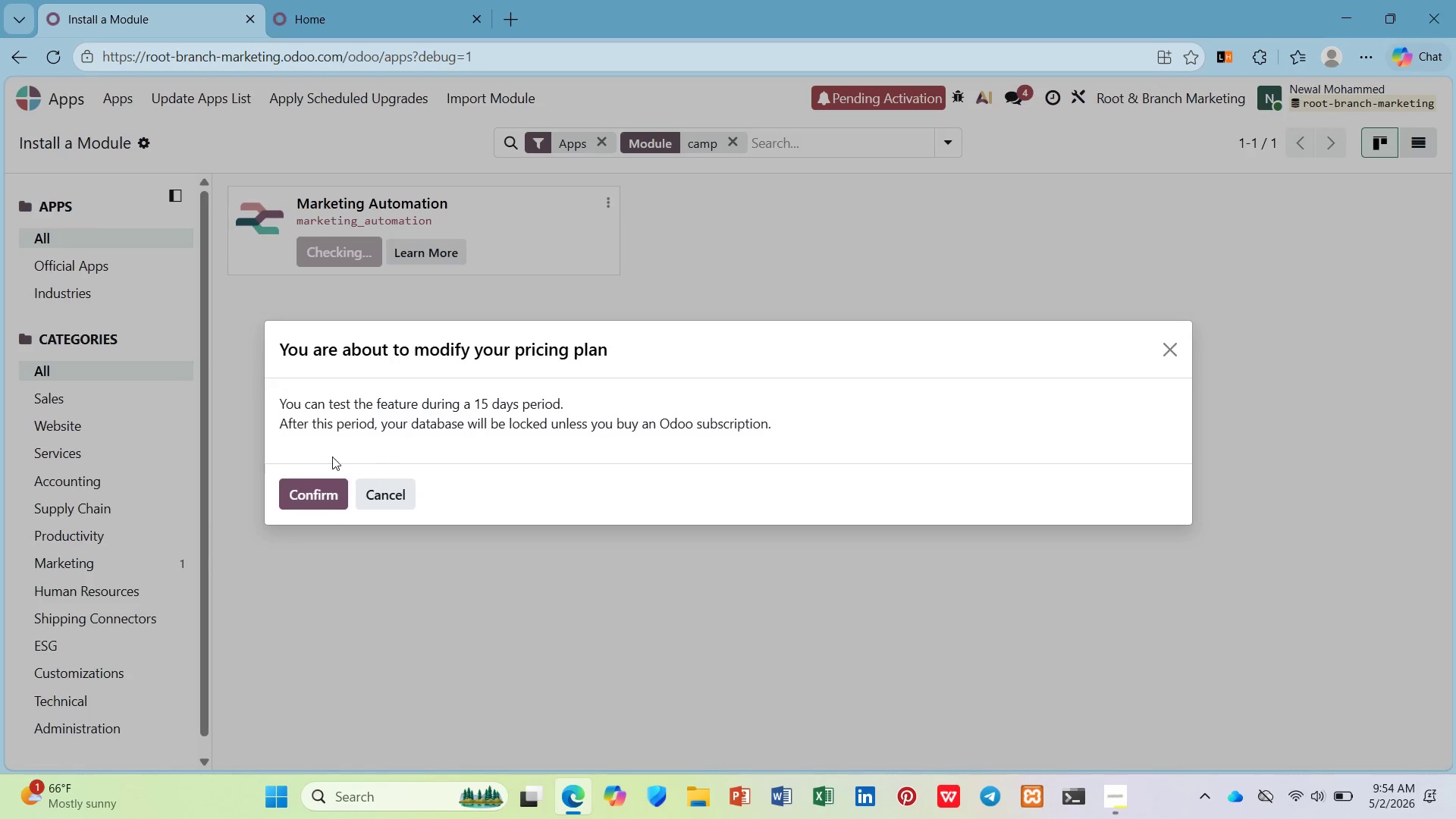 
left_click([309, 486])
 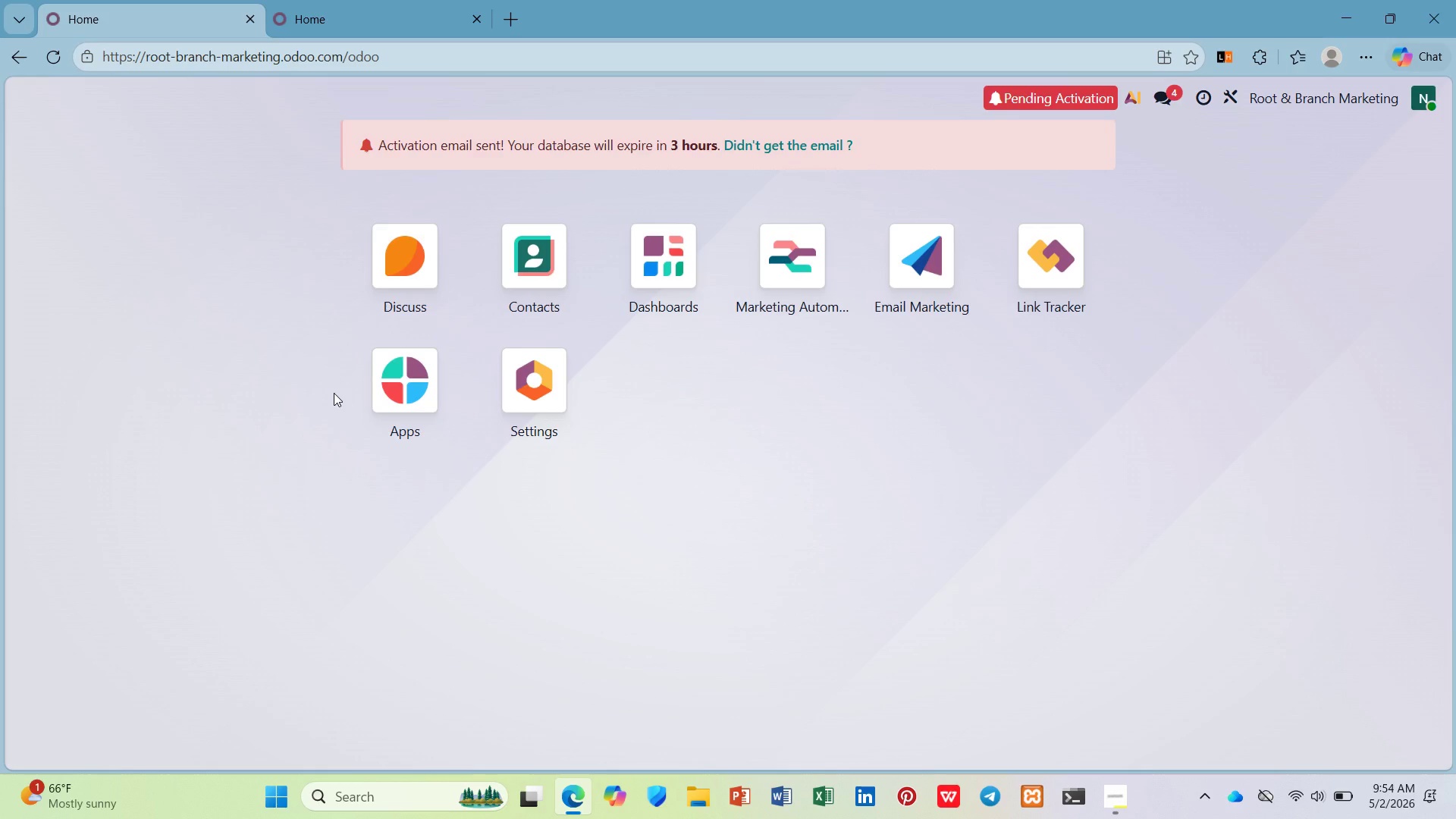 
wait(23.38)
 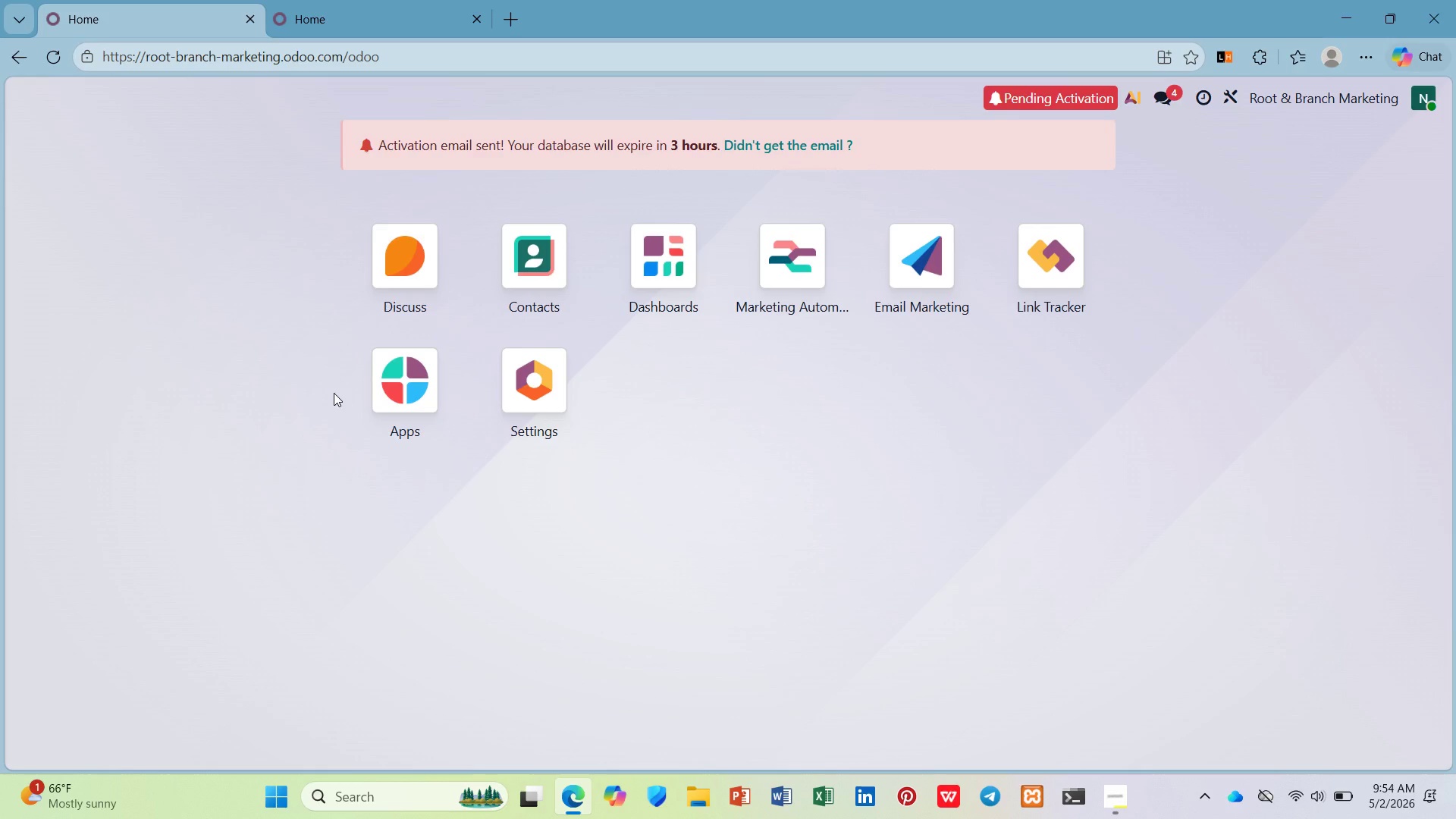 
left_click([755, 270])
 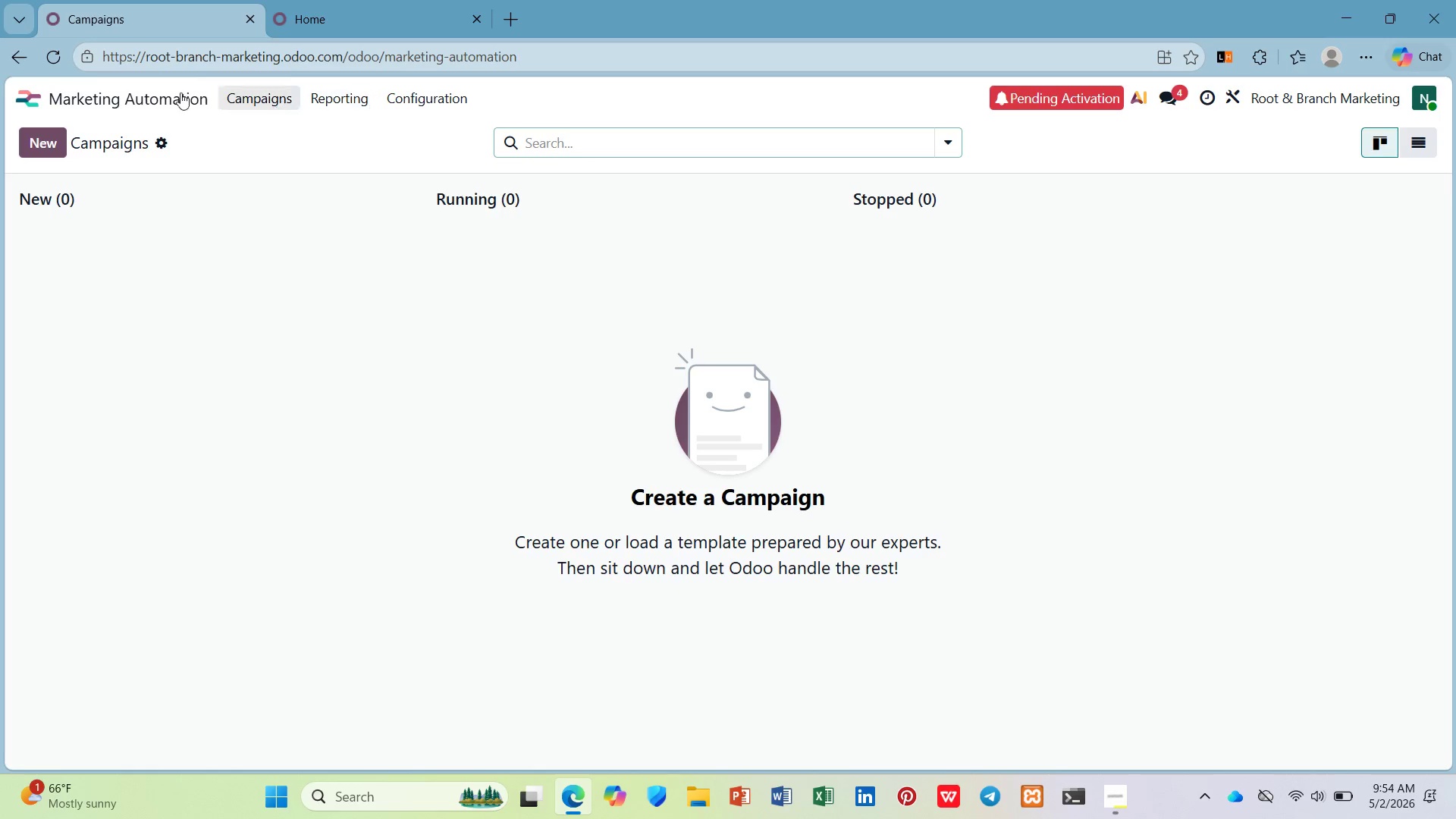 
left_click([31, 145])
 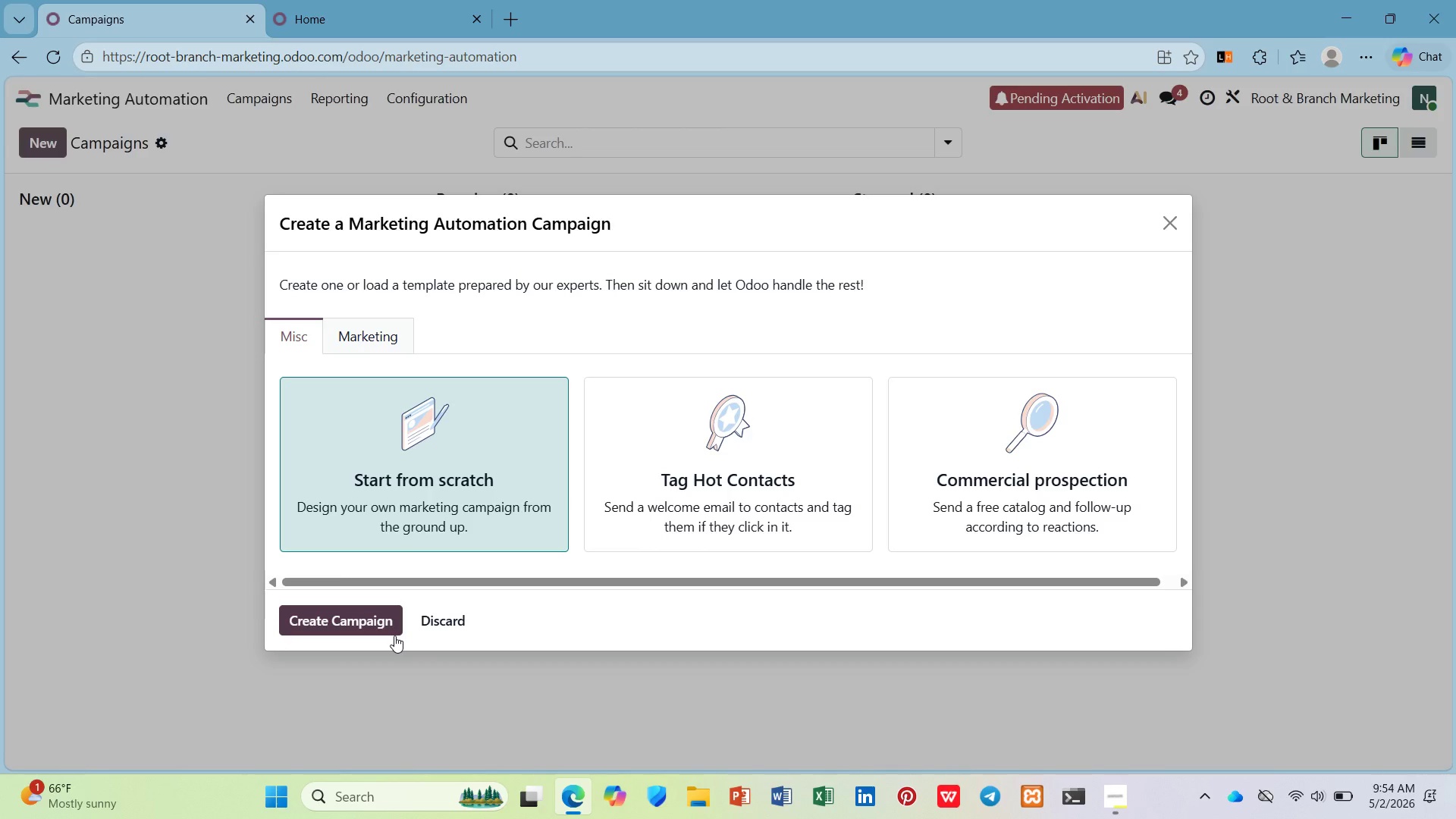 
wait(11.3)
 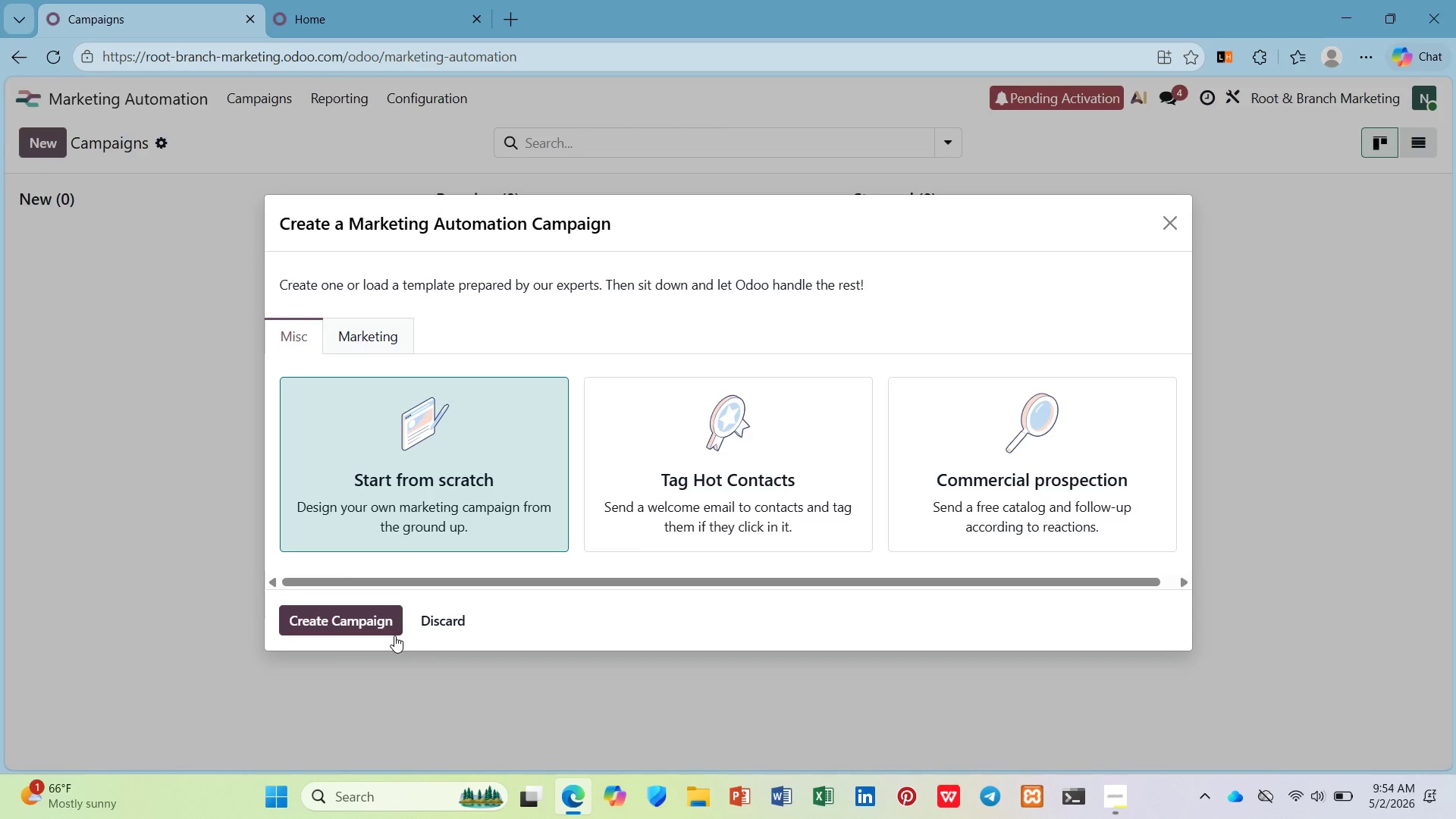 
left_click([366, 614])
 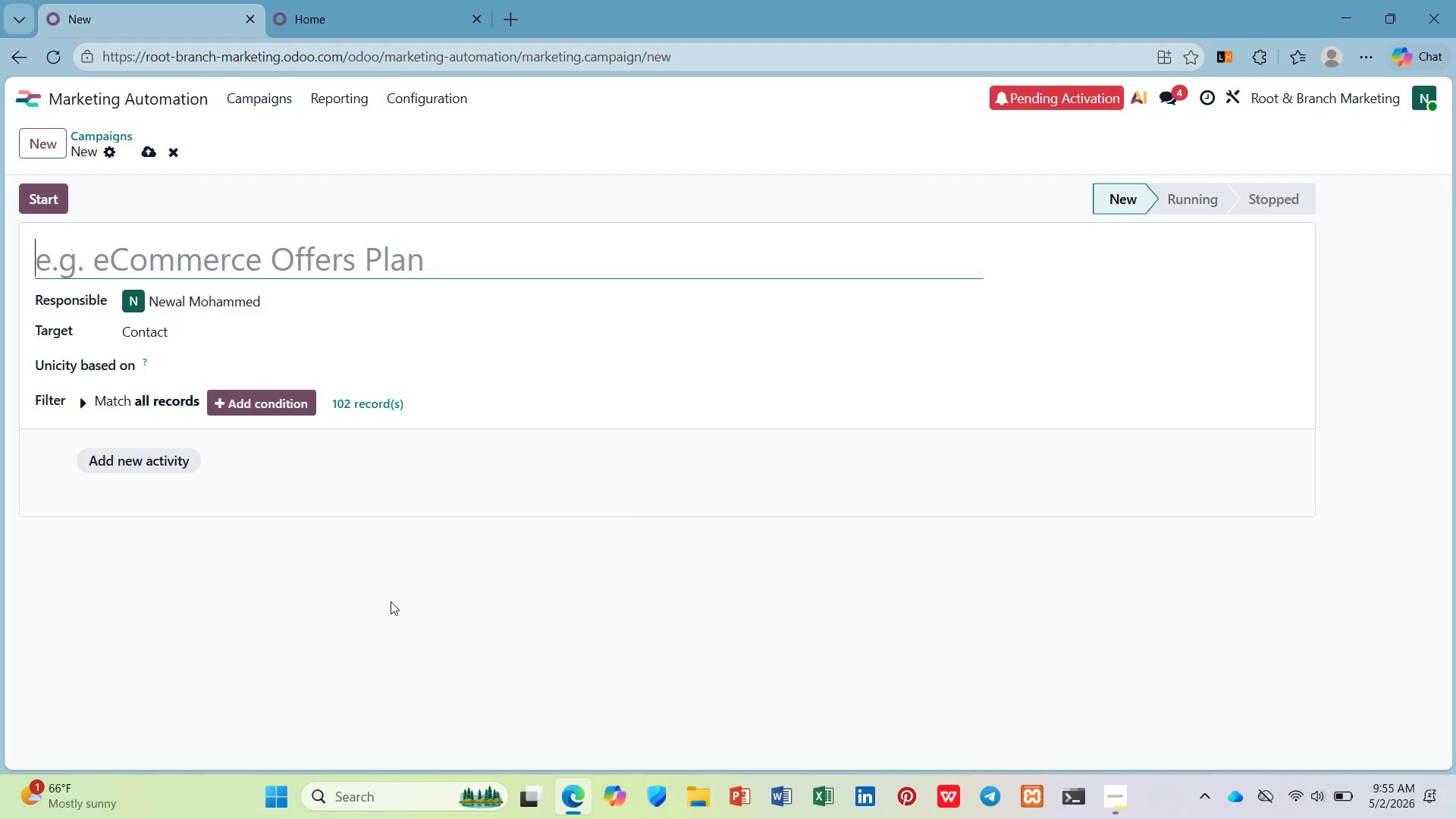 
wait(5.67)
 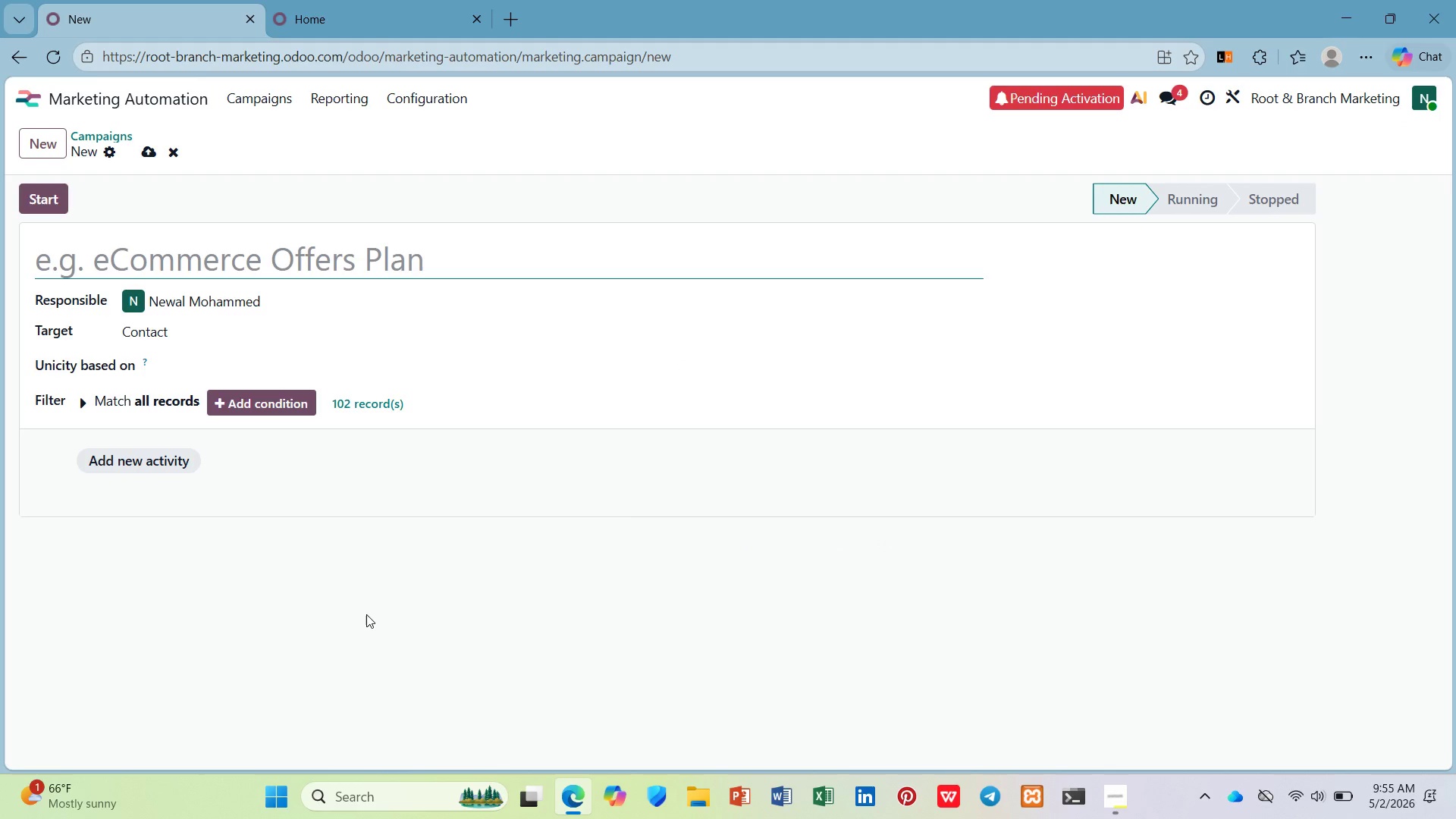 
type(Urban Forestry Donor Nurture)
 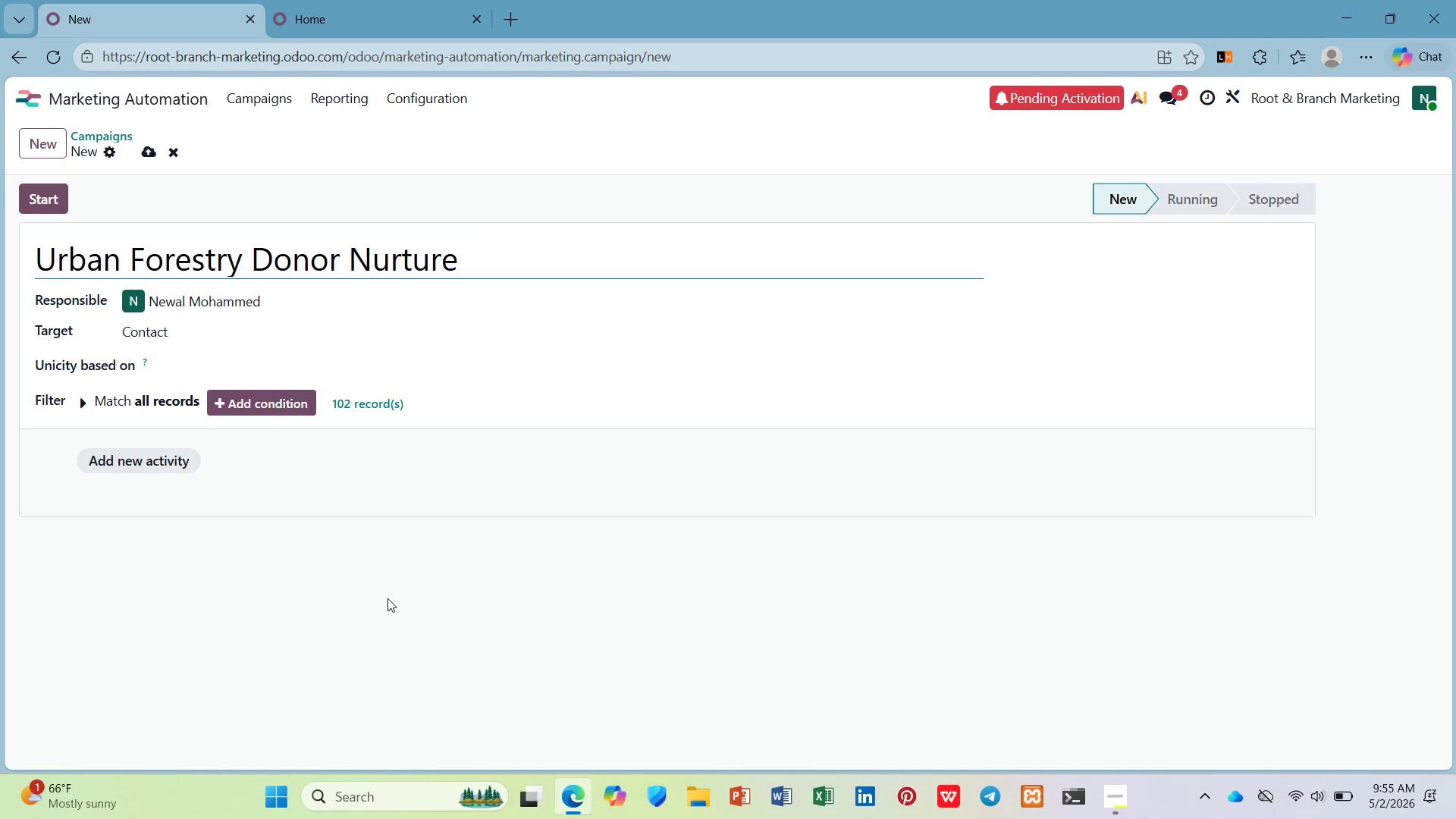 
left_click([228, 403])
 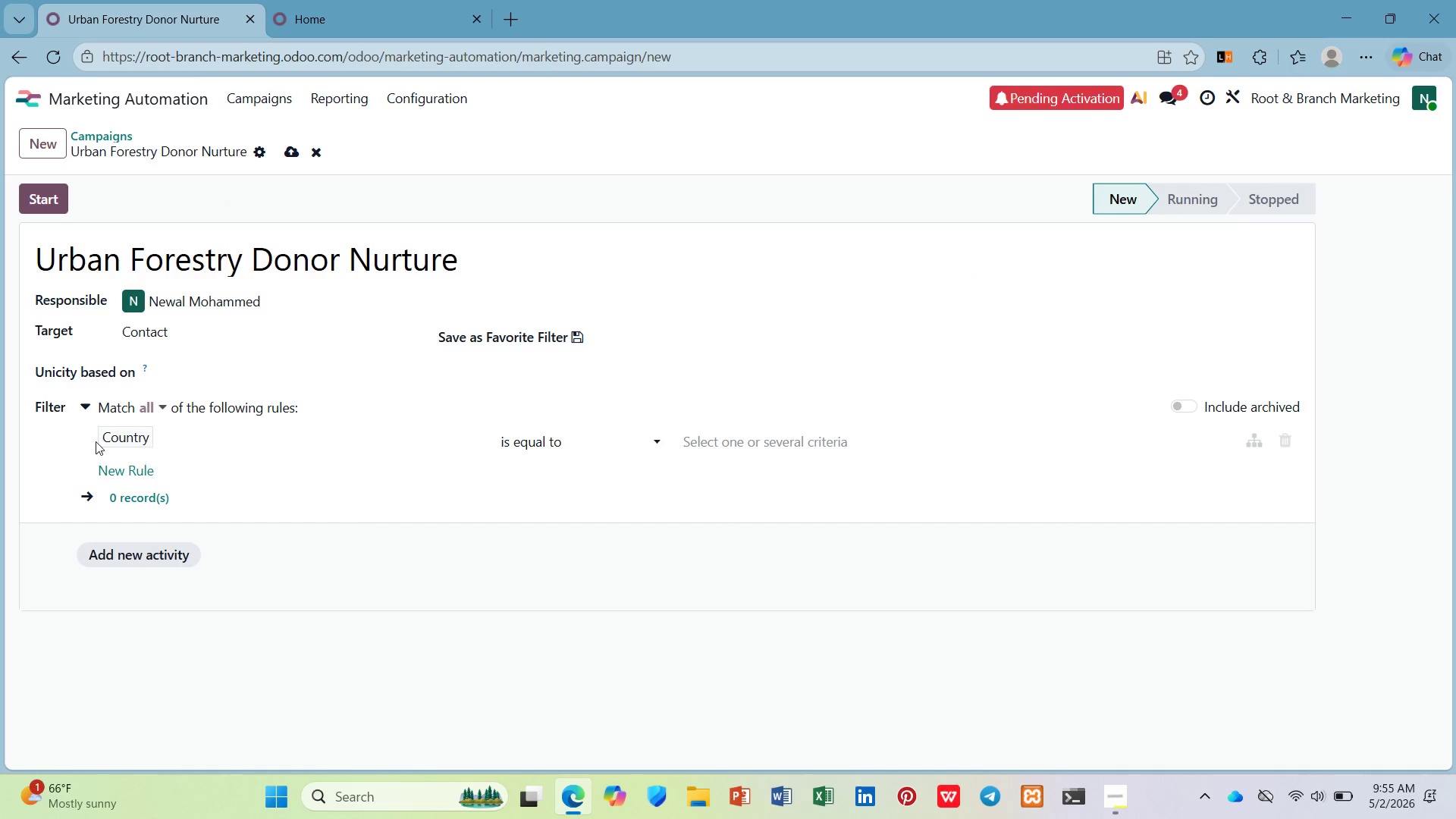 
left_click([111, 433])
 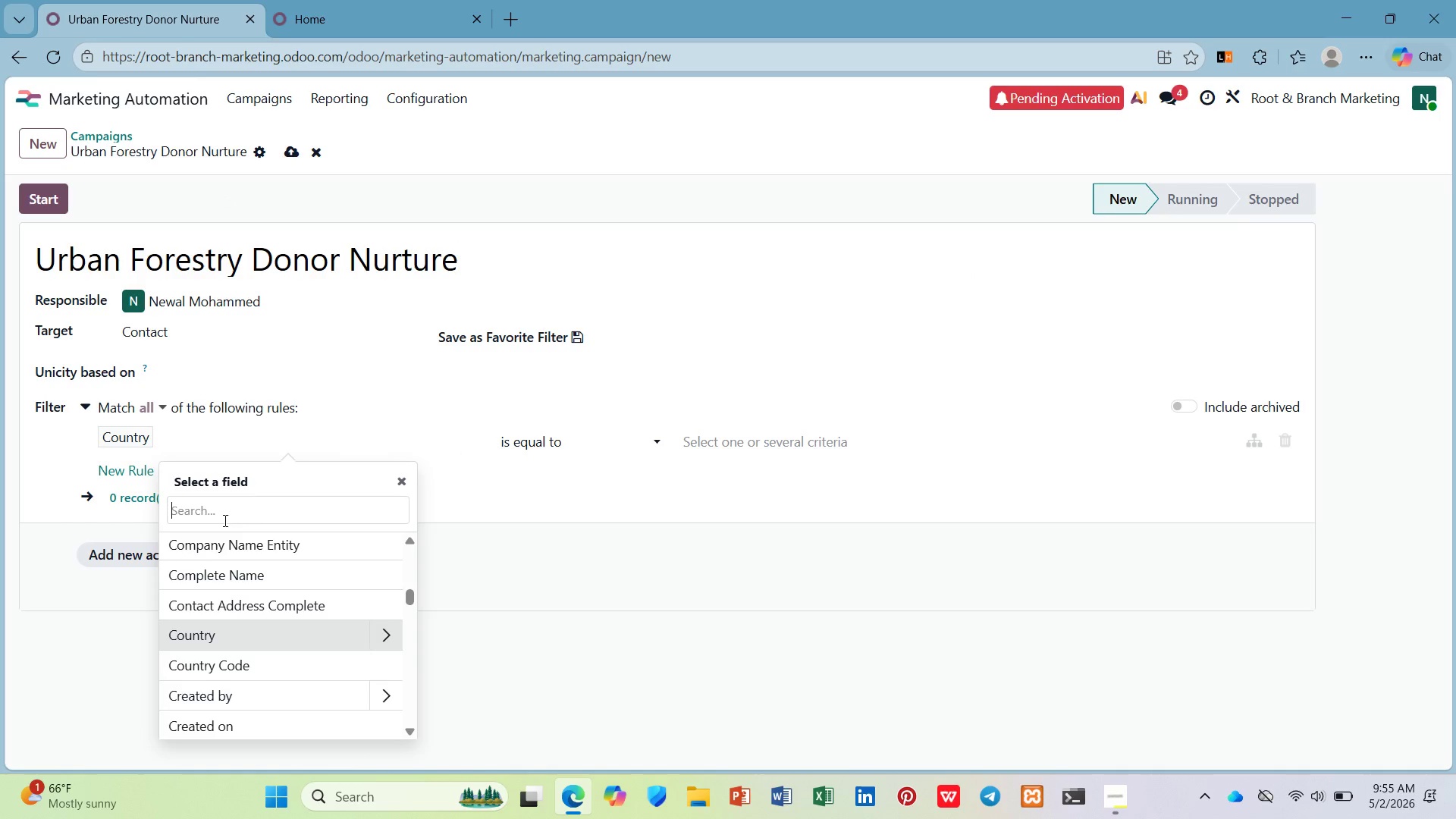 
type(ma)
 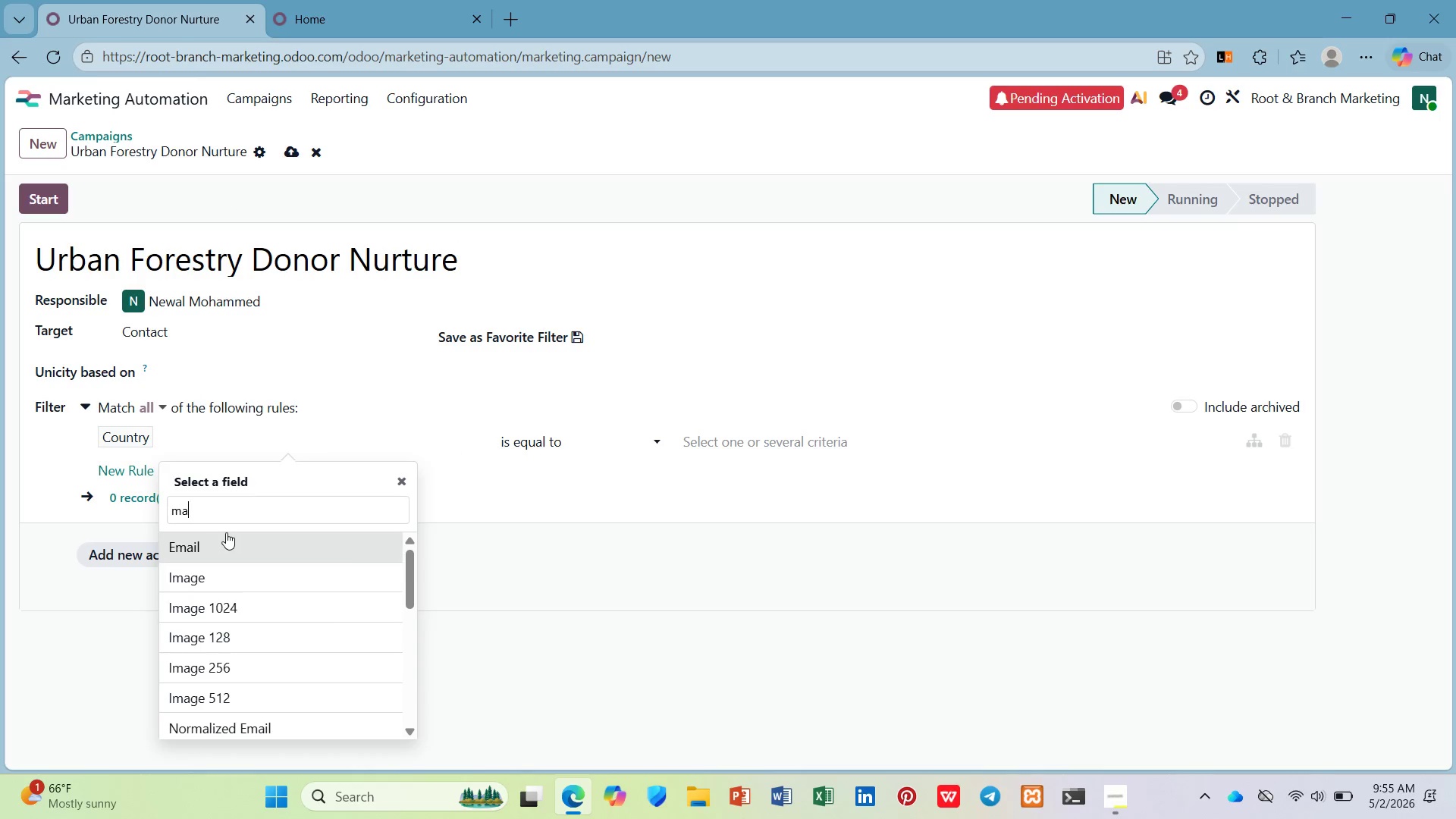 
wait(7.05)
 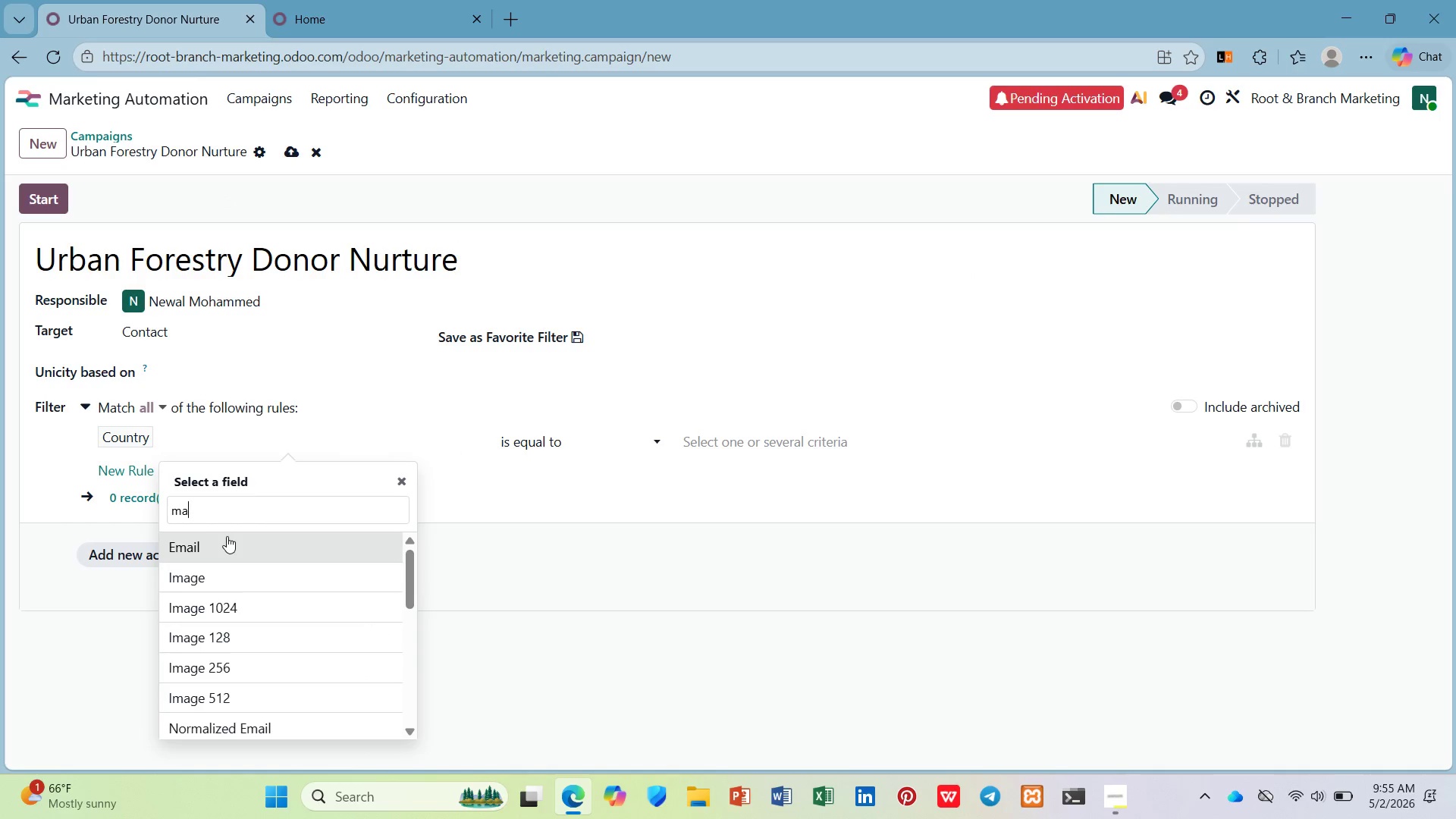 
type(ili)
 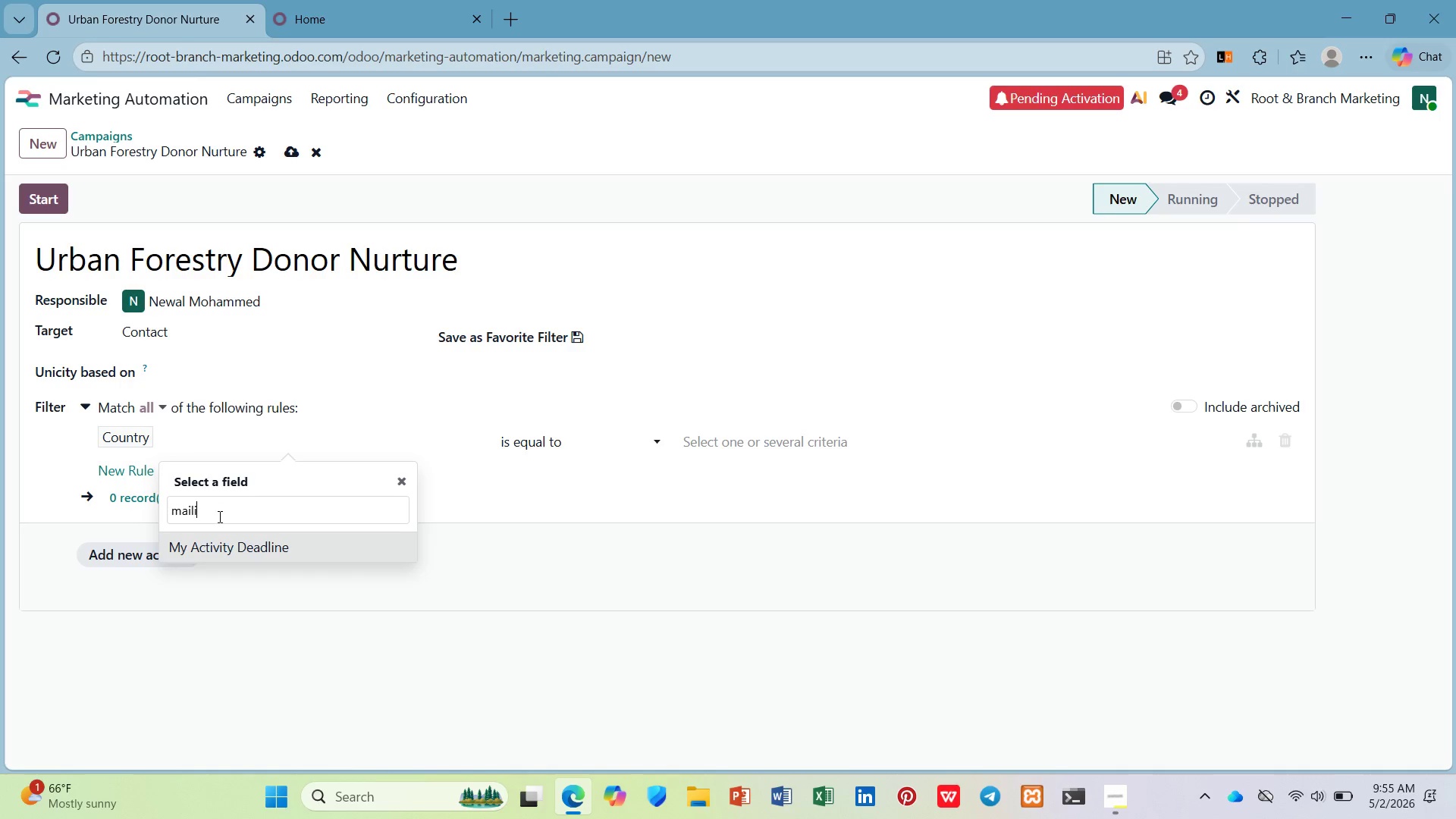 
hold_key(key=Backspace, duration=0.73)
 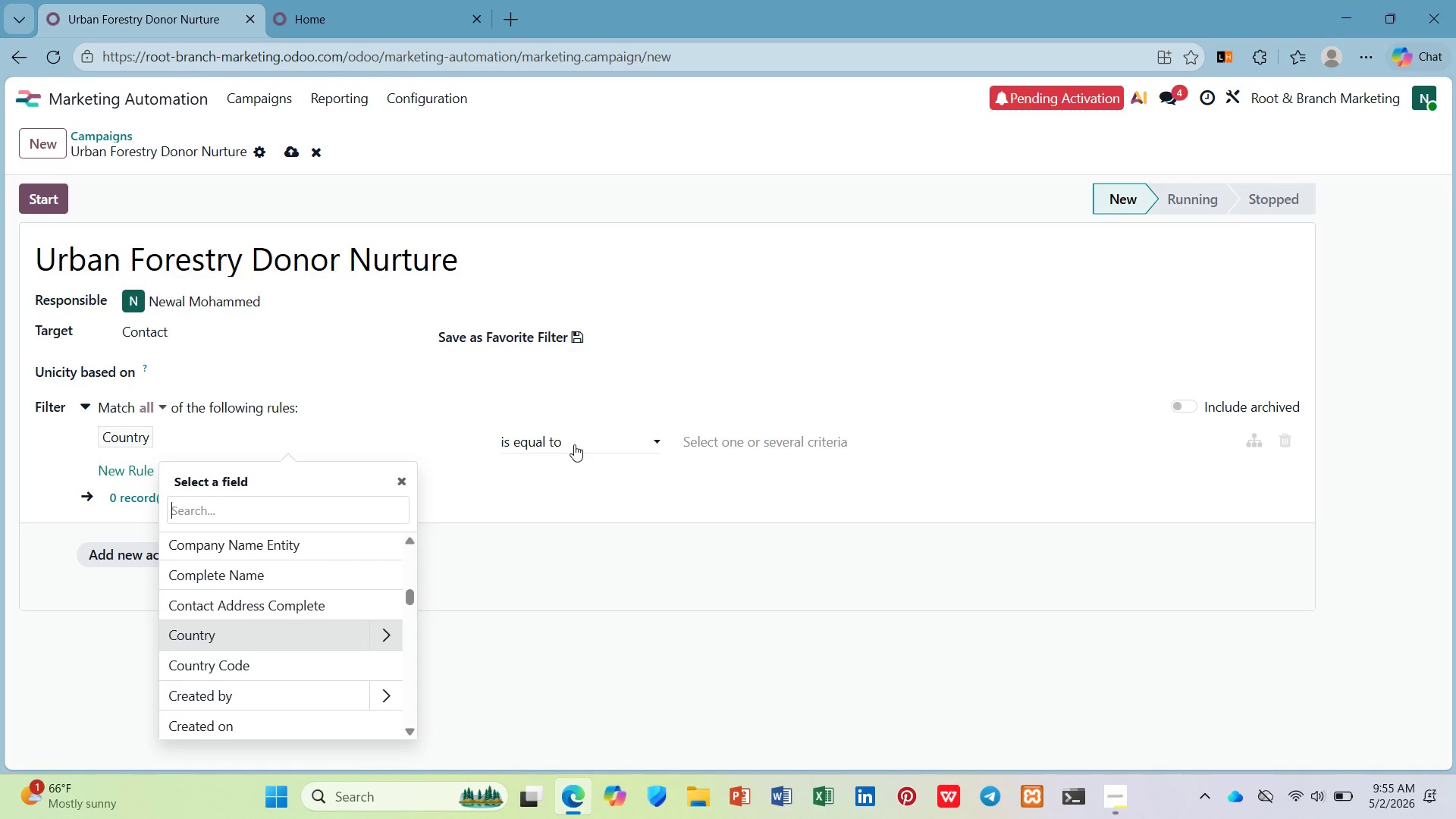 
wait(5.79)
 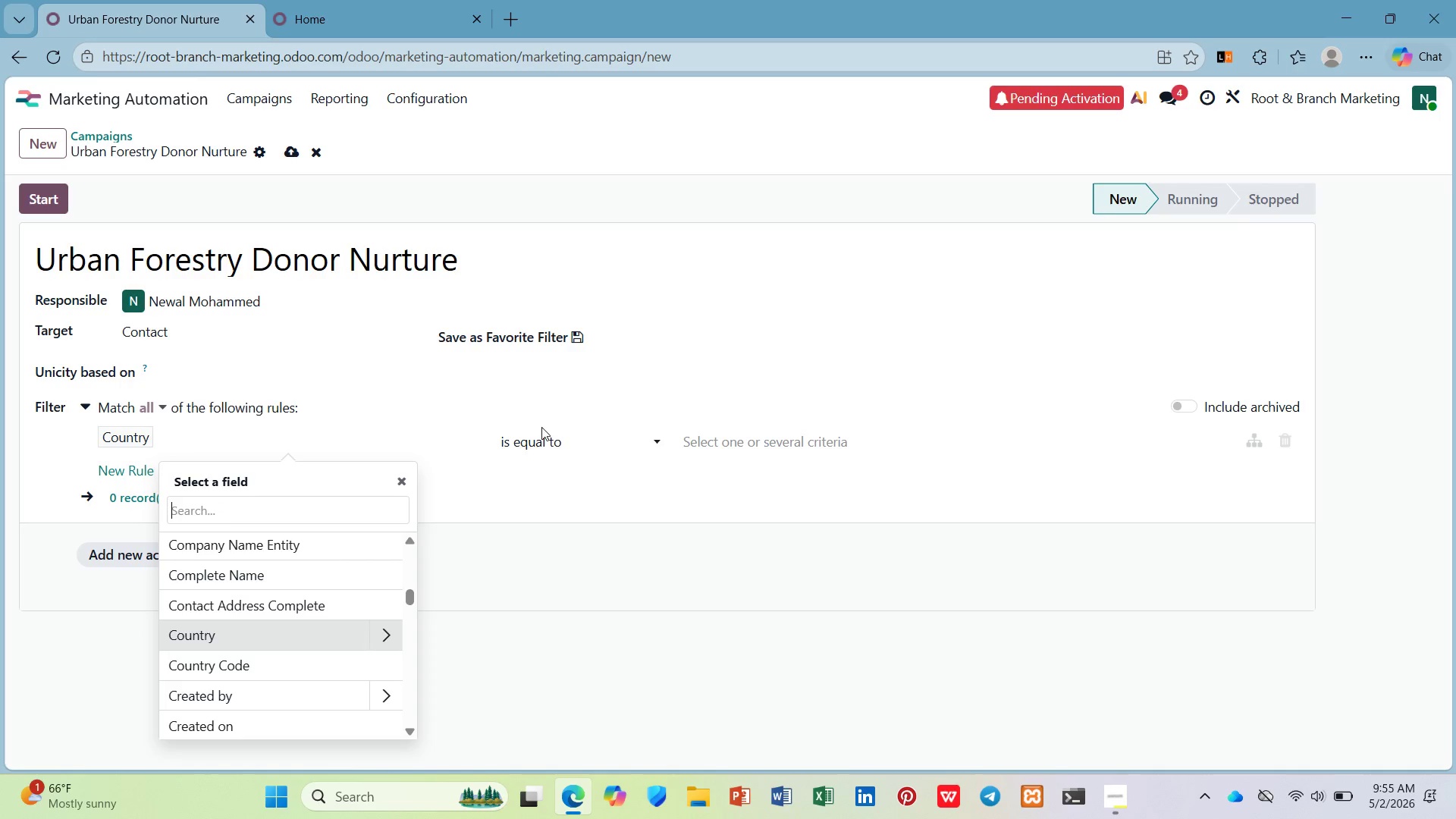 
mouse_move([807, 820])
 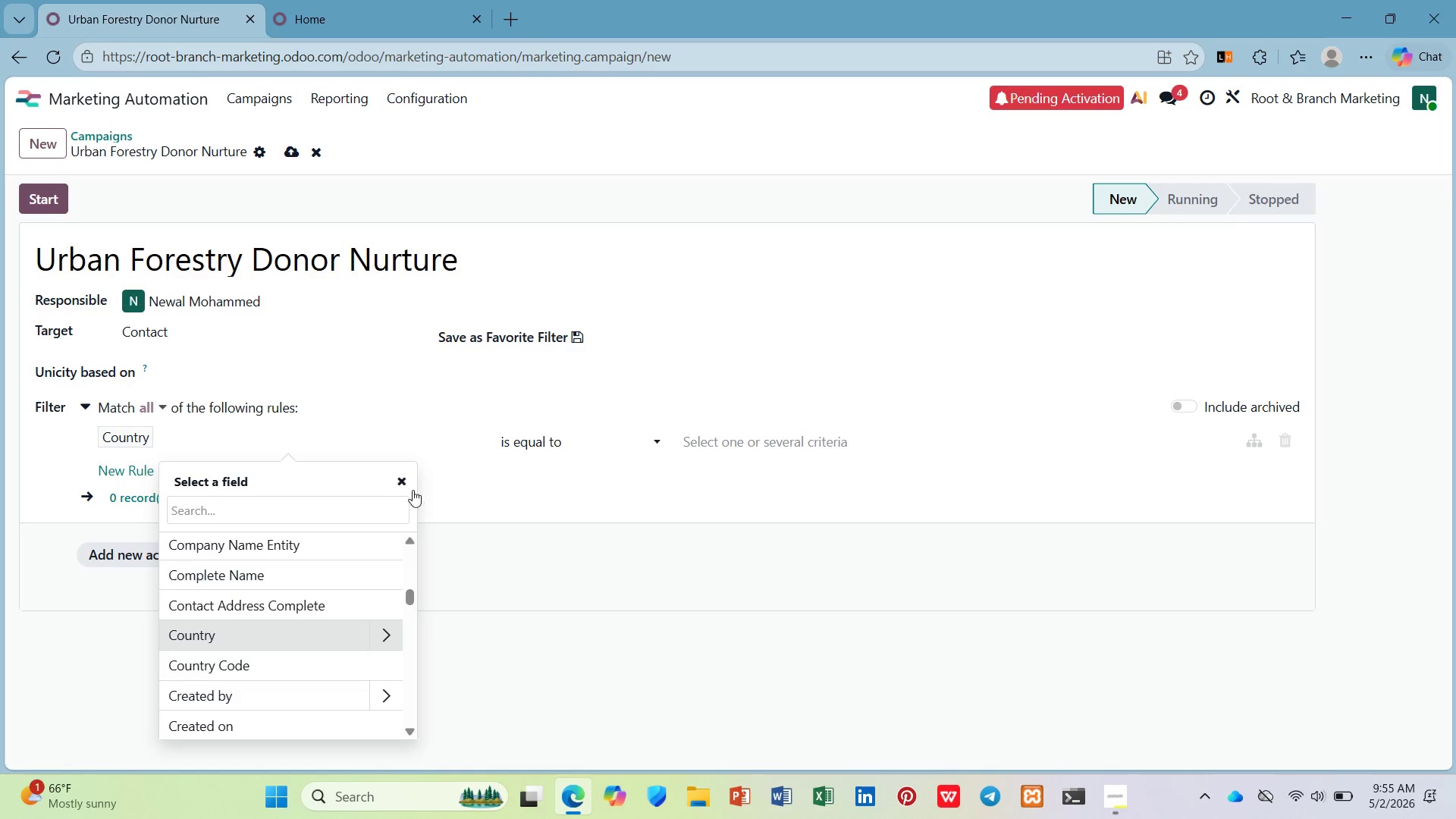 
scroll: coordinate [328, 587], scroll_direction: down, amount: 9.0
 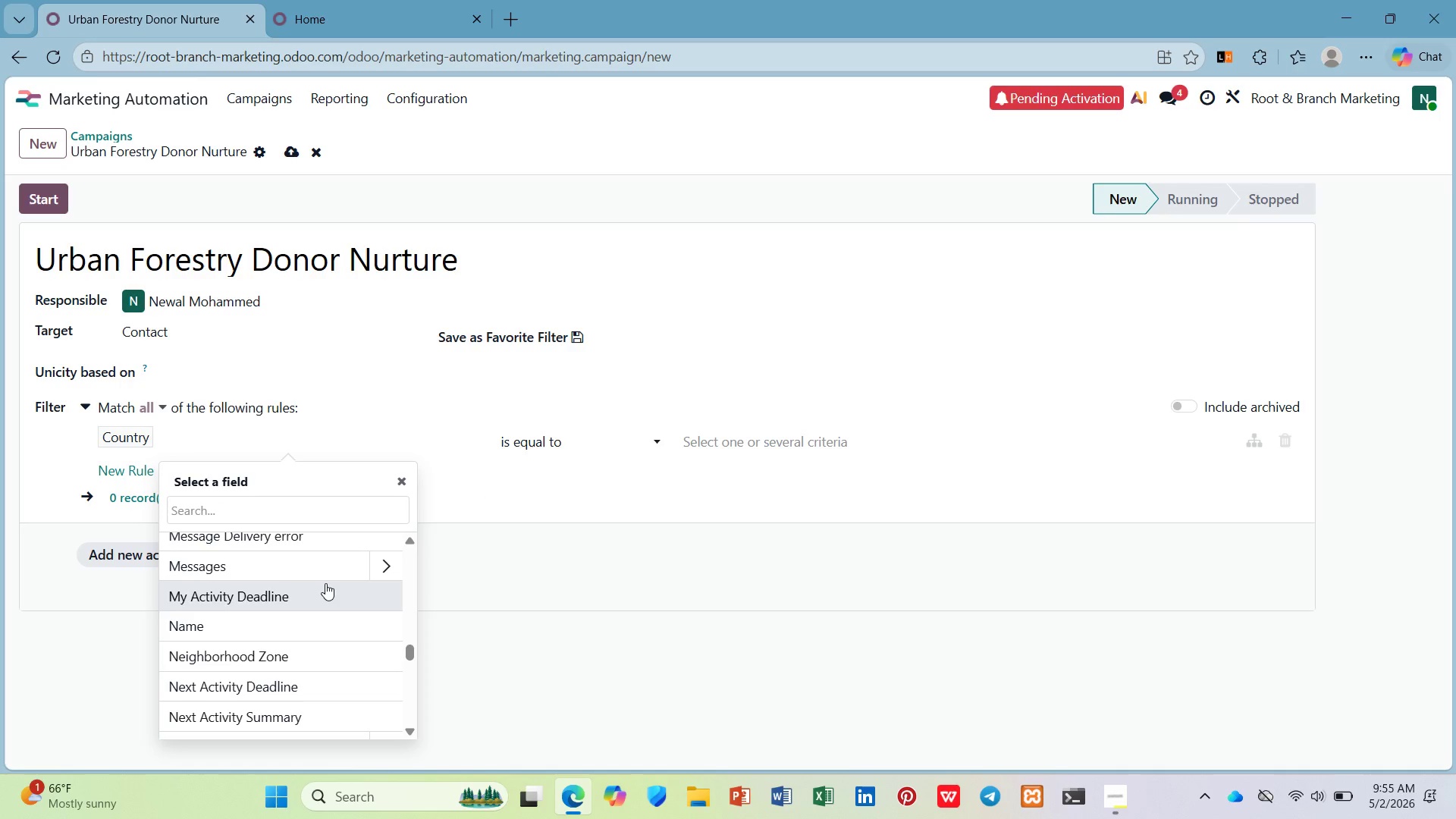 
scroll: coordinate [325, 583], scroll_direction: up, amount: 1.0
 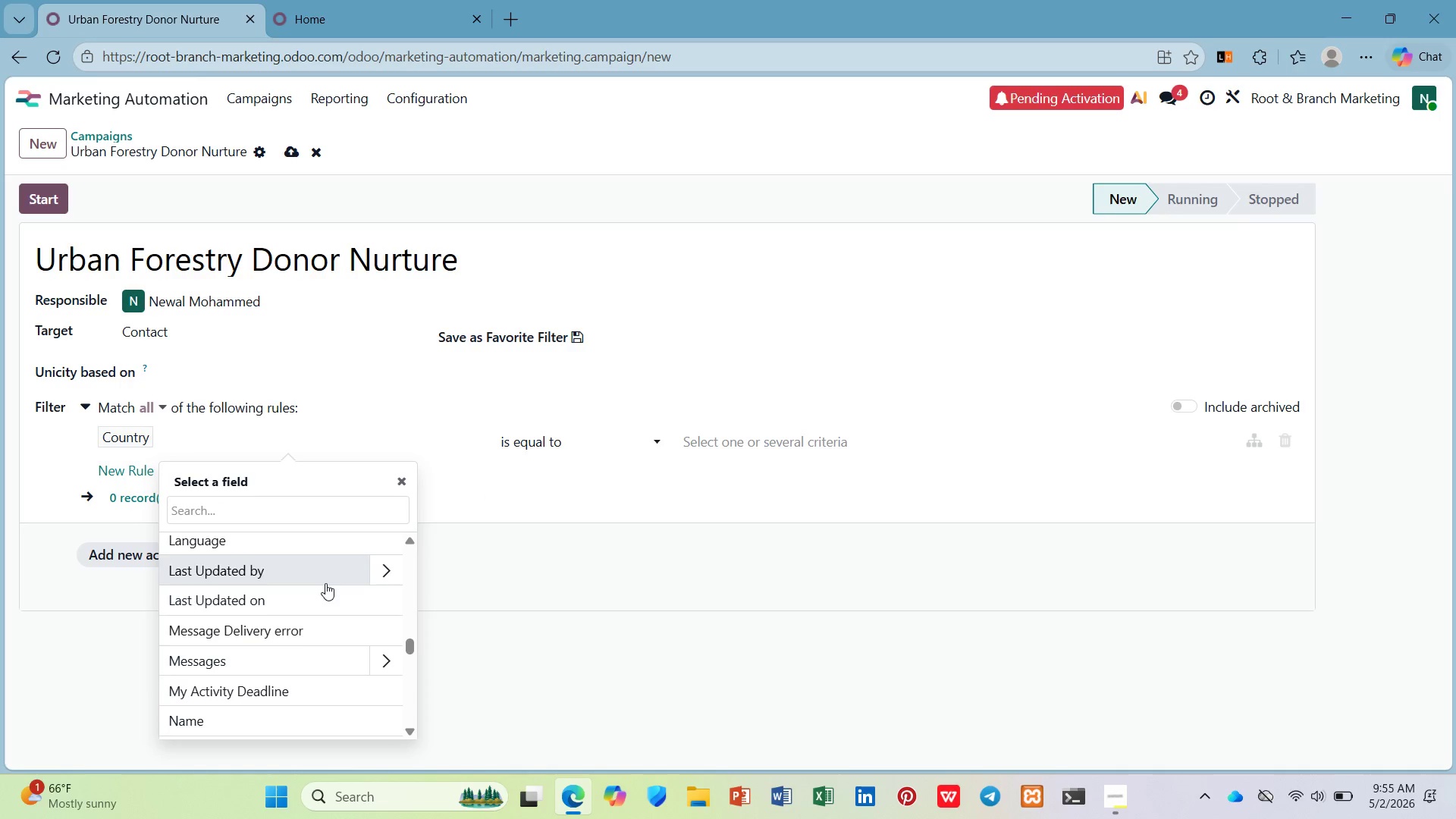 
scroll: coordinate [325, 583], scroll_direction: down, amount: 1.0
 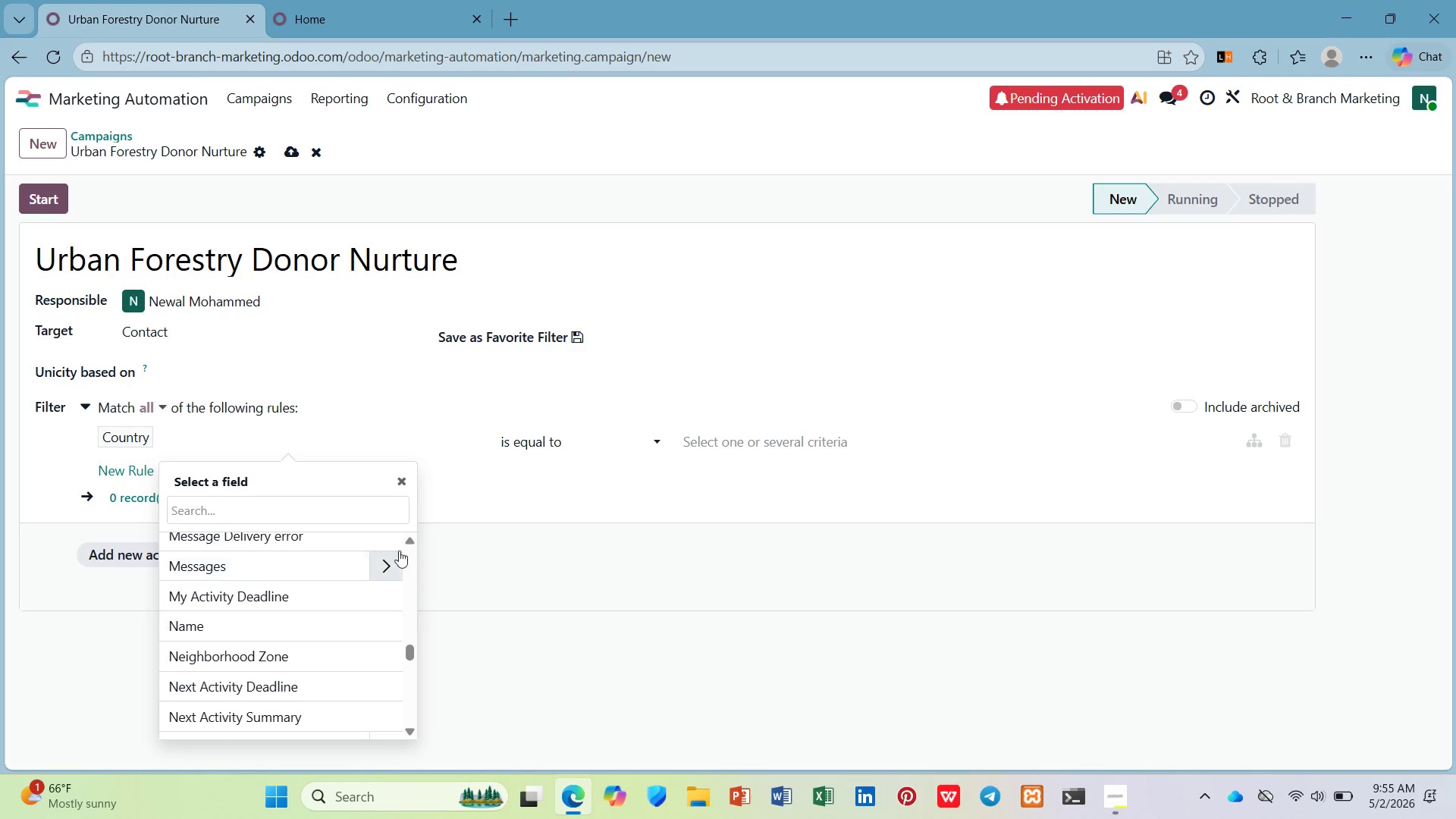 
left_click([633, 547])
 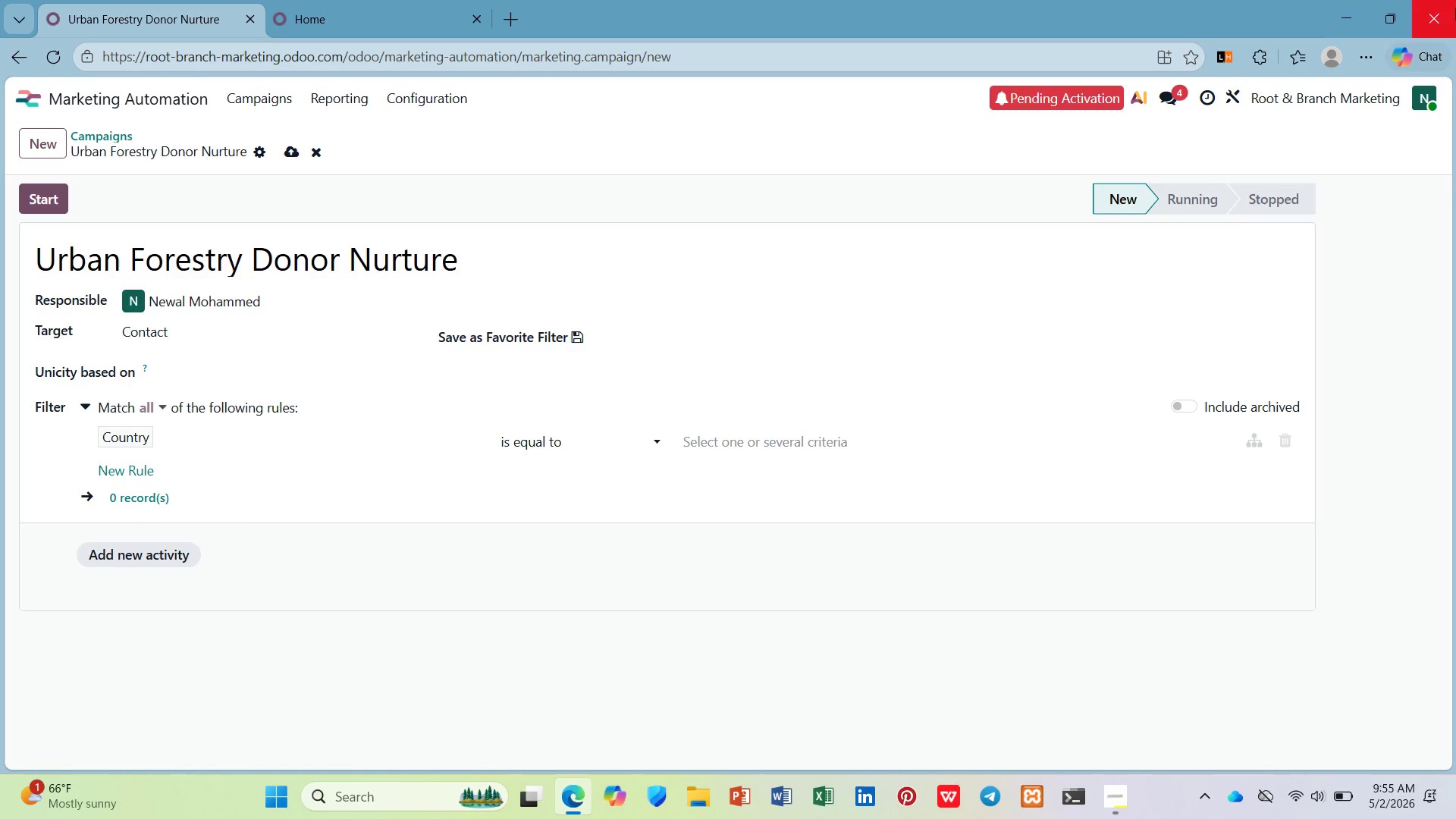 
wait(5.76)
 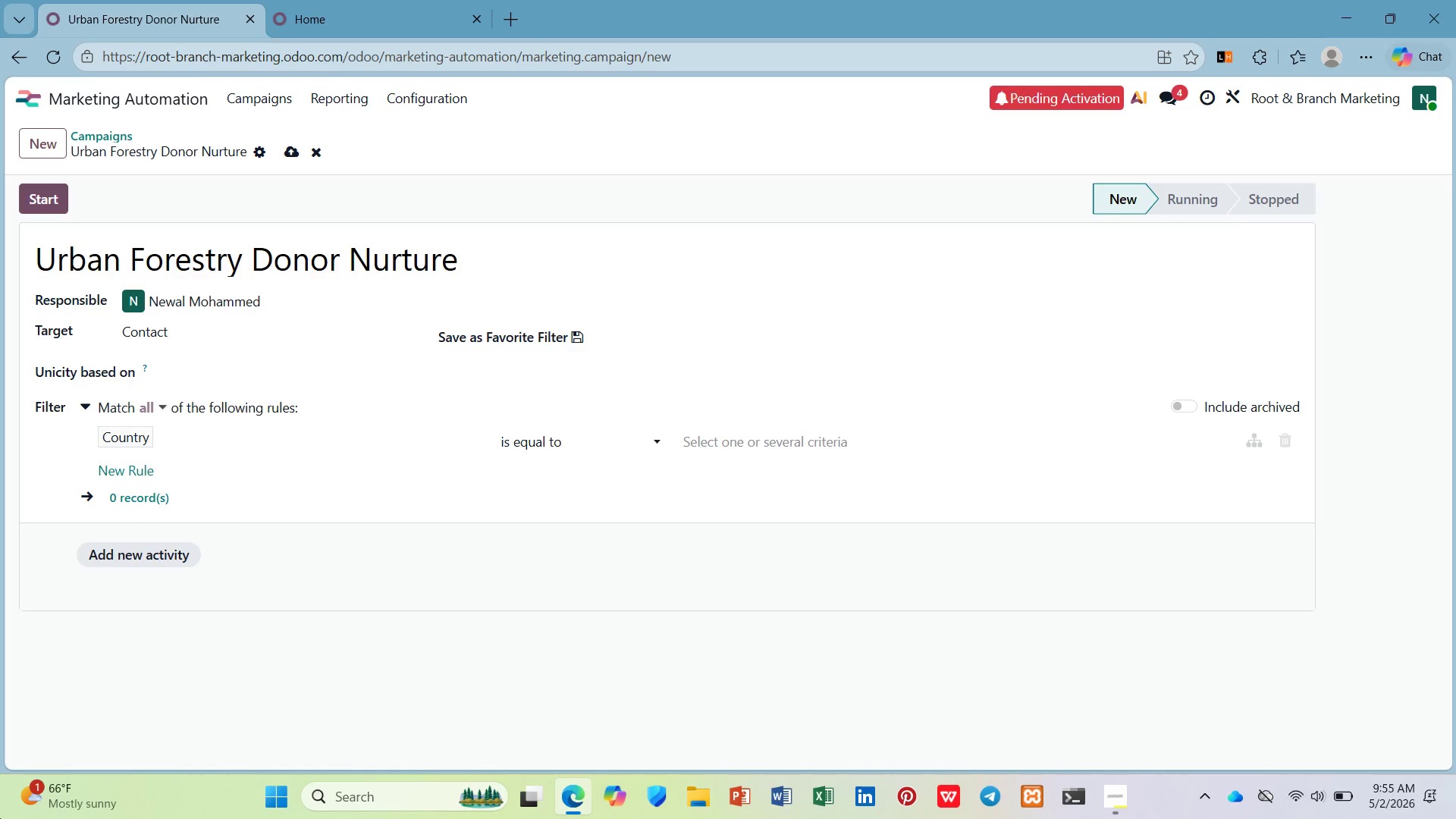 
left_click([199, 336])
 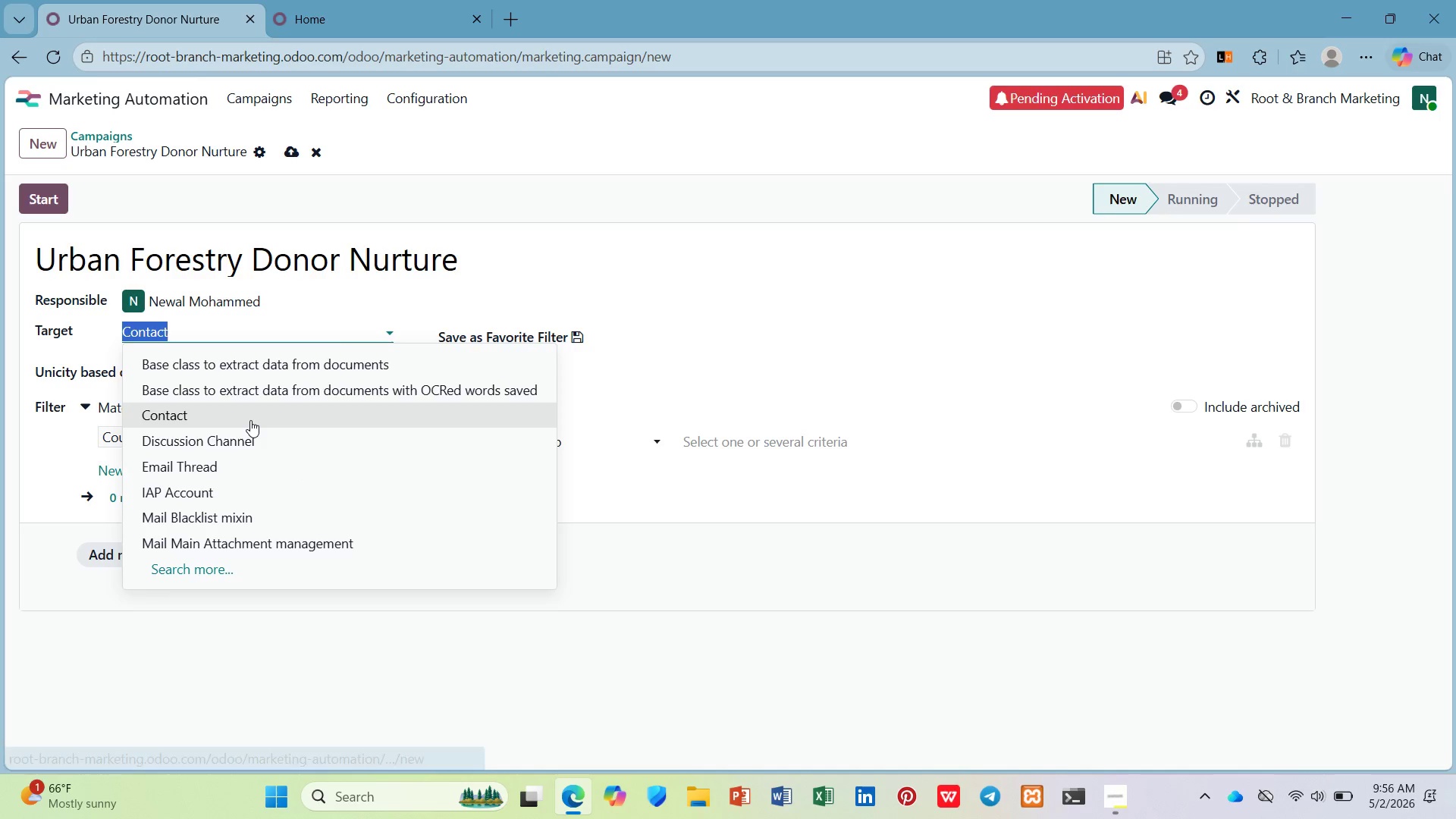 
type(mal)
 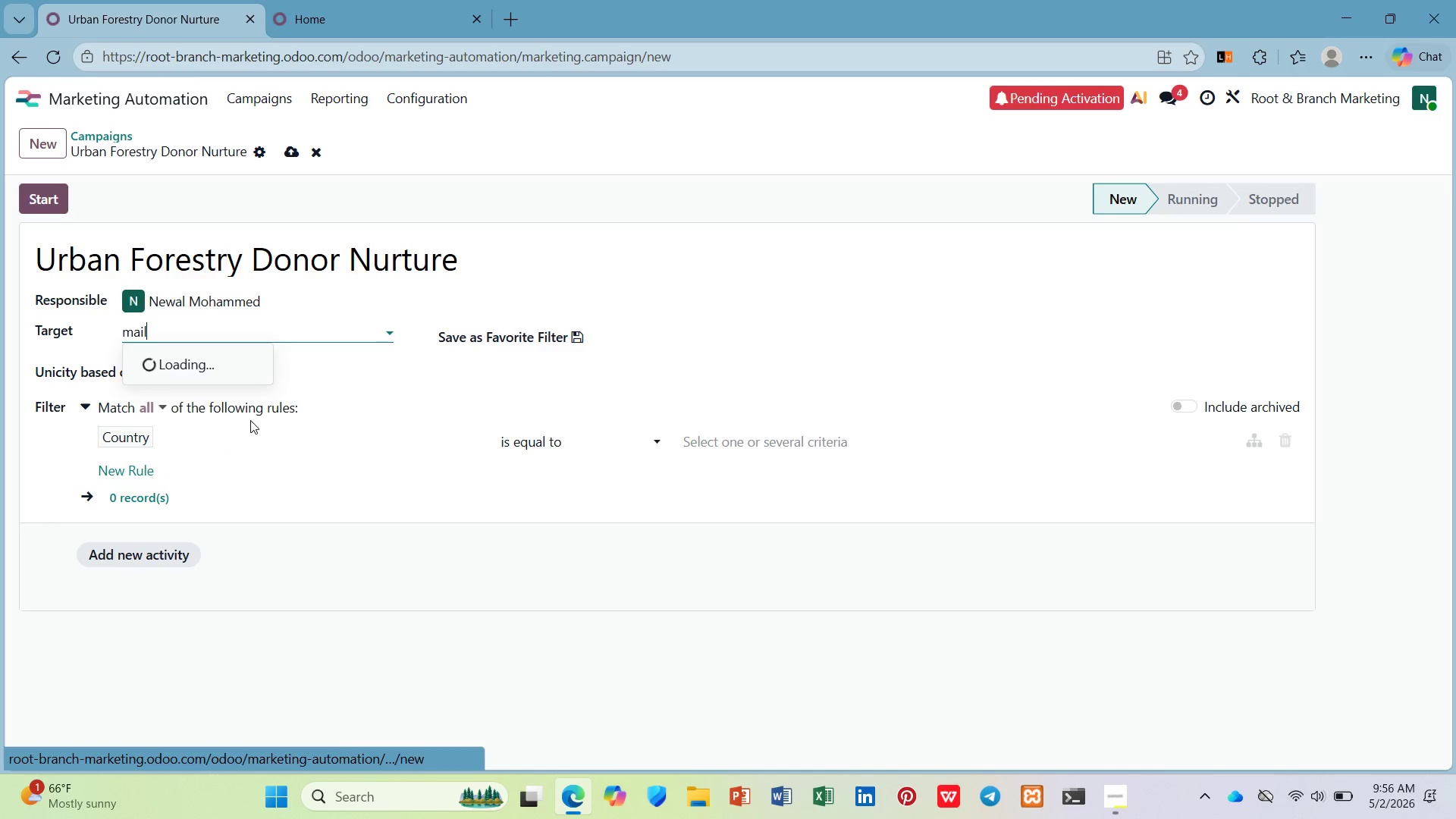 
hold_key(key=I, duration=0.34)
 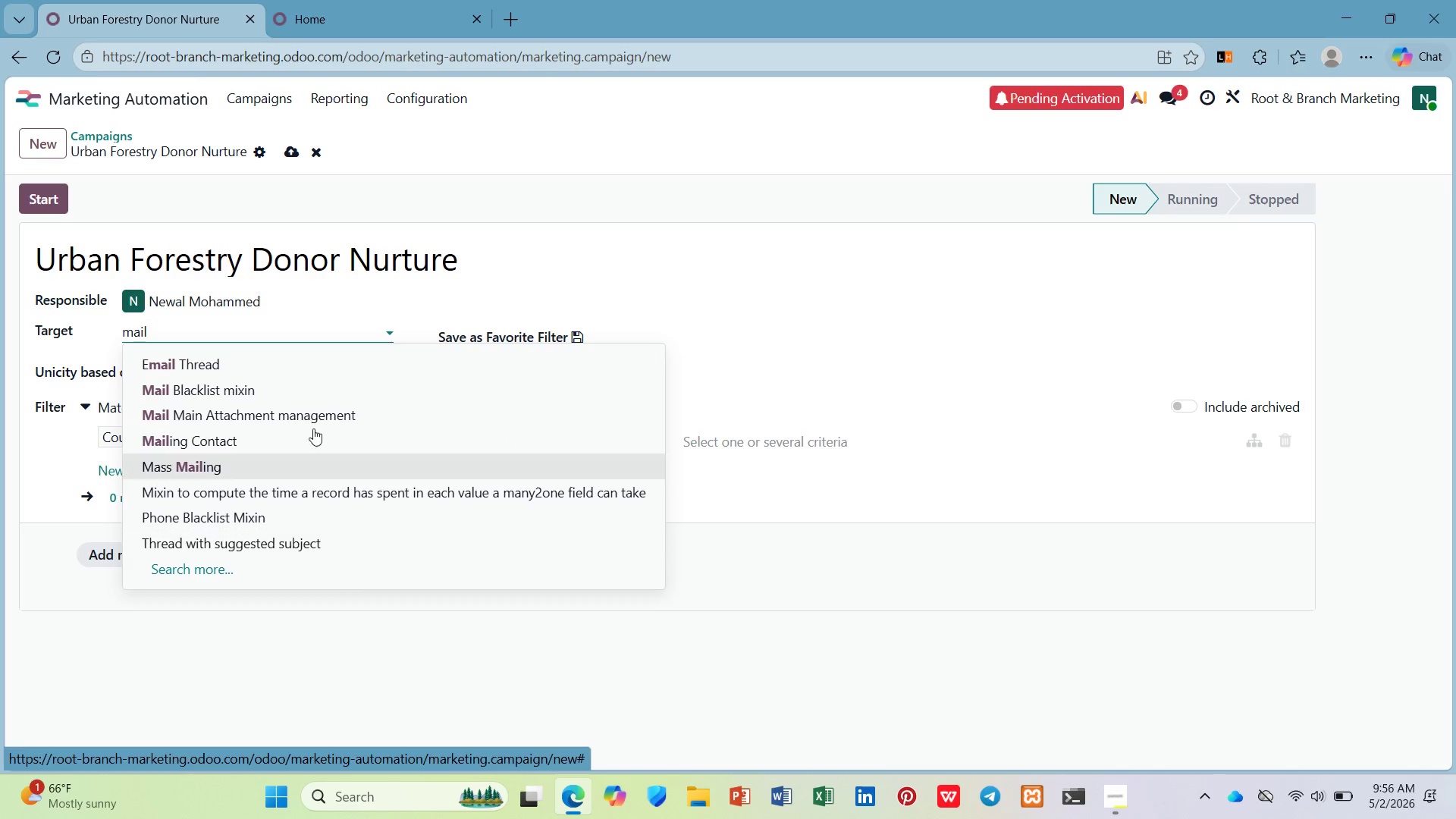 
left_click([311, 435])
 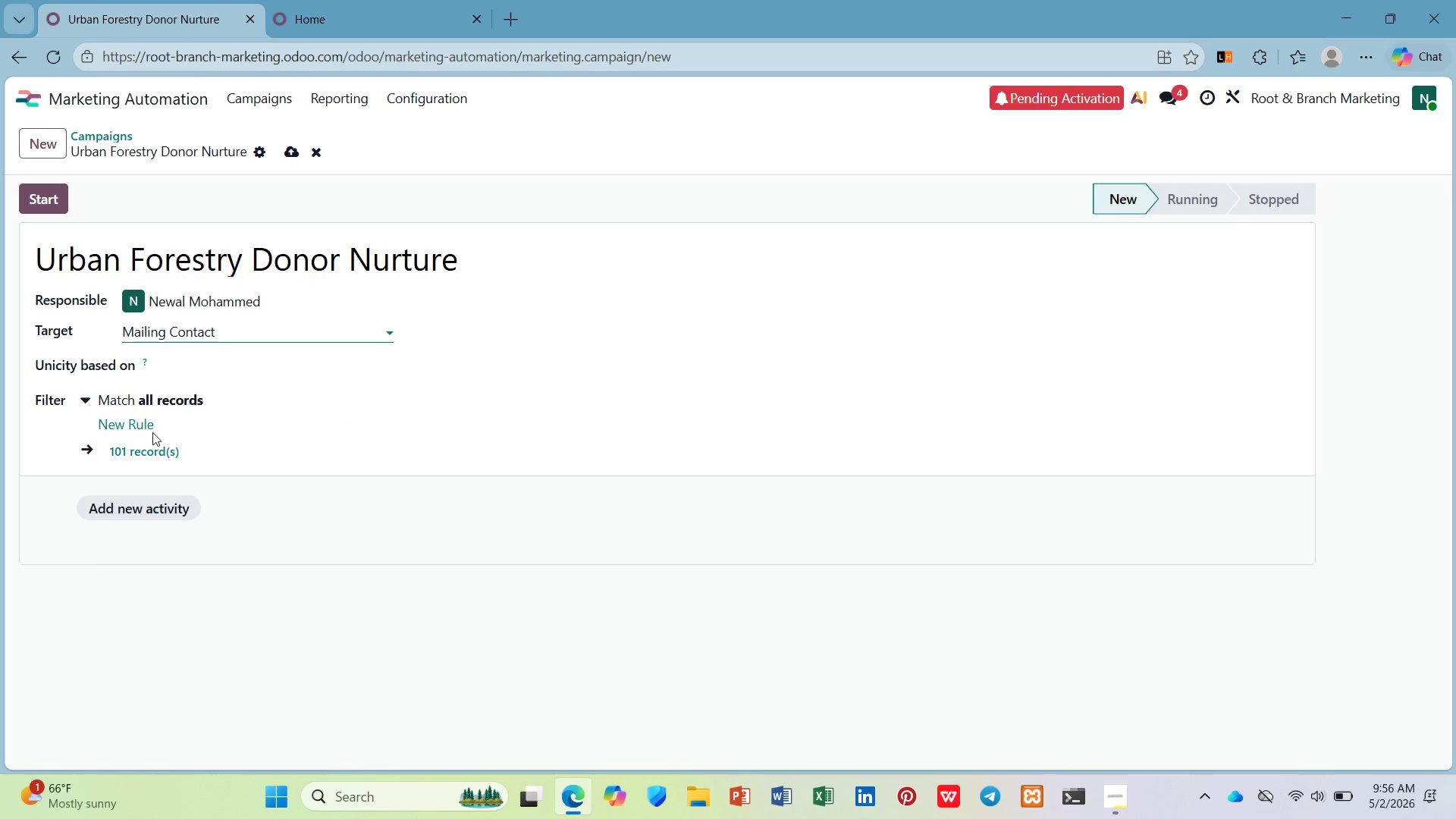 
left_click([144, 424])
 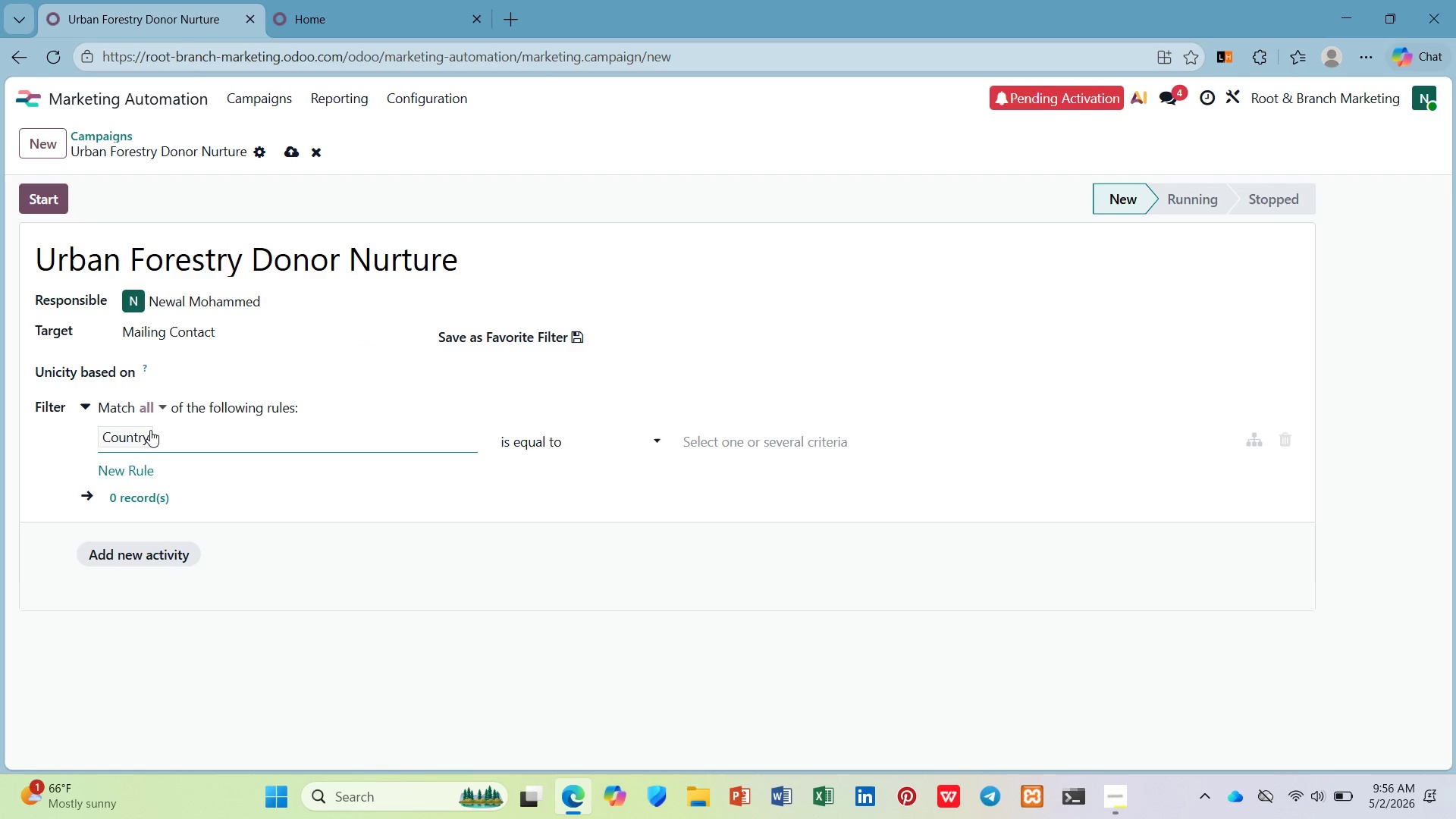 
left_click([153, 431])
 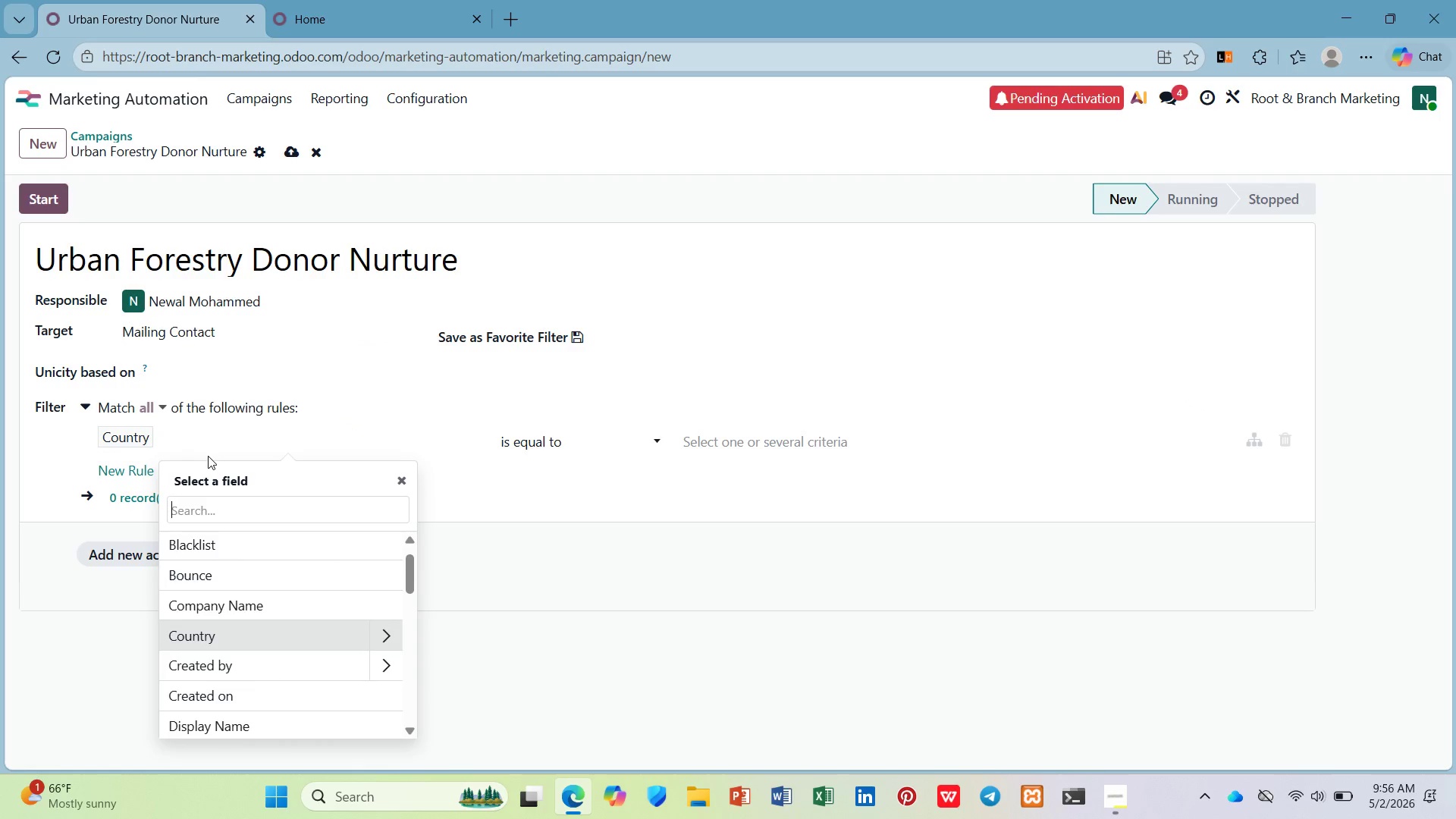 
type(ma)
 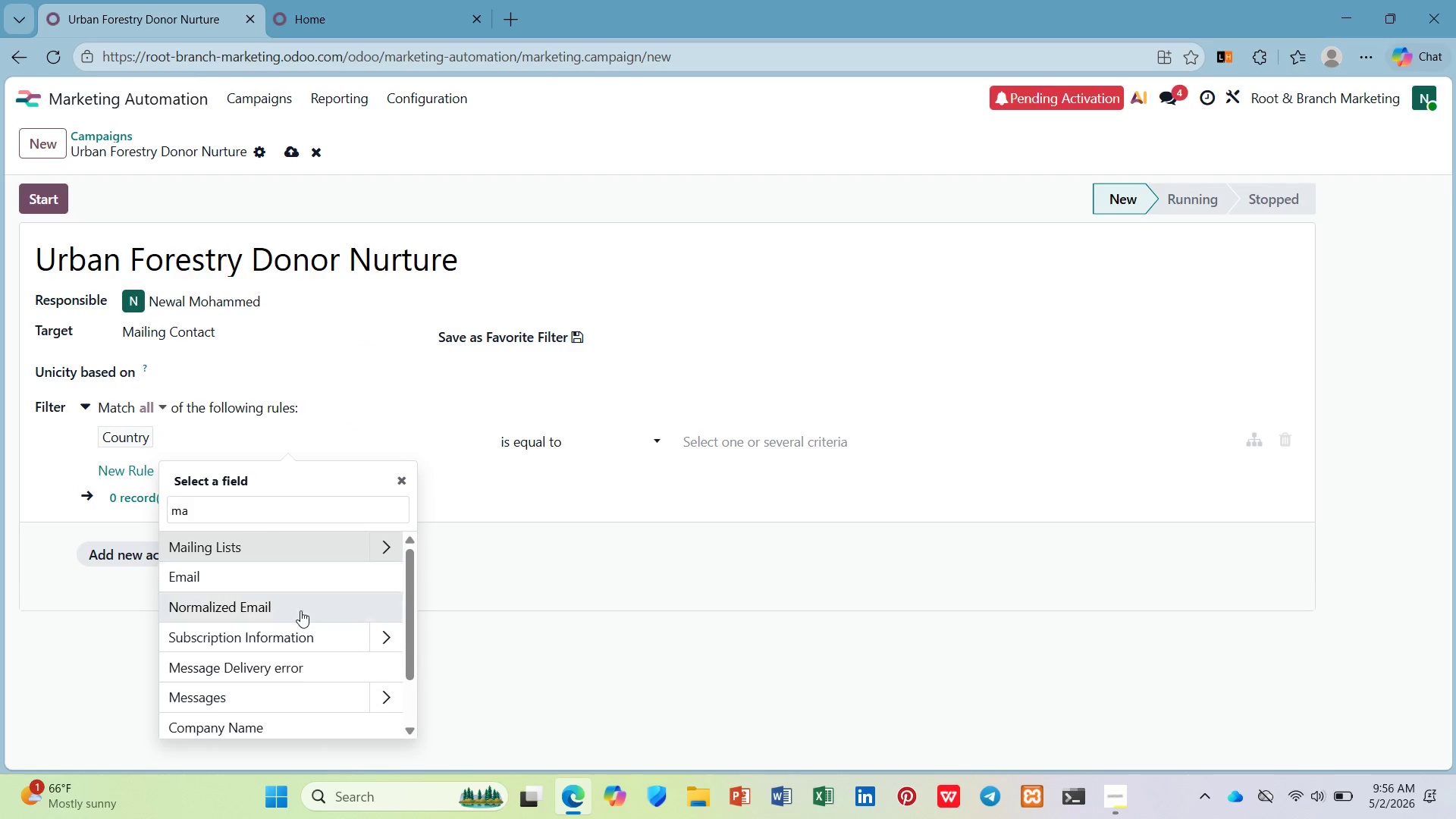 
left_click([294, 550])
 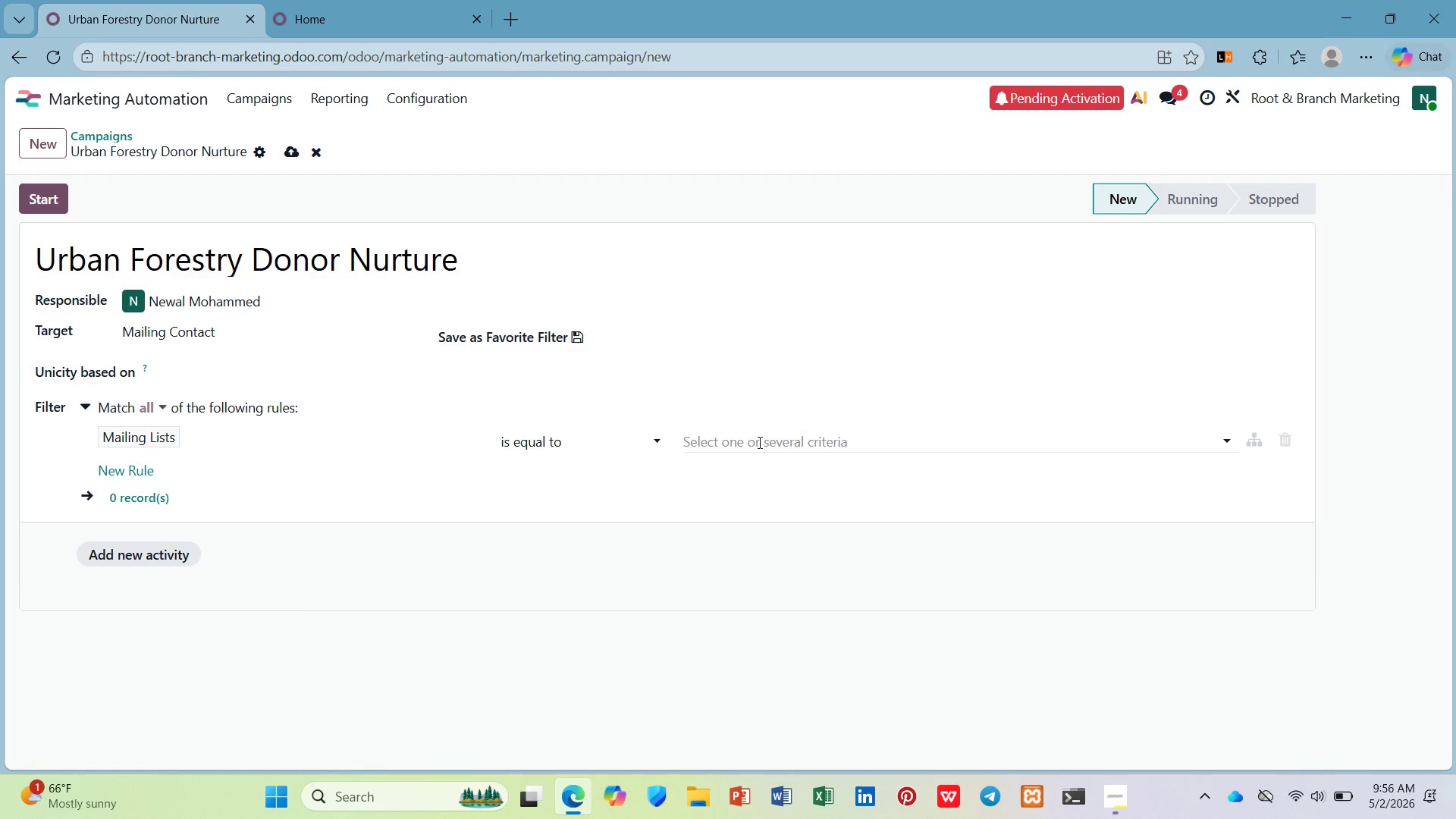 
left_click([758, 442])
 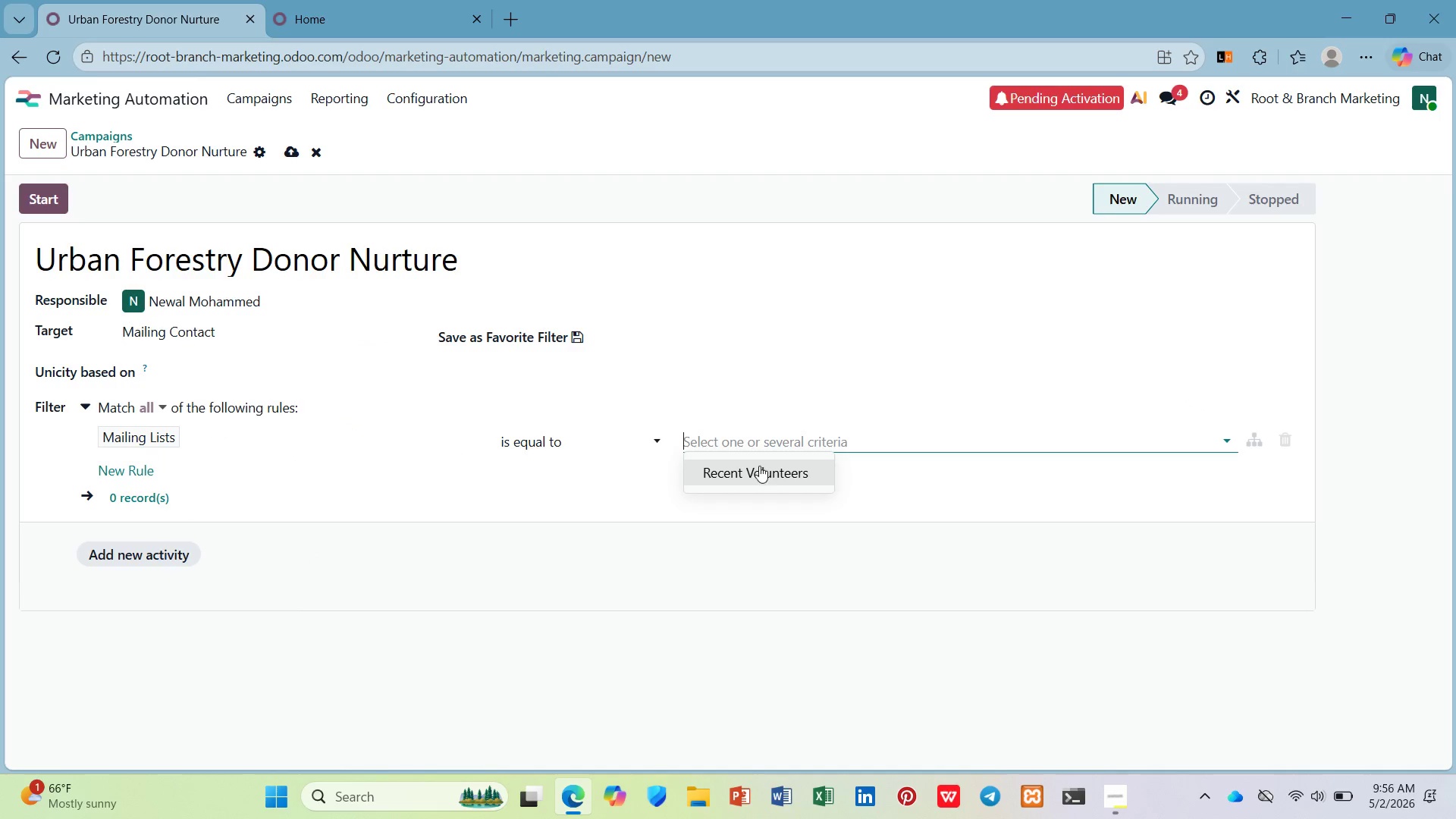 
left_click([759, 466])
 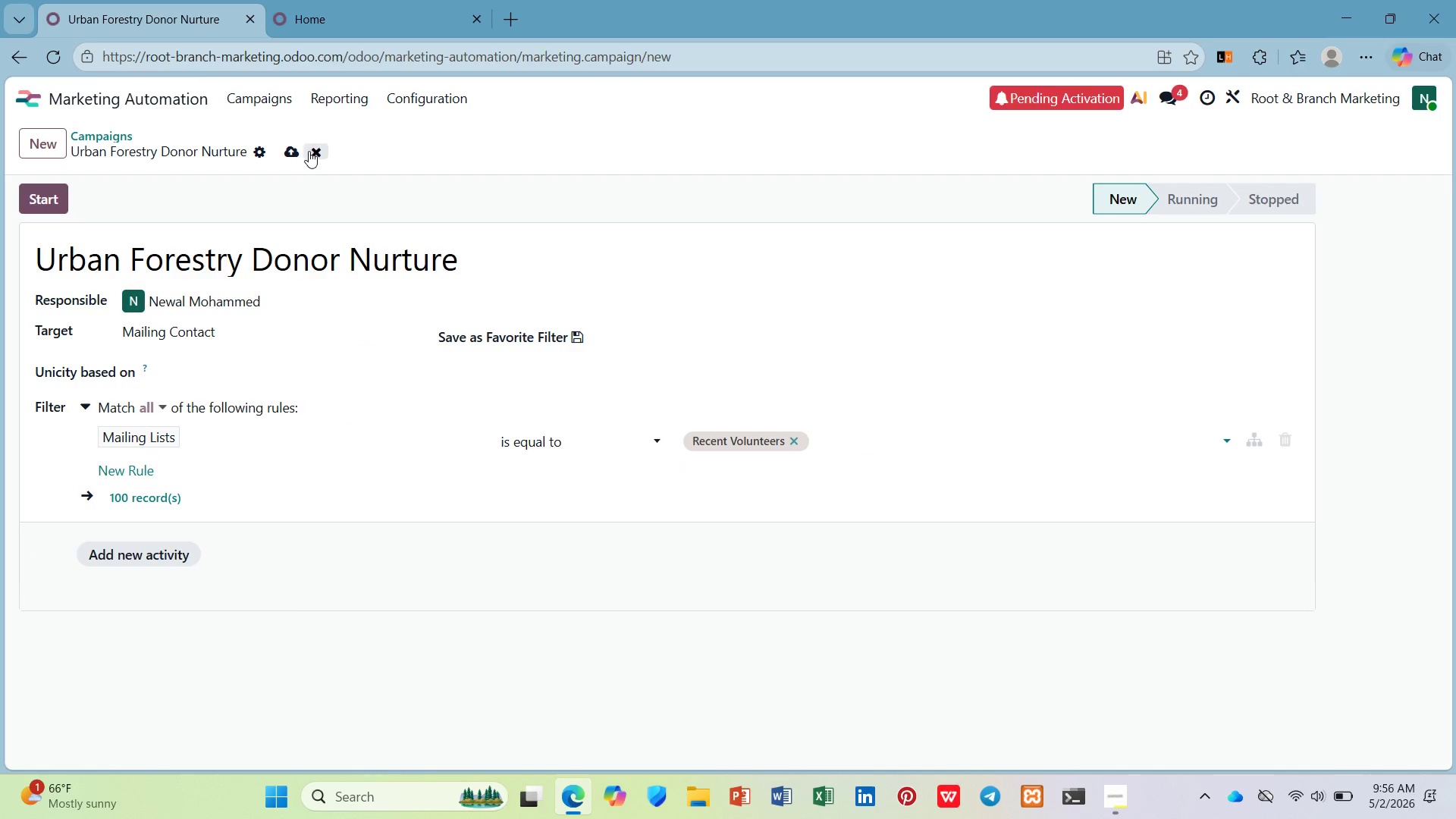 
left_click([295, 148])
 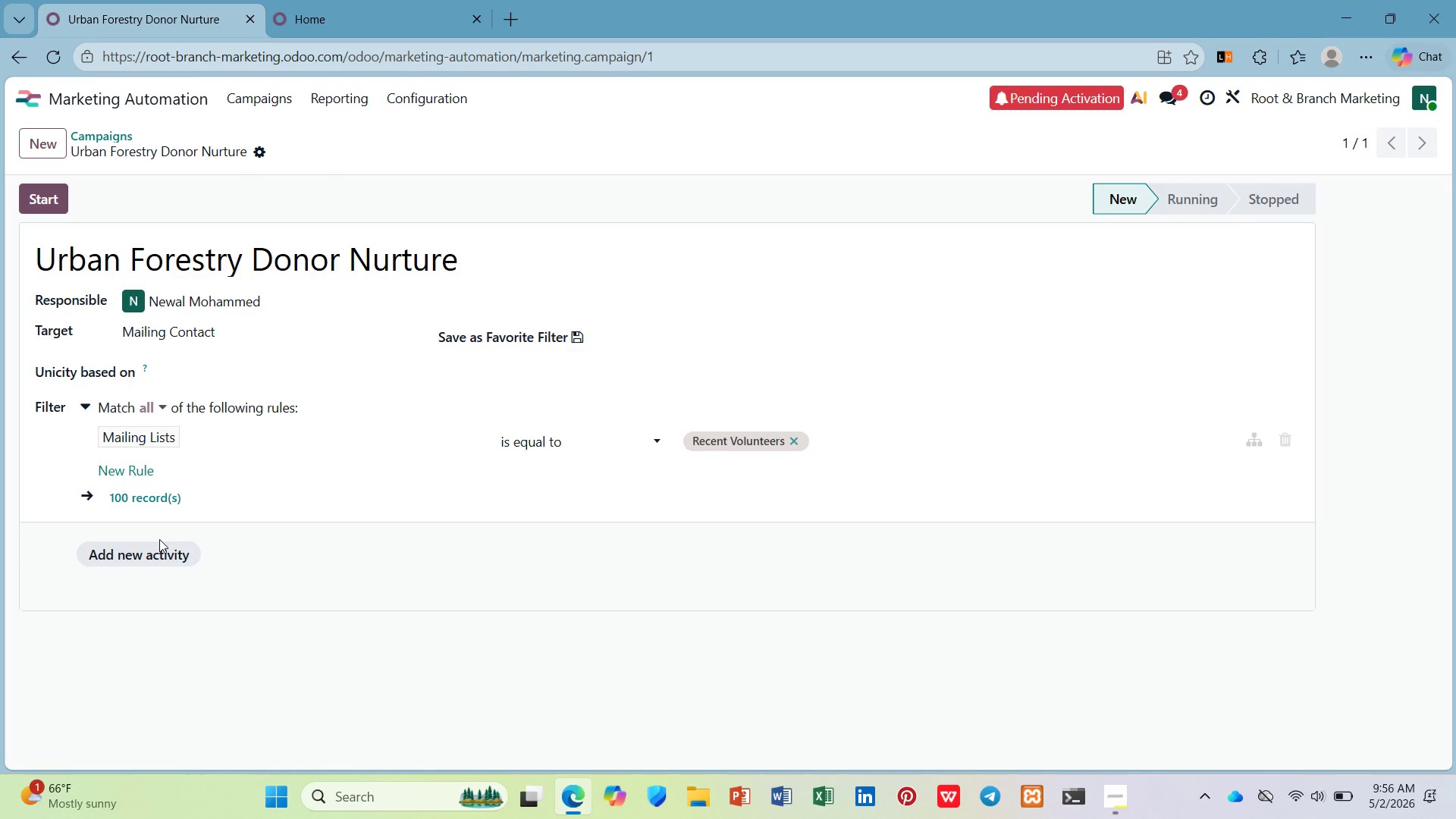 
left_click([159, 539])
 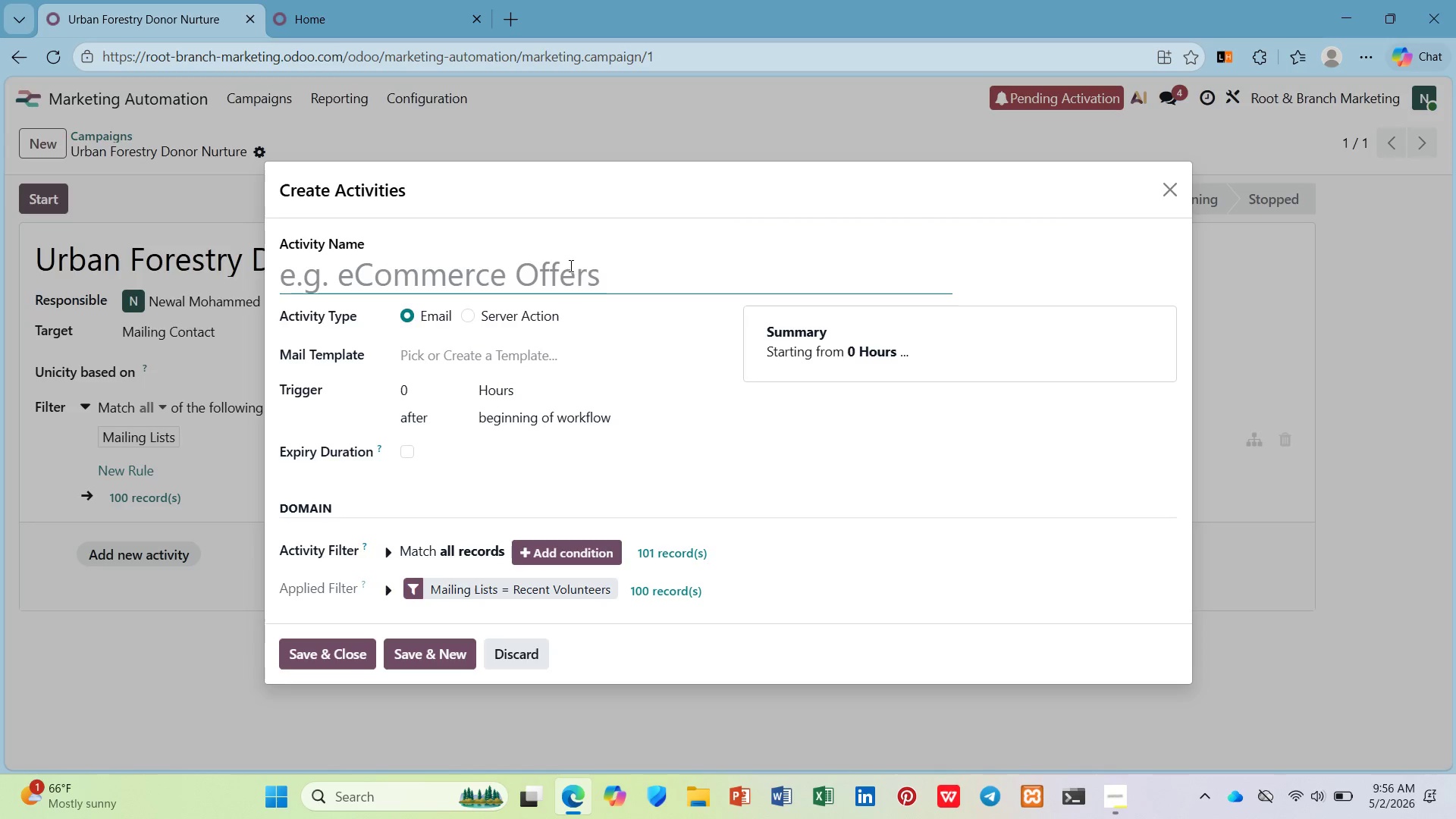 
type(Email 1 - Thak)
key(Backspace)
type(nk You)
 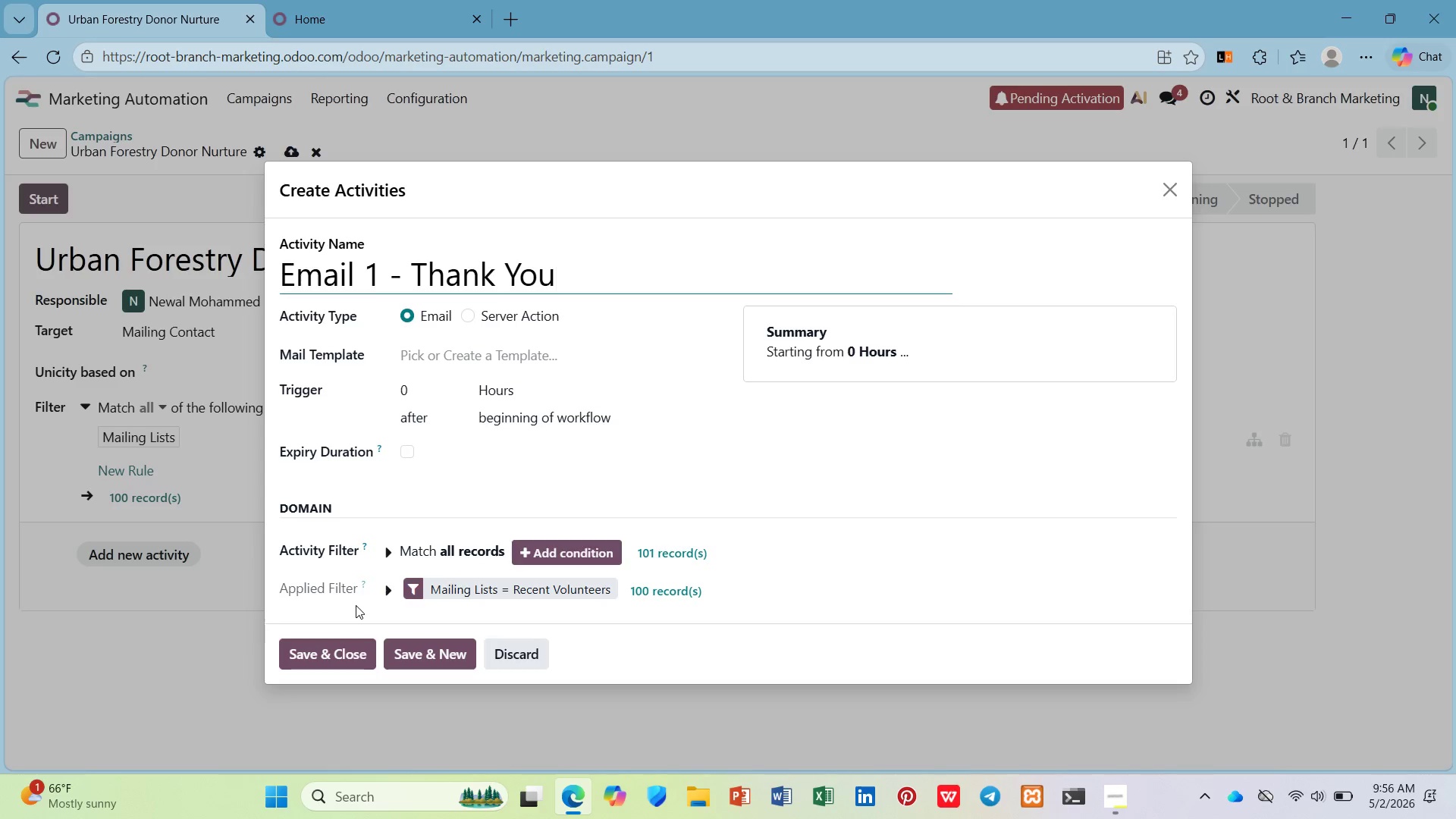 
wait(73.98)
 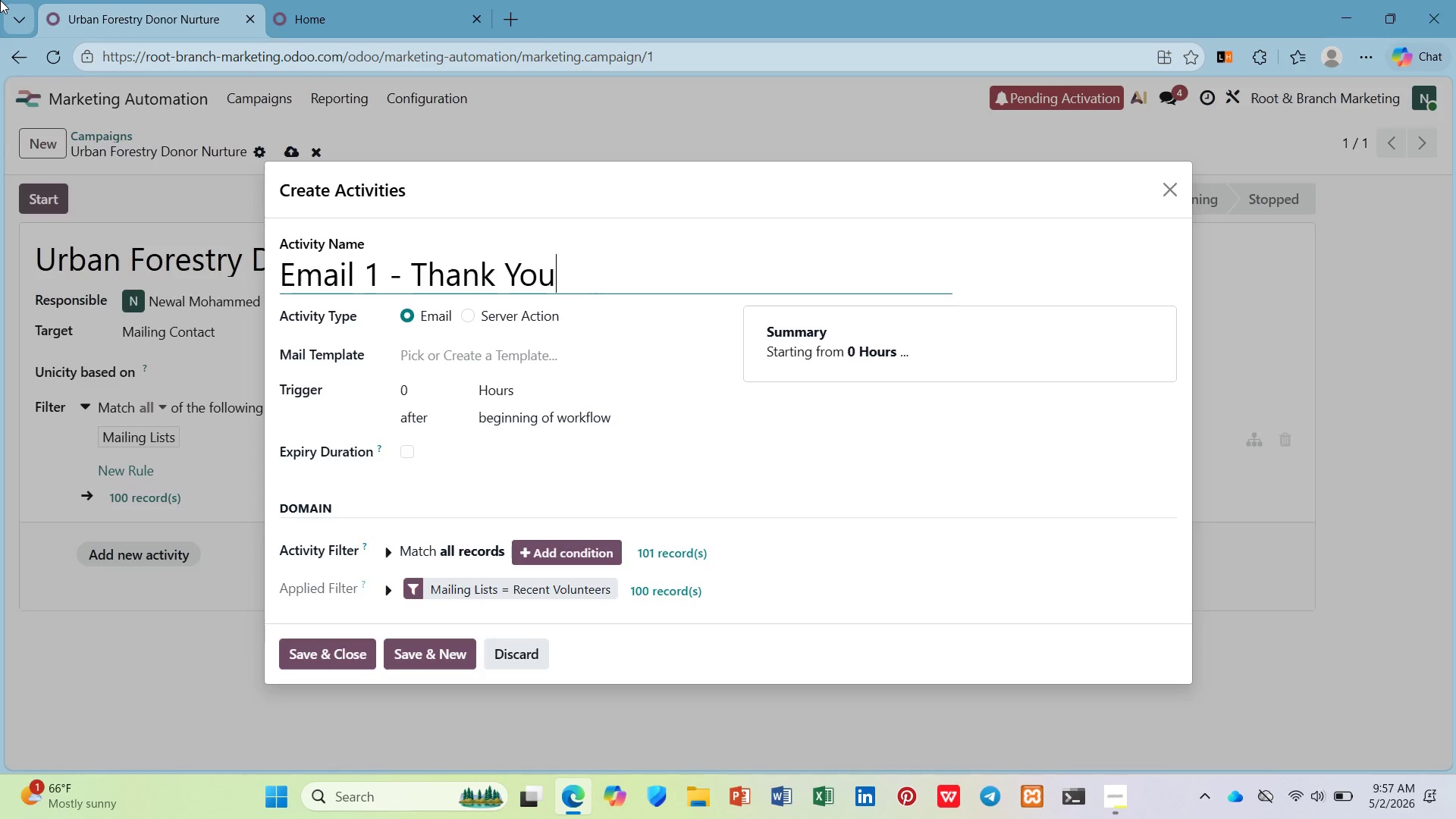 
left_click_drag(start_coordinate=[574, 281], to_coordinate=[18, 287])
 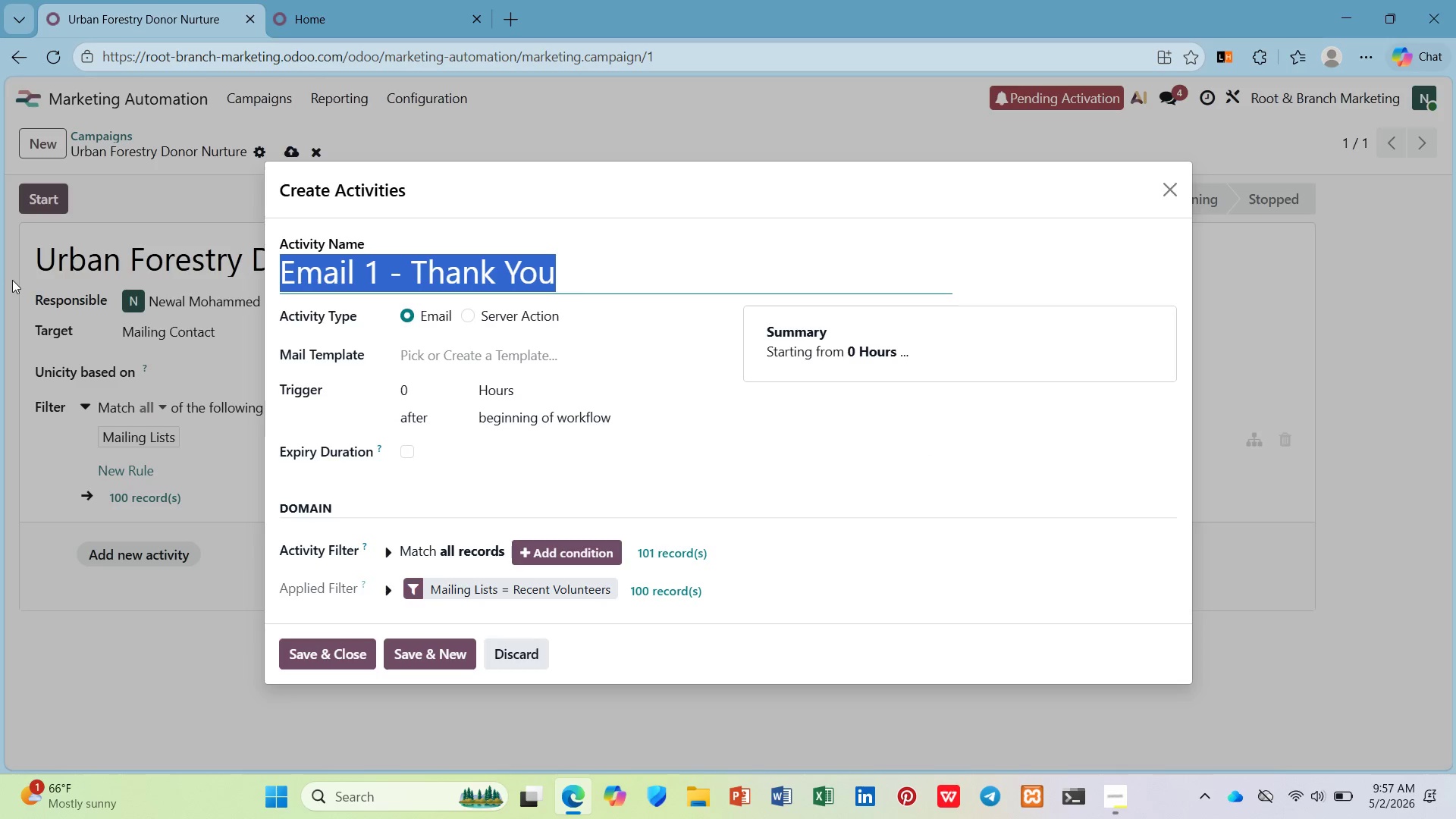 
key(Control+C)
 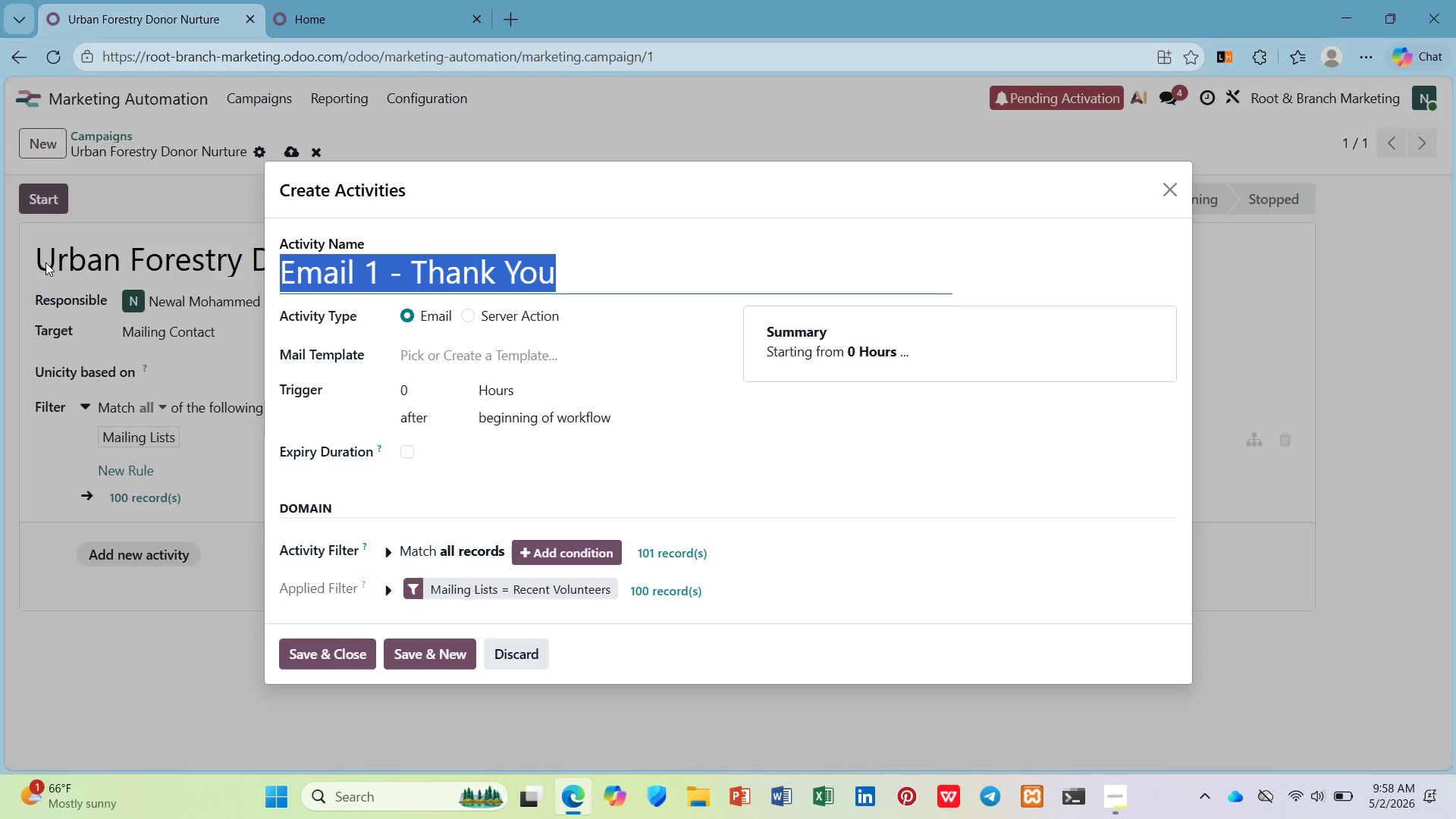 
wait(25.2)
 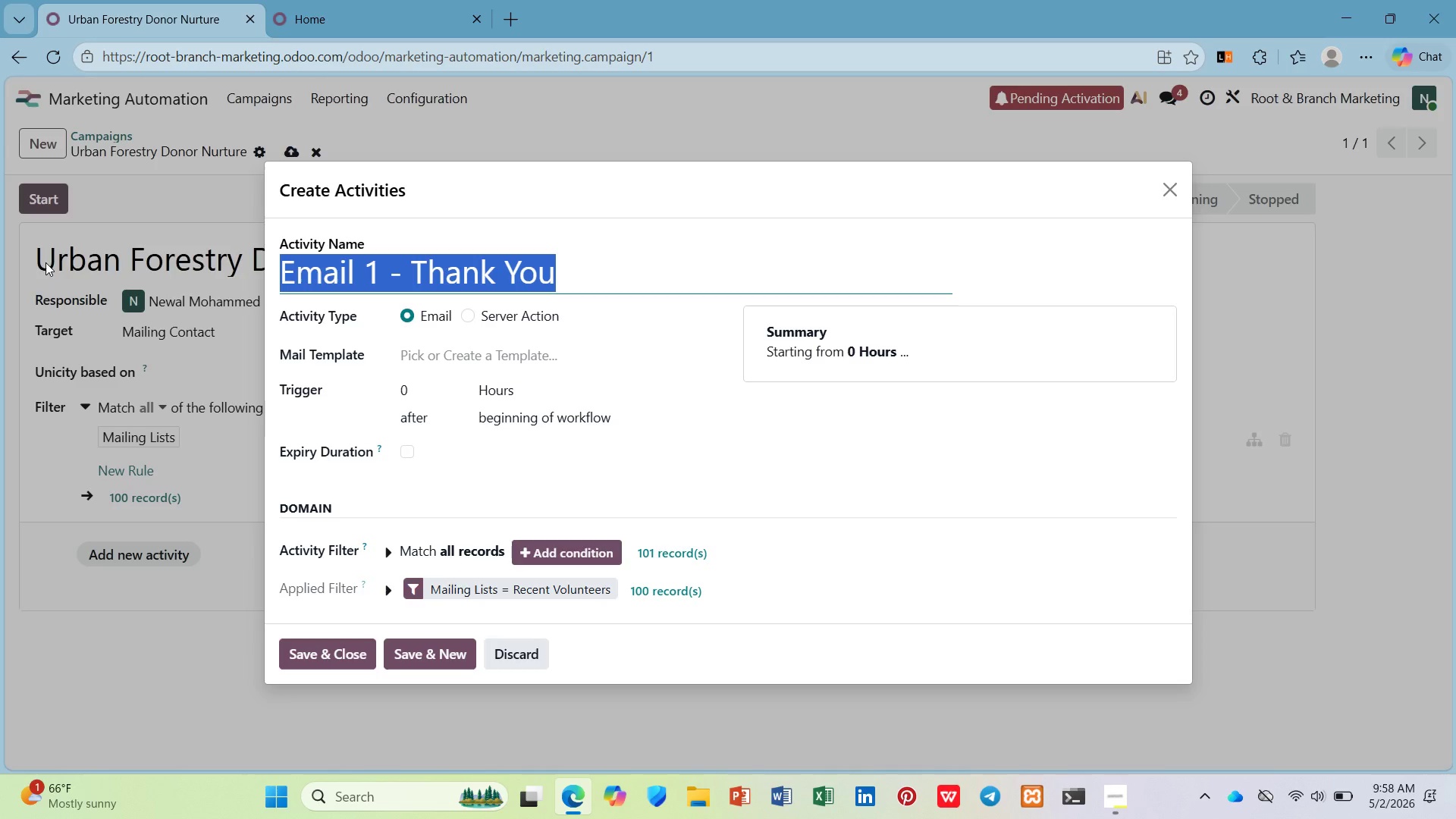 
key(Control+ControlLeft)
 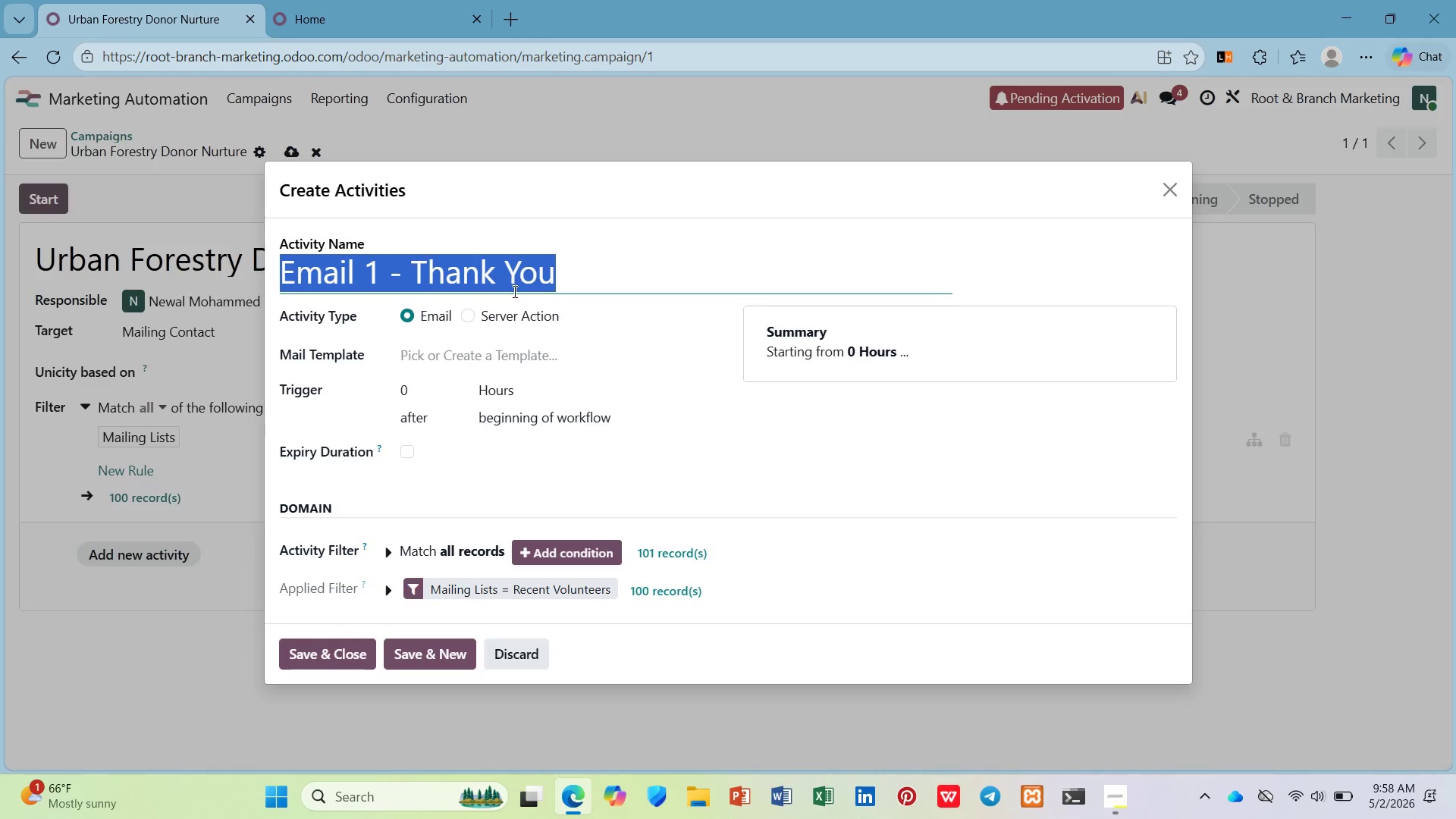 
key(Control+C)
 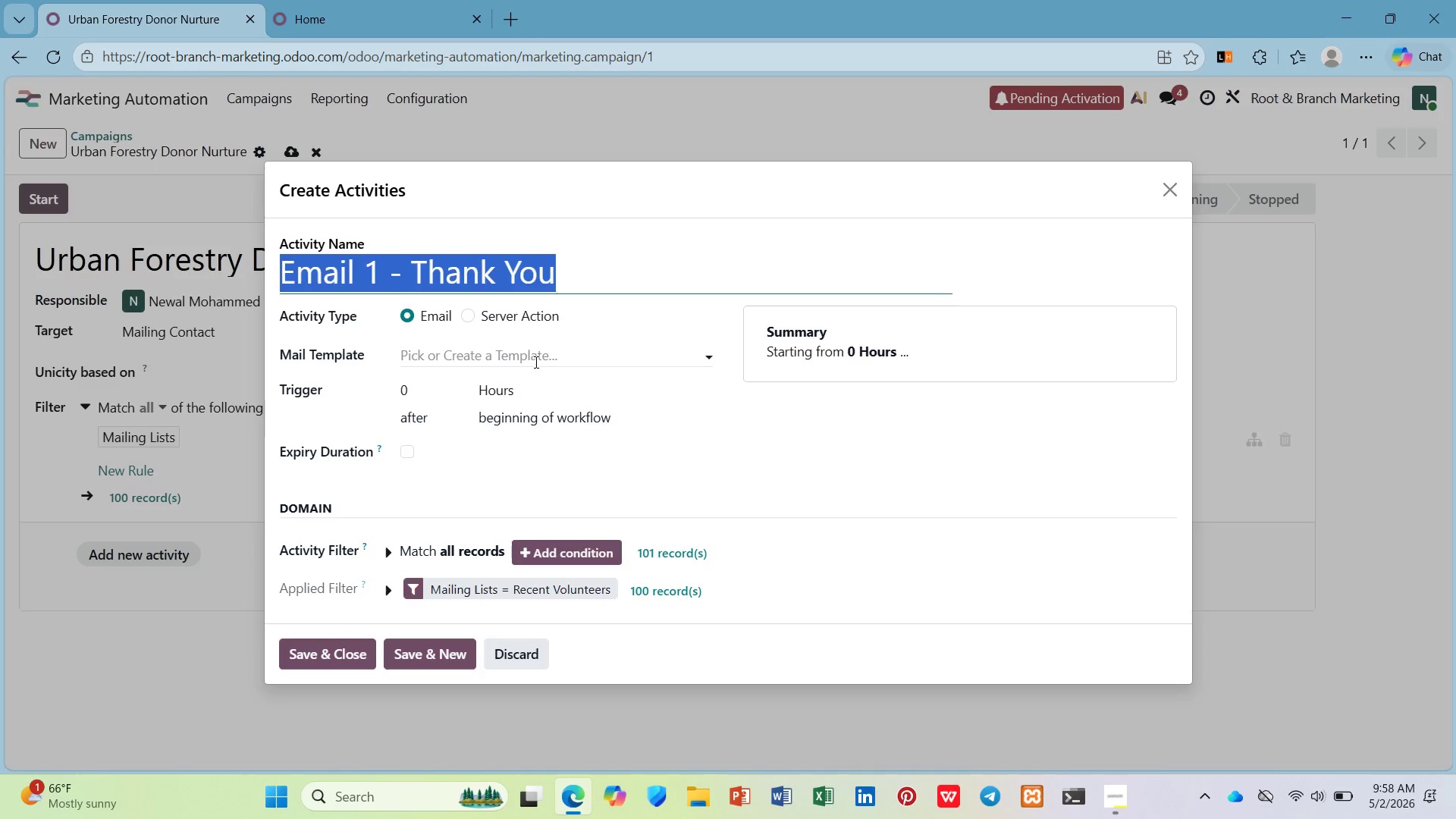 
left_click([535, 362])
 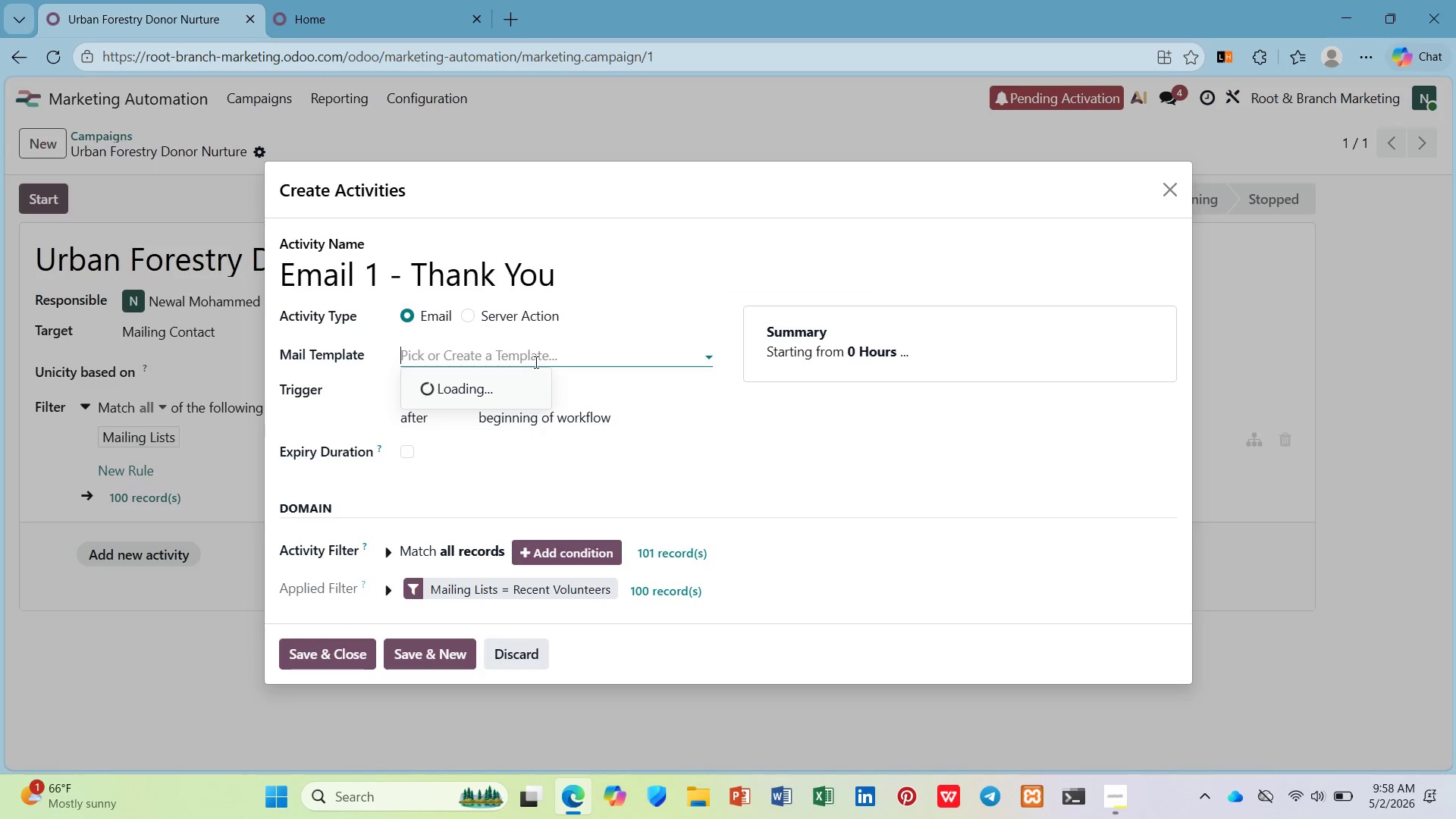 
key(Control+V)
 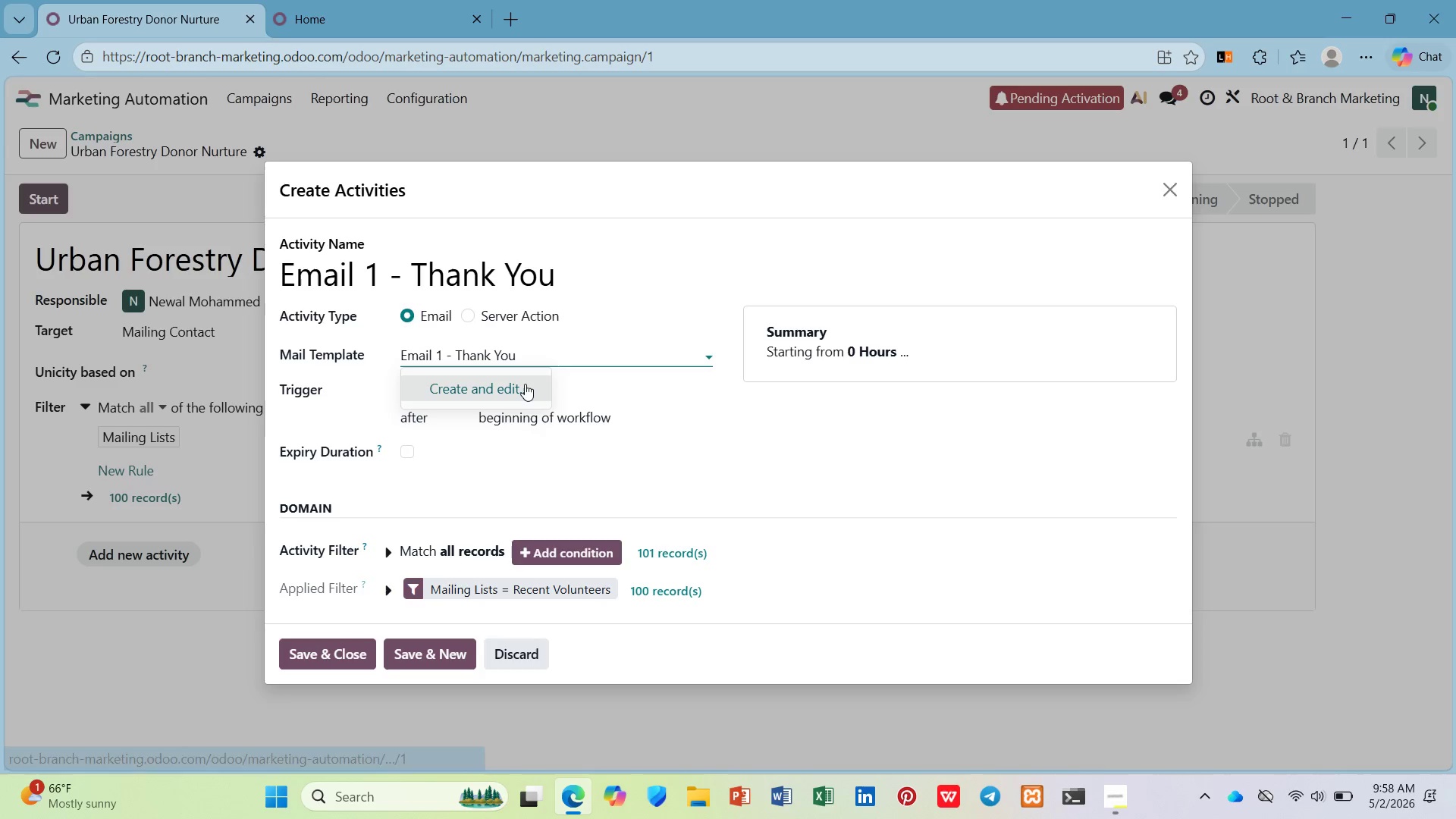 
left_click([525, 384])
 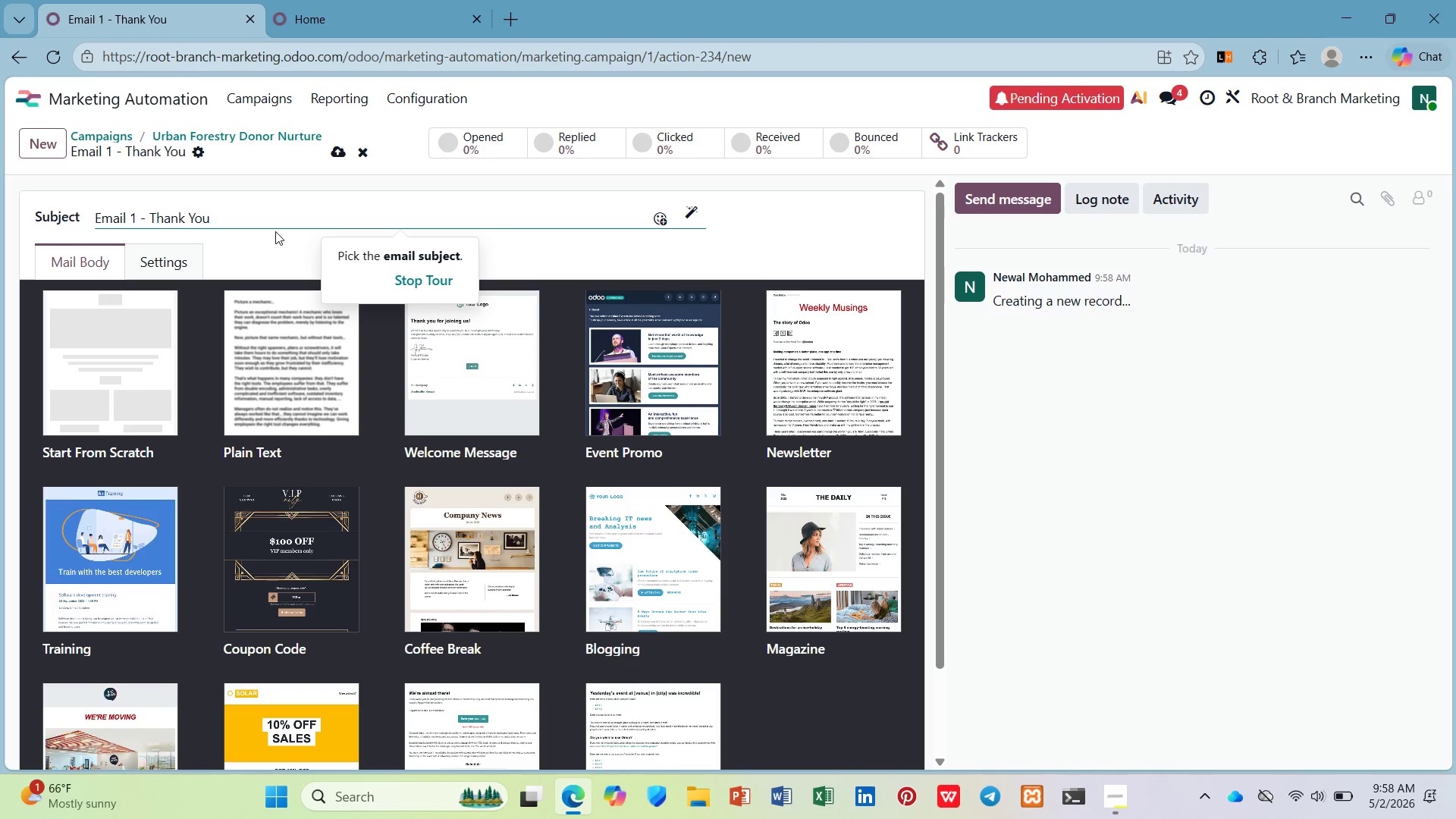 
wait(7.67)
 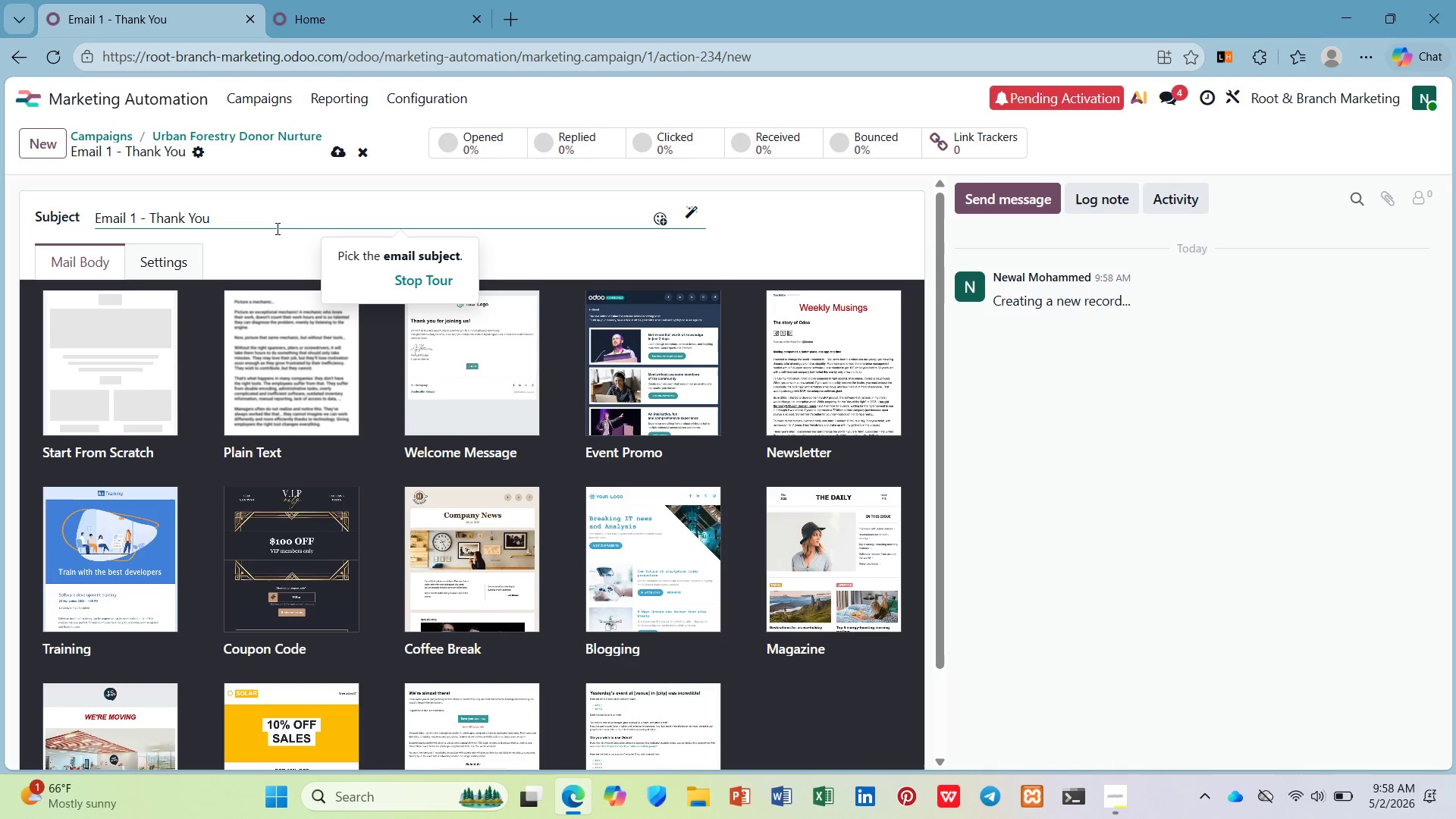 
left_click([354, 15])
 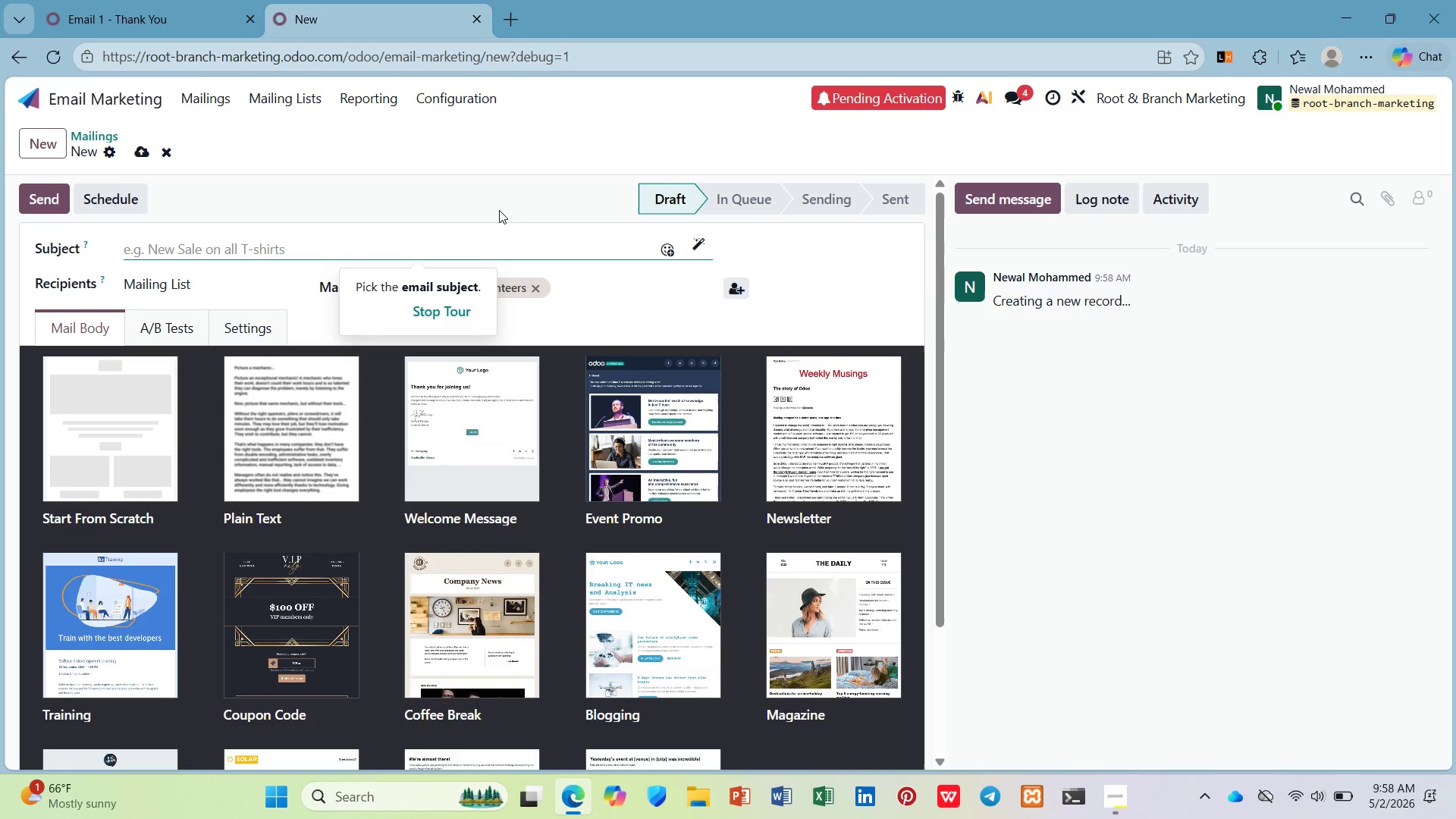 
wait(5.74)
 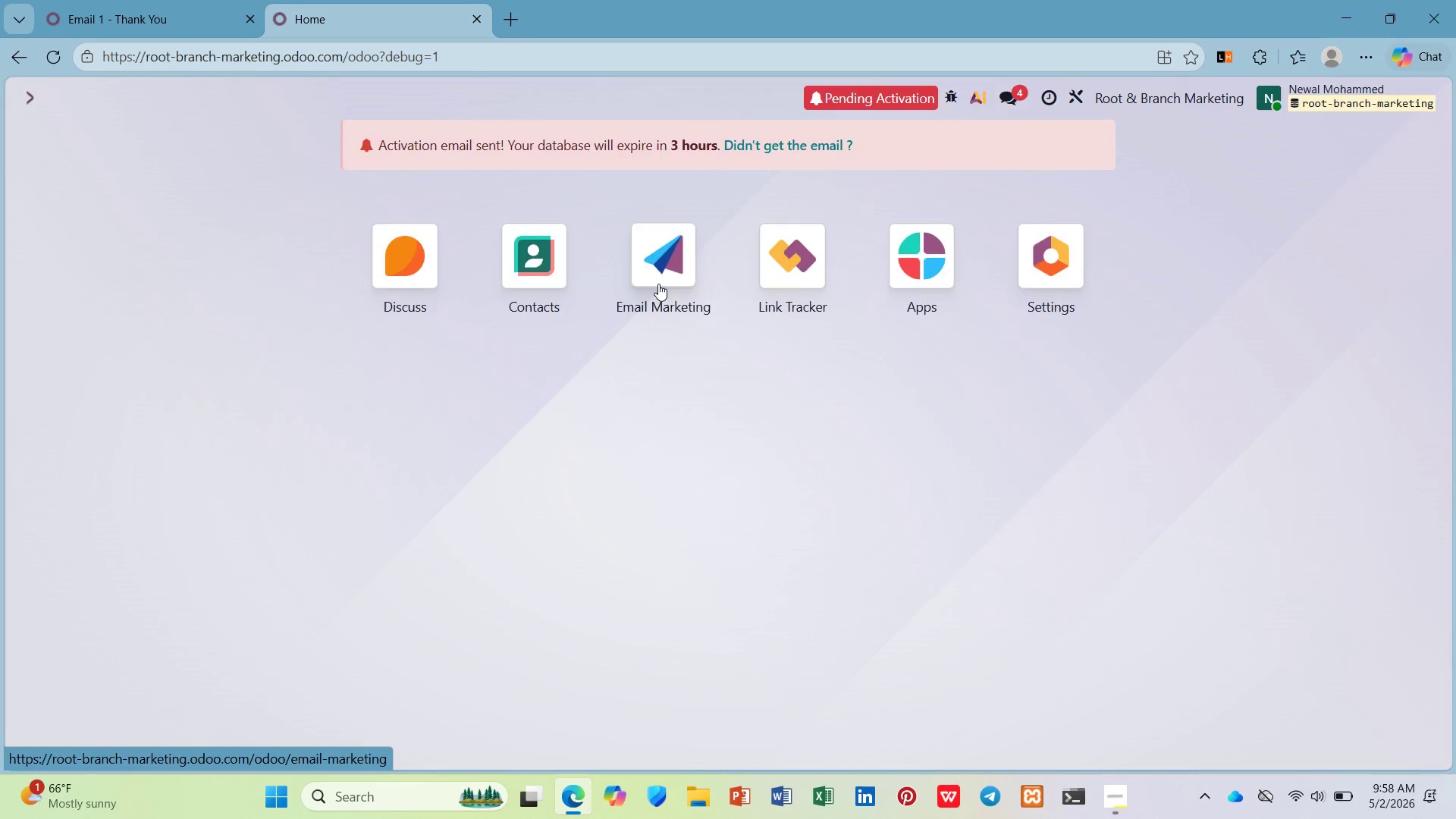 
key(Shift+BracketLeft)
 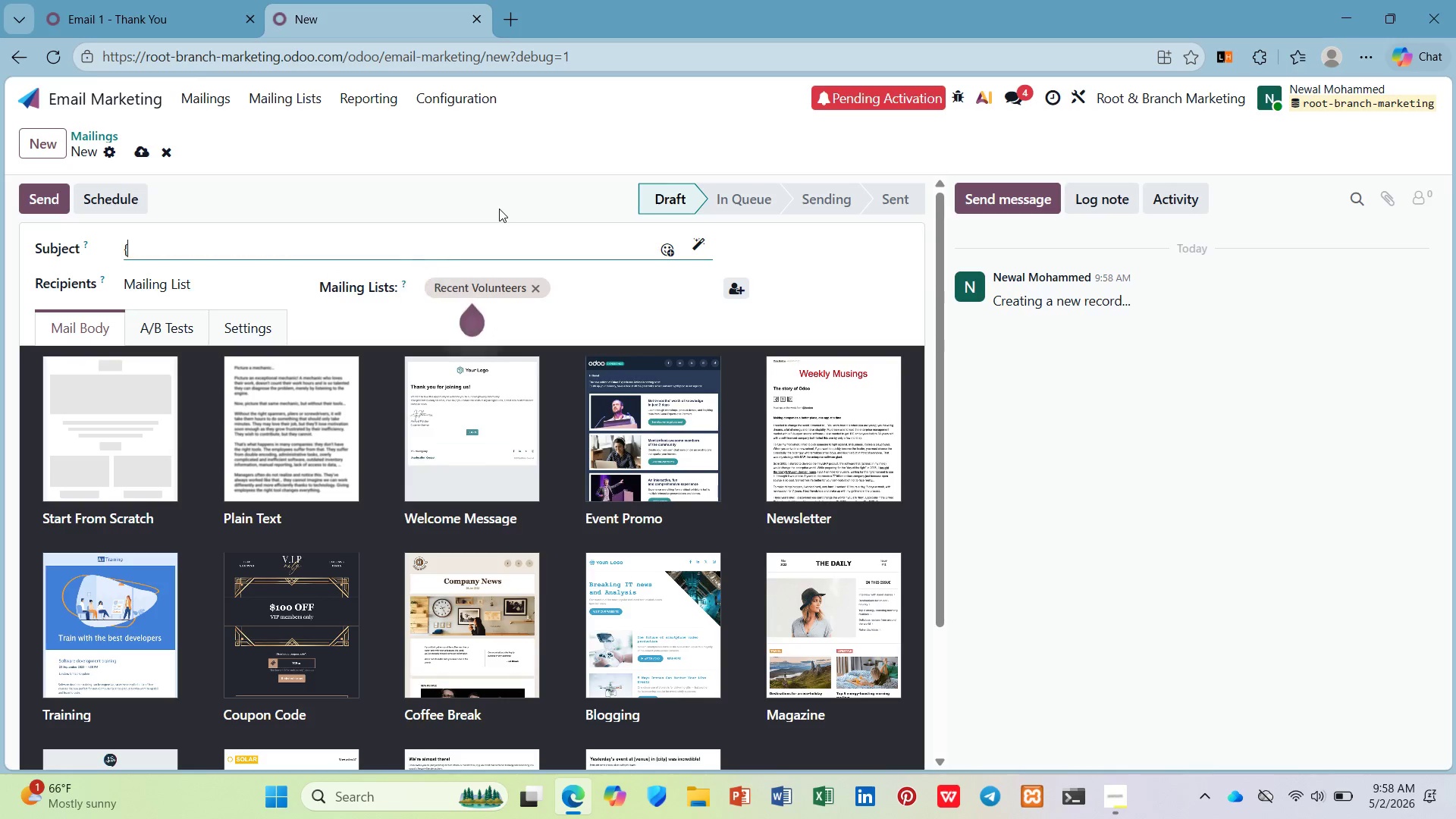 
key(Shift+BracketLeft)
 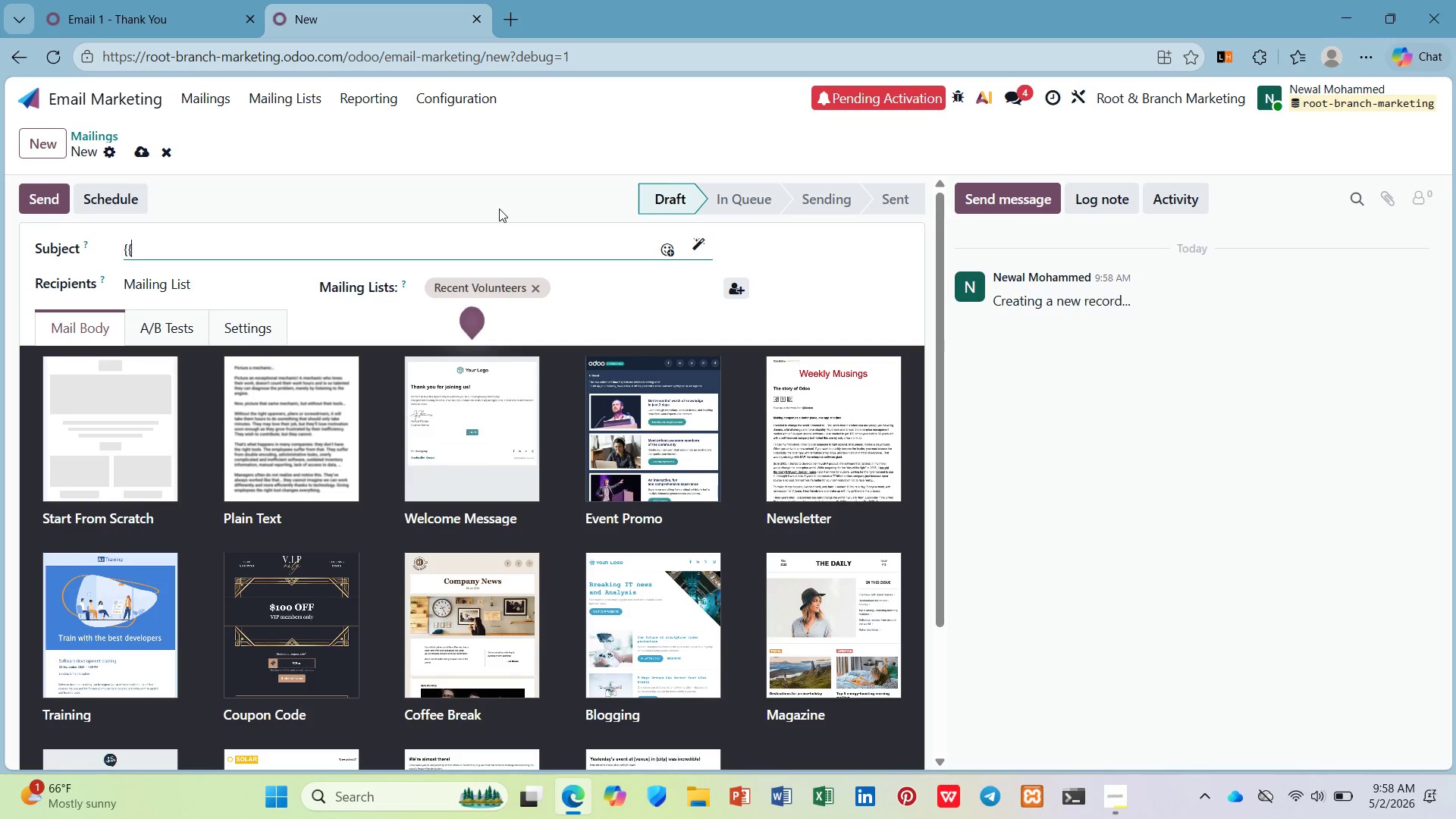 
key(Shift+BracketRight)
 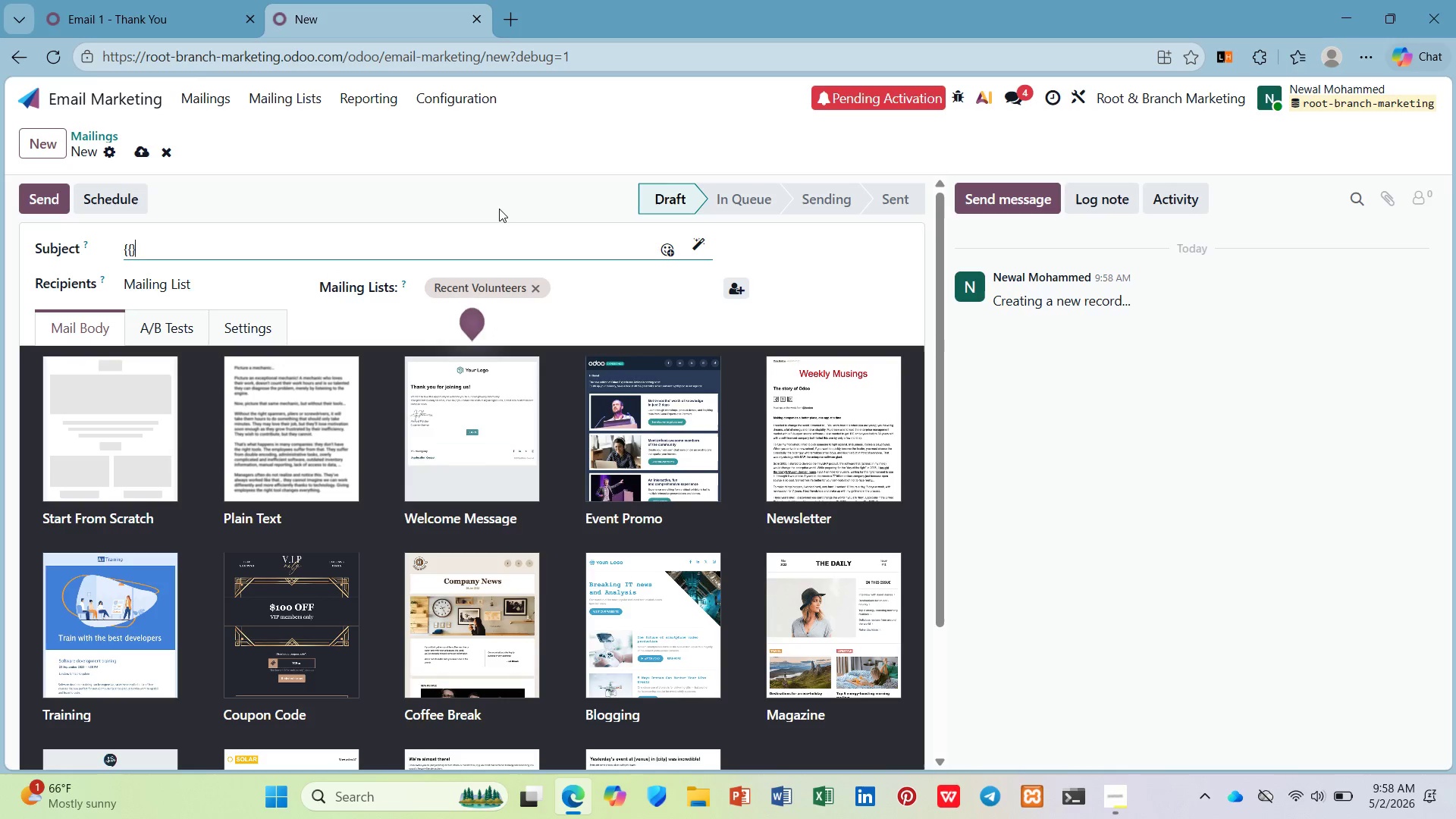 
key(Shift+BracketRight)
 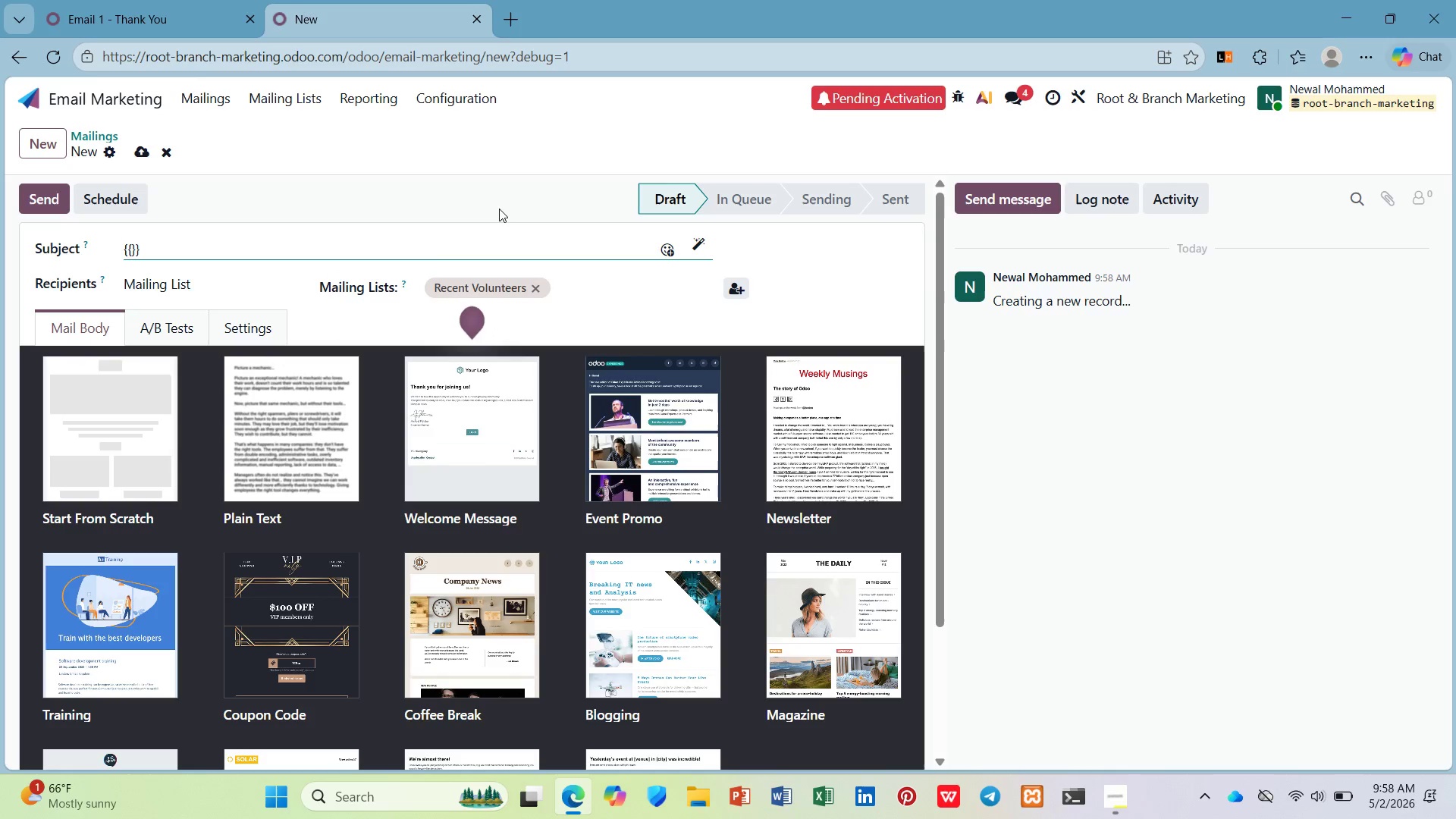 
key(ArrowLeft)
 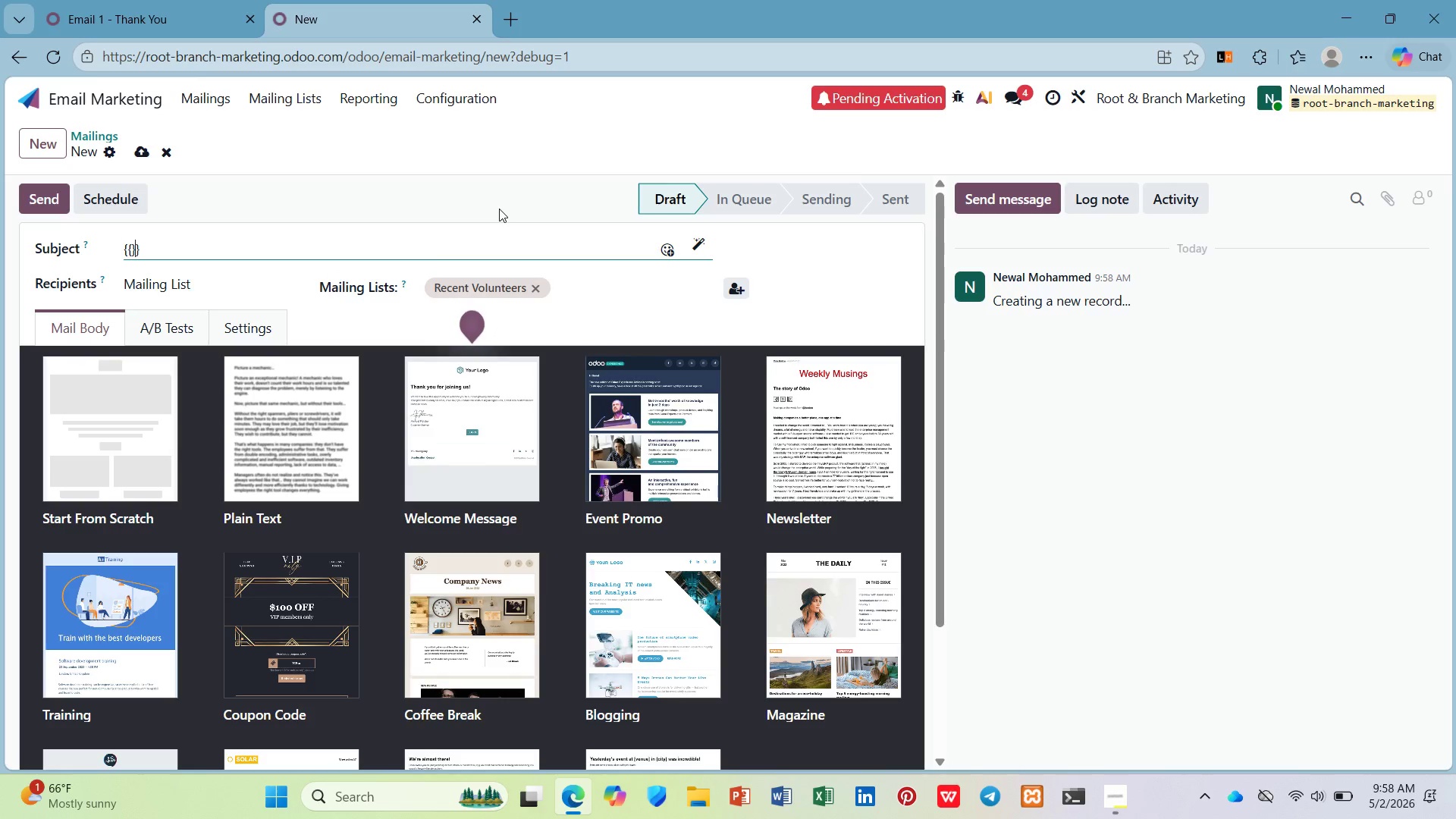 
key(ArrowLeft)
 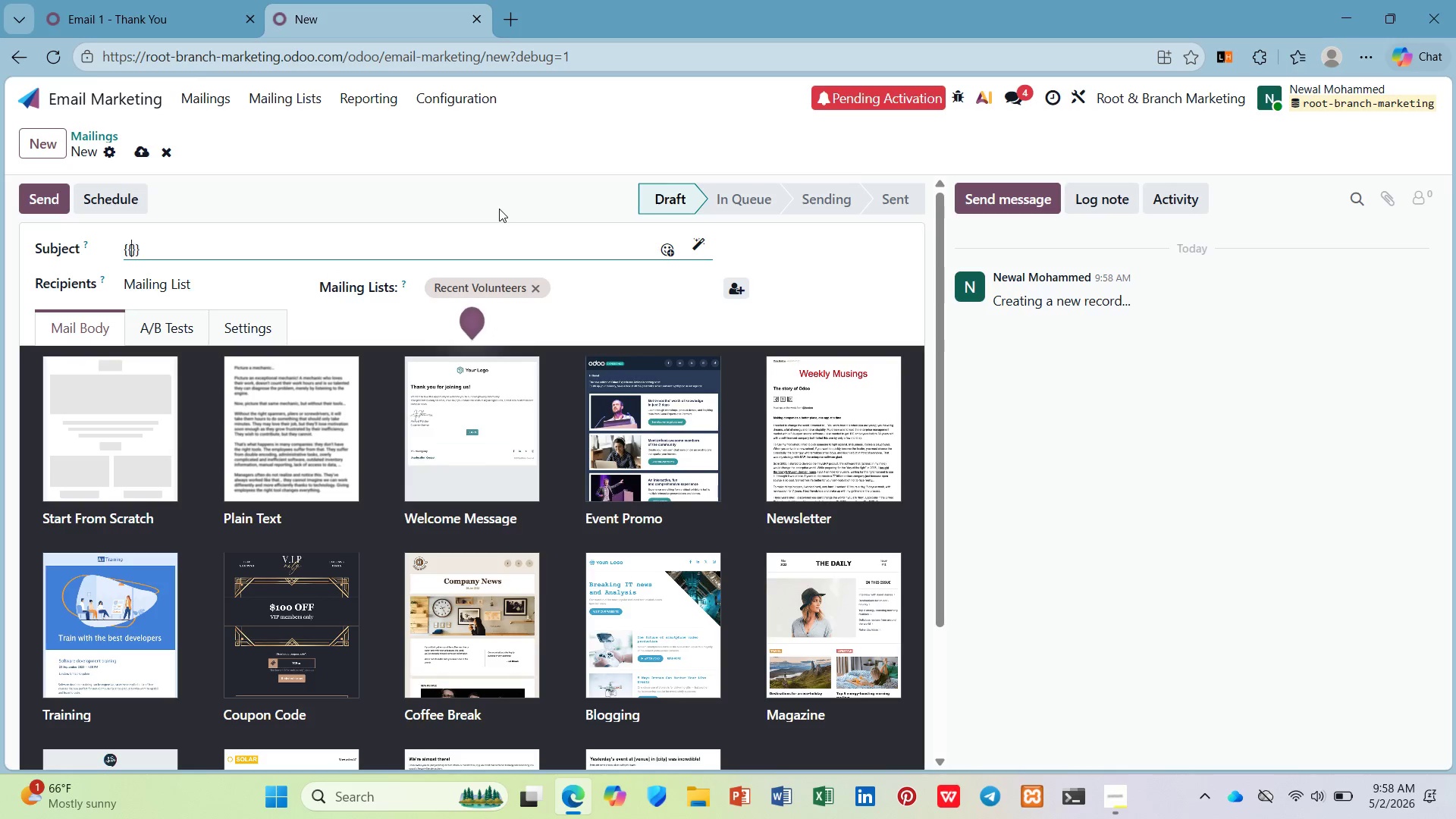 
key(Space)
 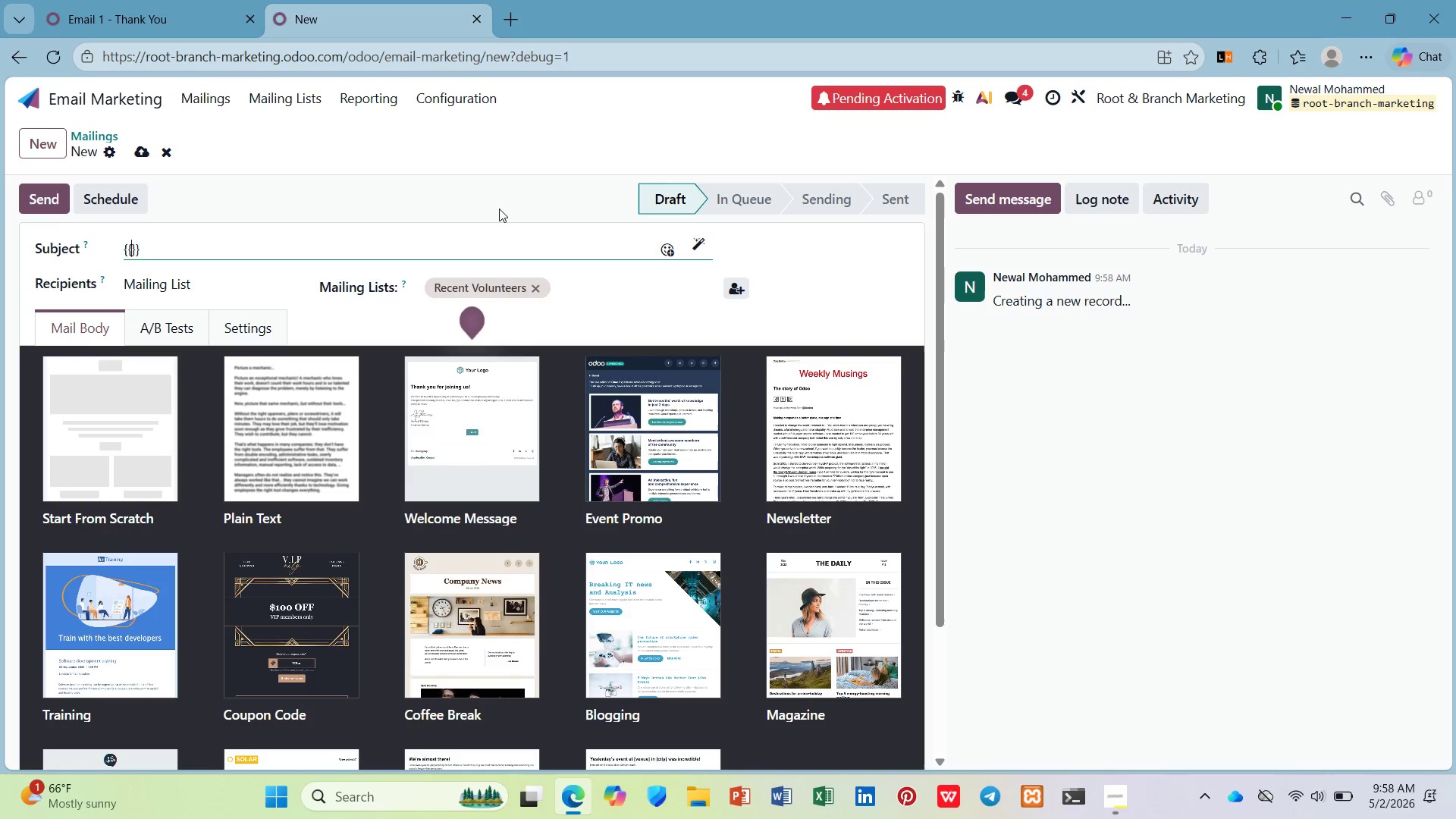 
key(ArrowLeft)
 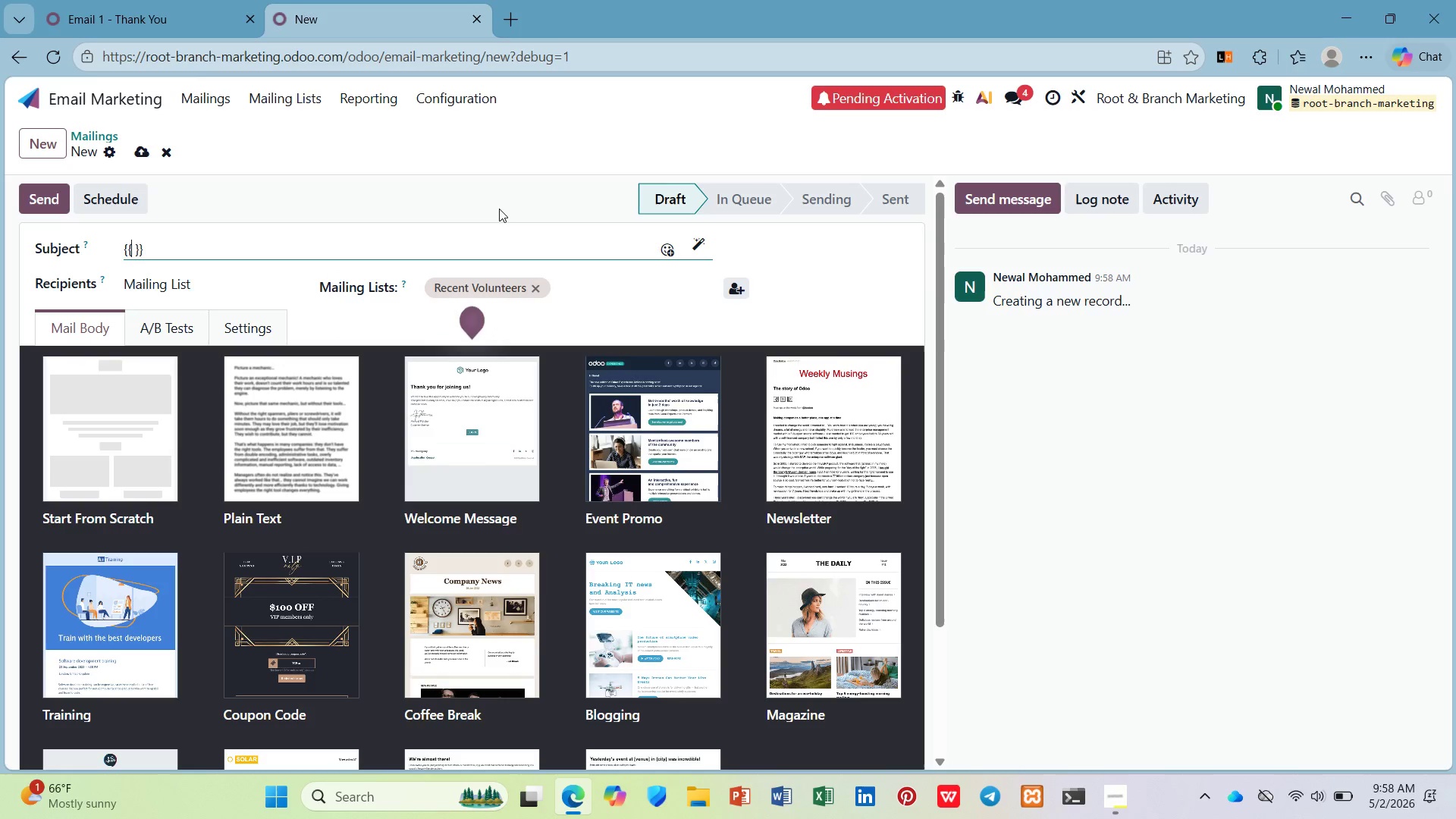 
type( object.name)
 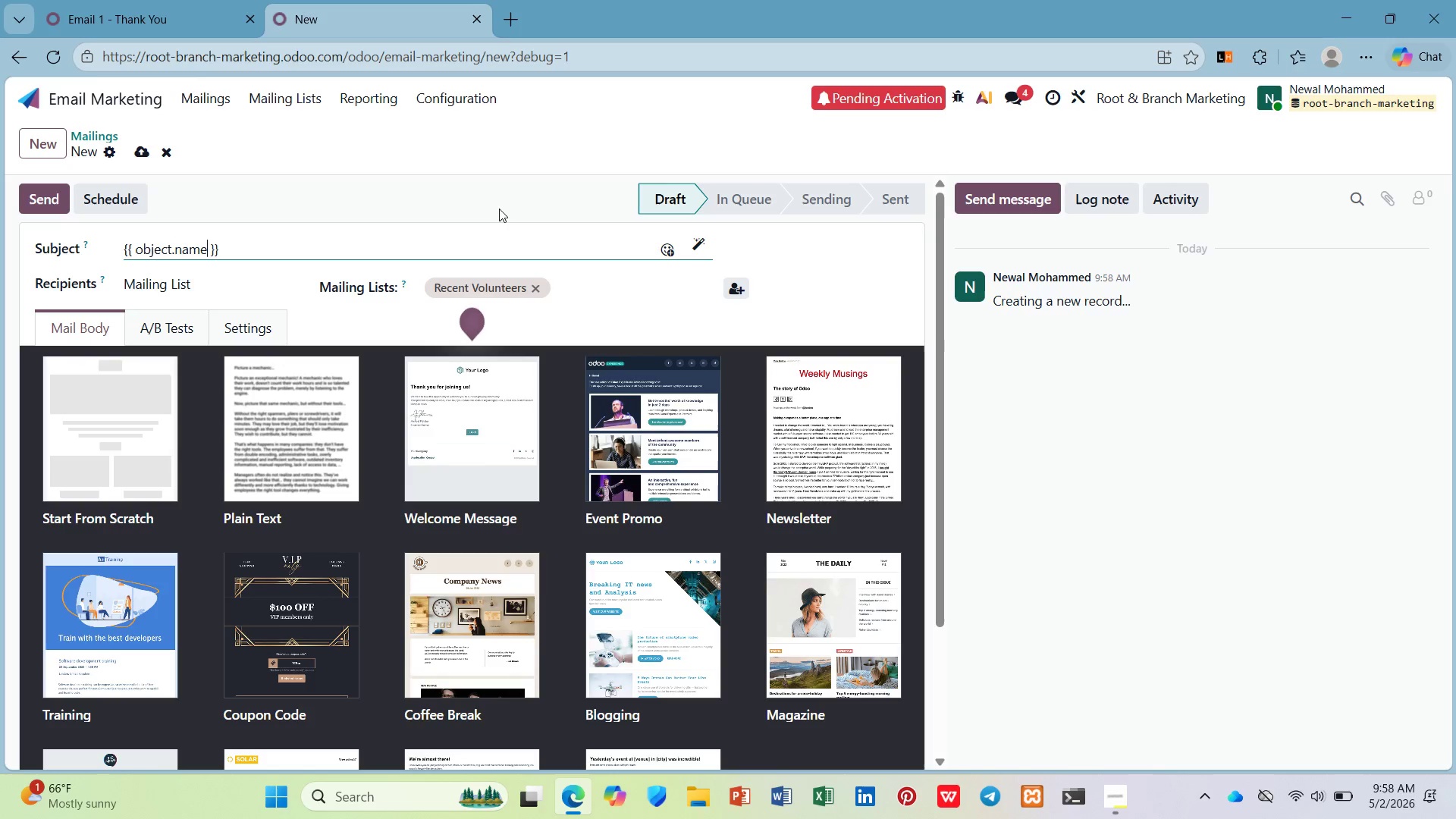 
key(ArrowDown)
 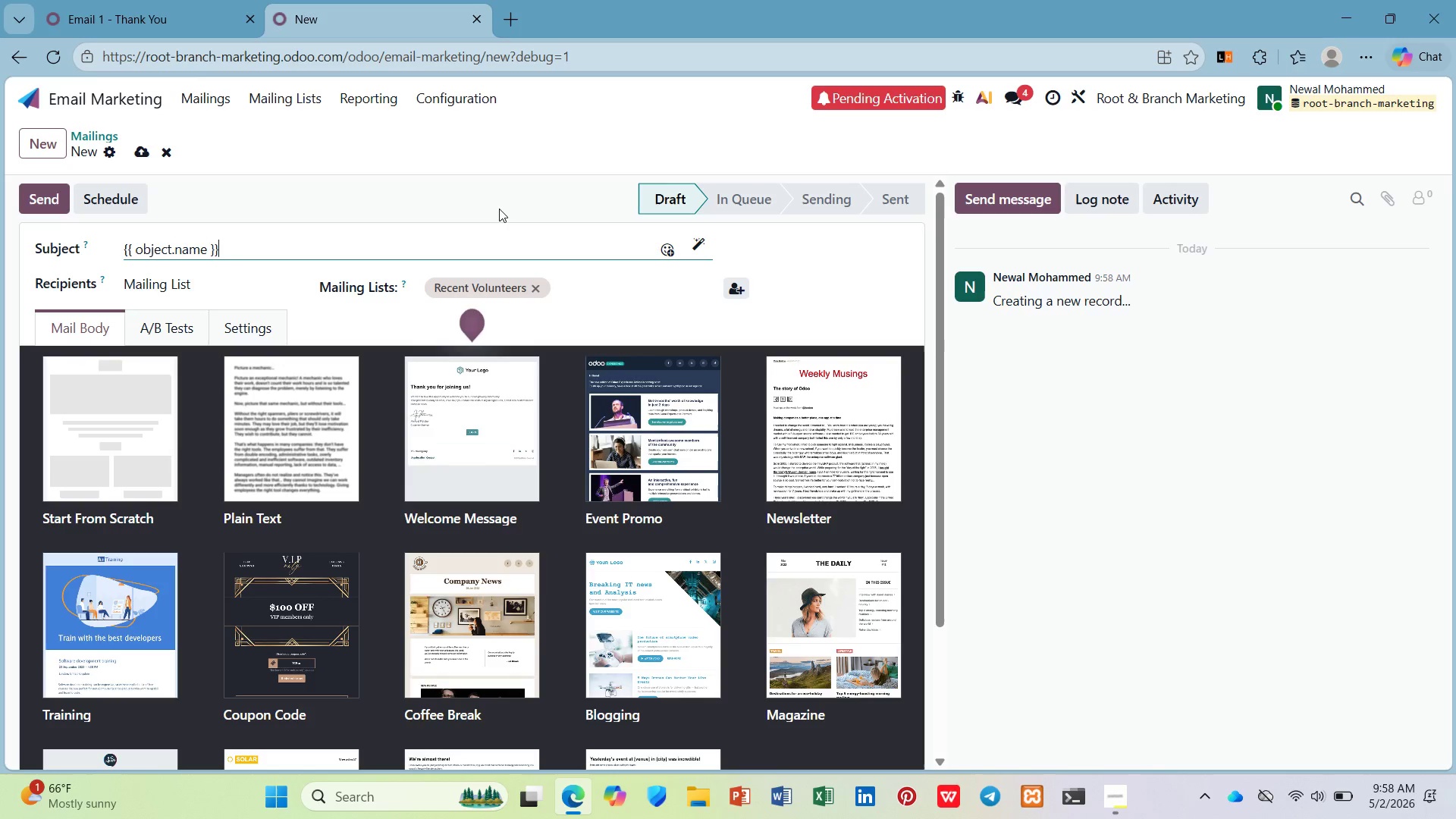 
type(, thank yu for planting a {{}})
 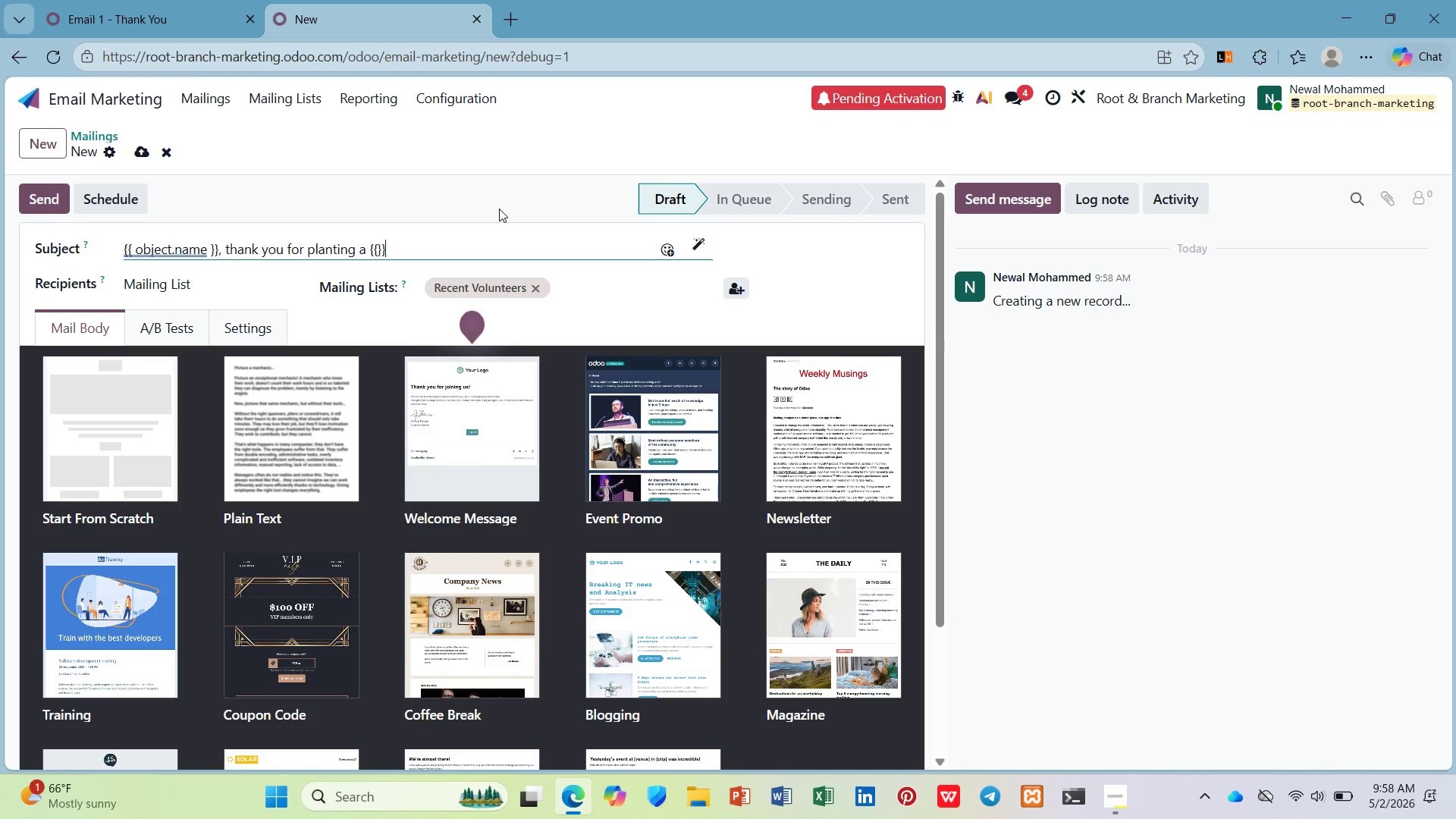 
key(ArrowLeft)
 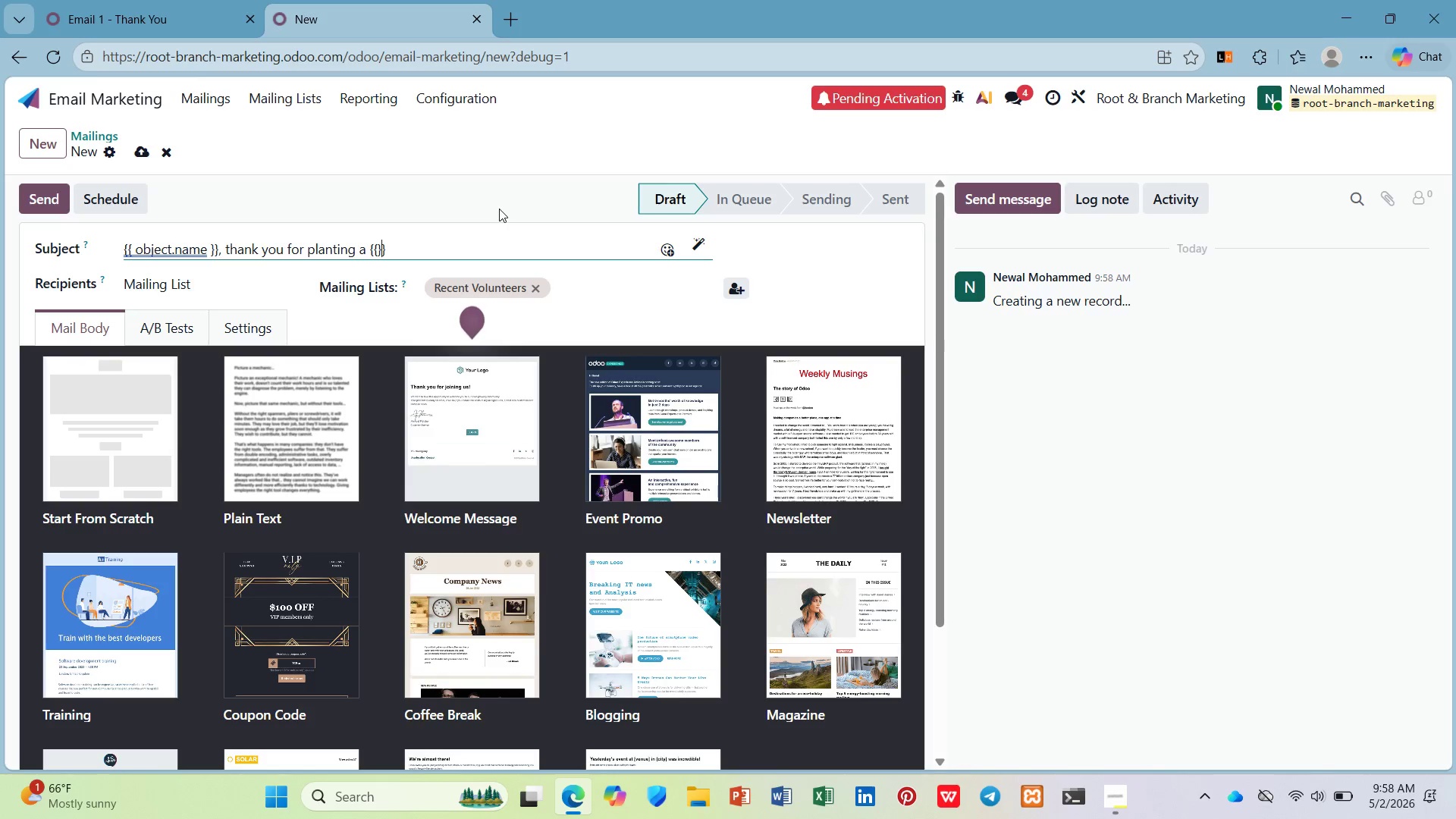 
key(ArrowLeft)
 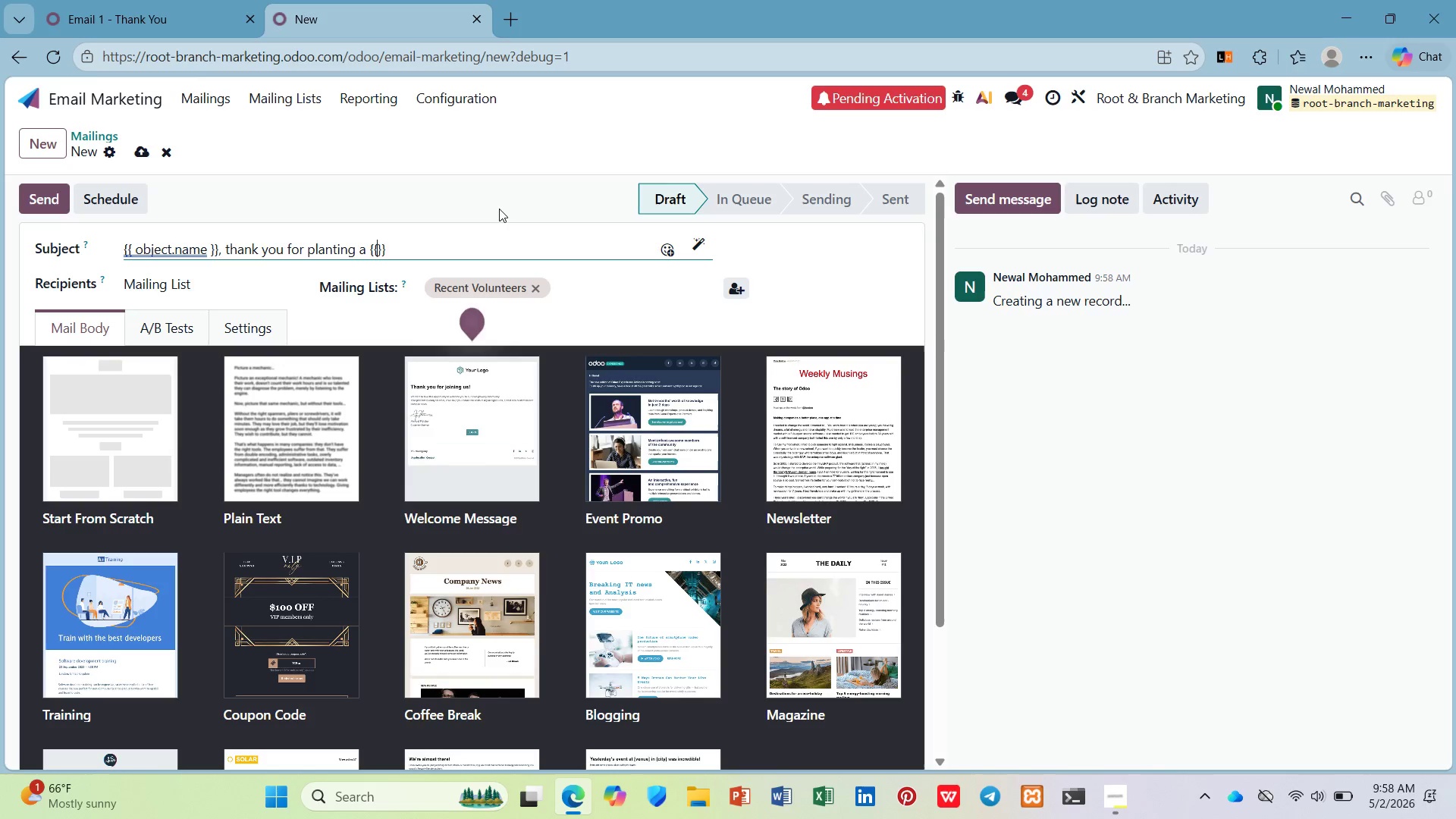 
key(Space)
 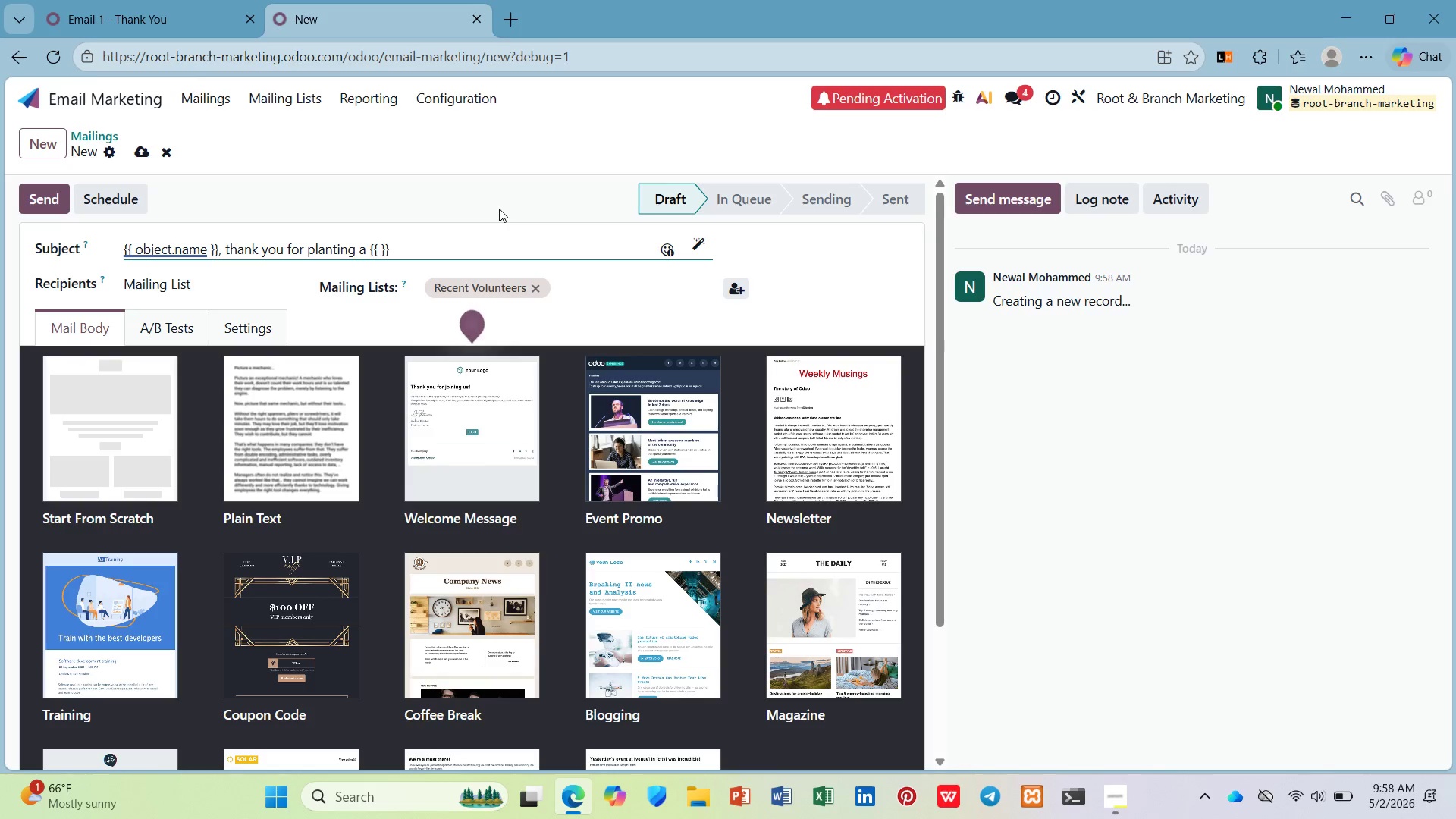 
key(ArrowLeft)
 